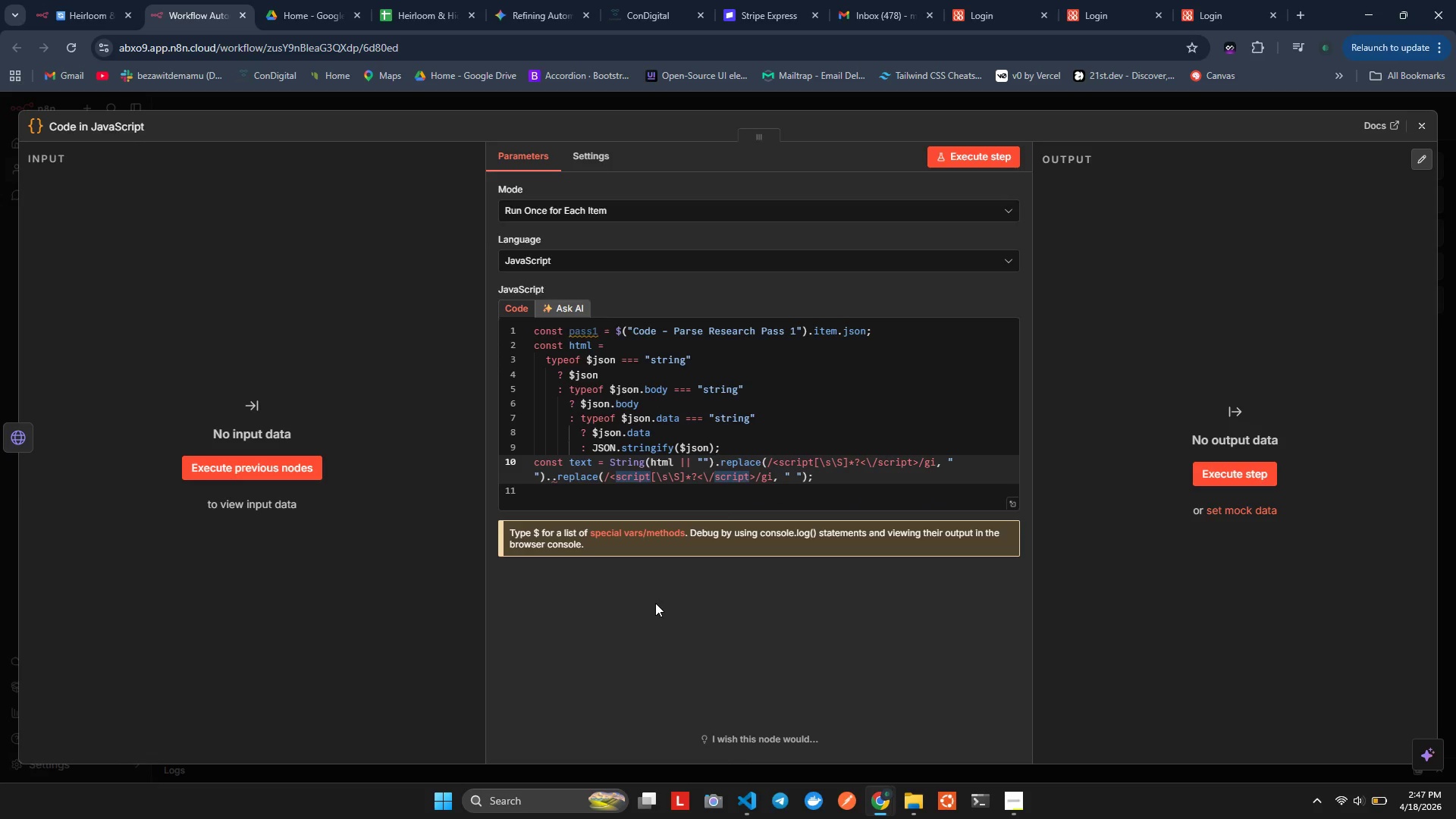 
type(sty)
 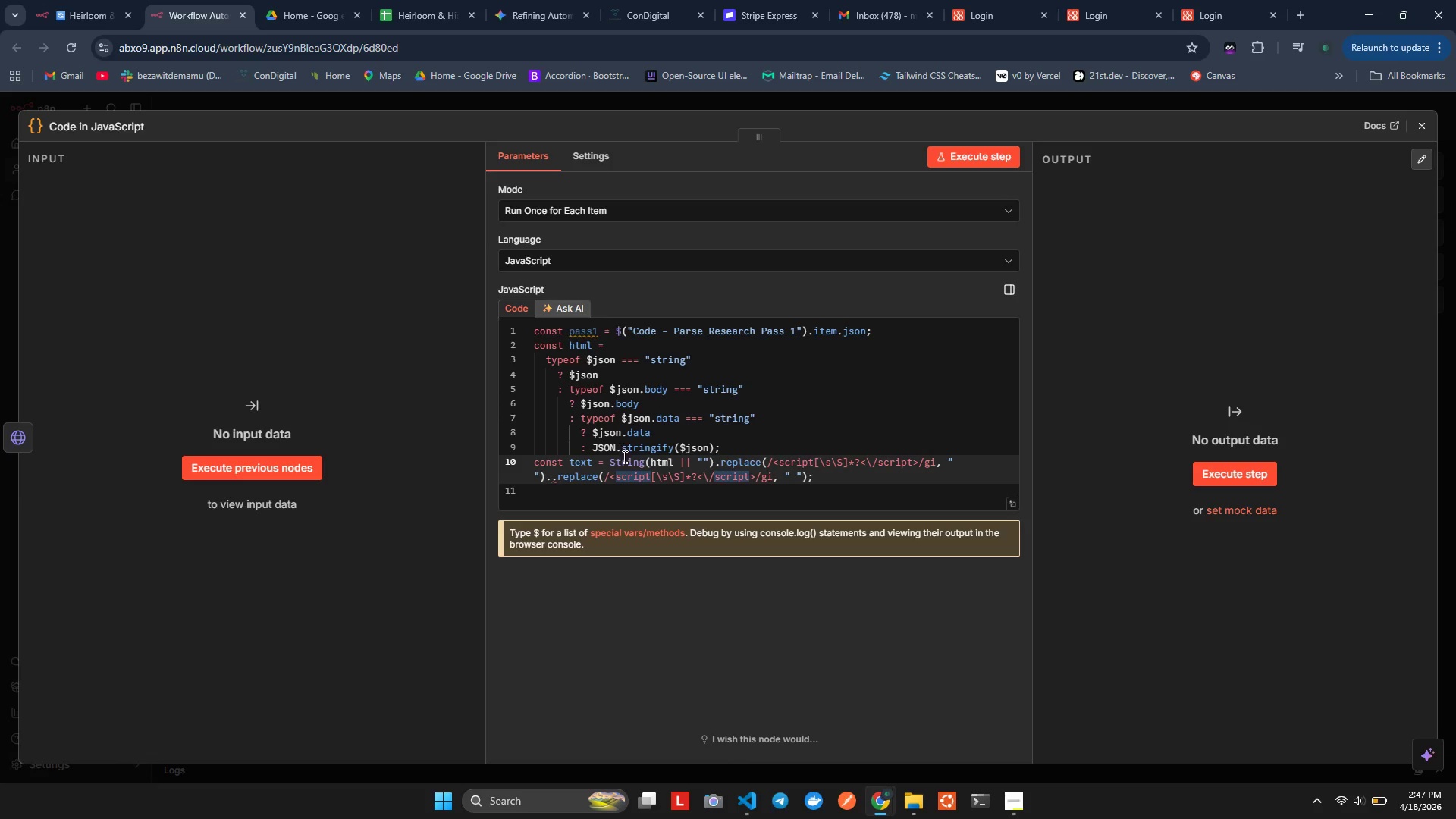 
left_click([619, 479])
 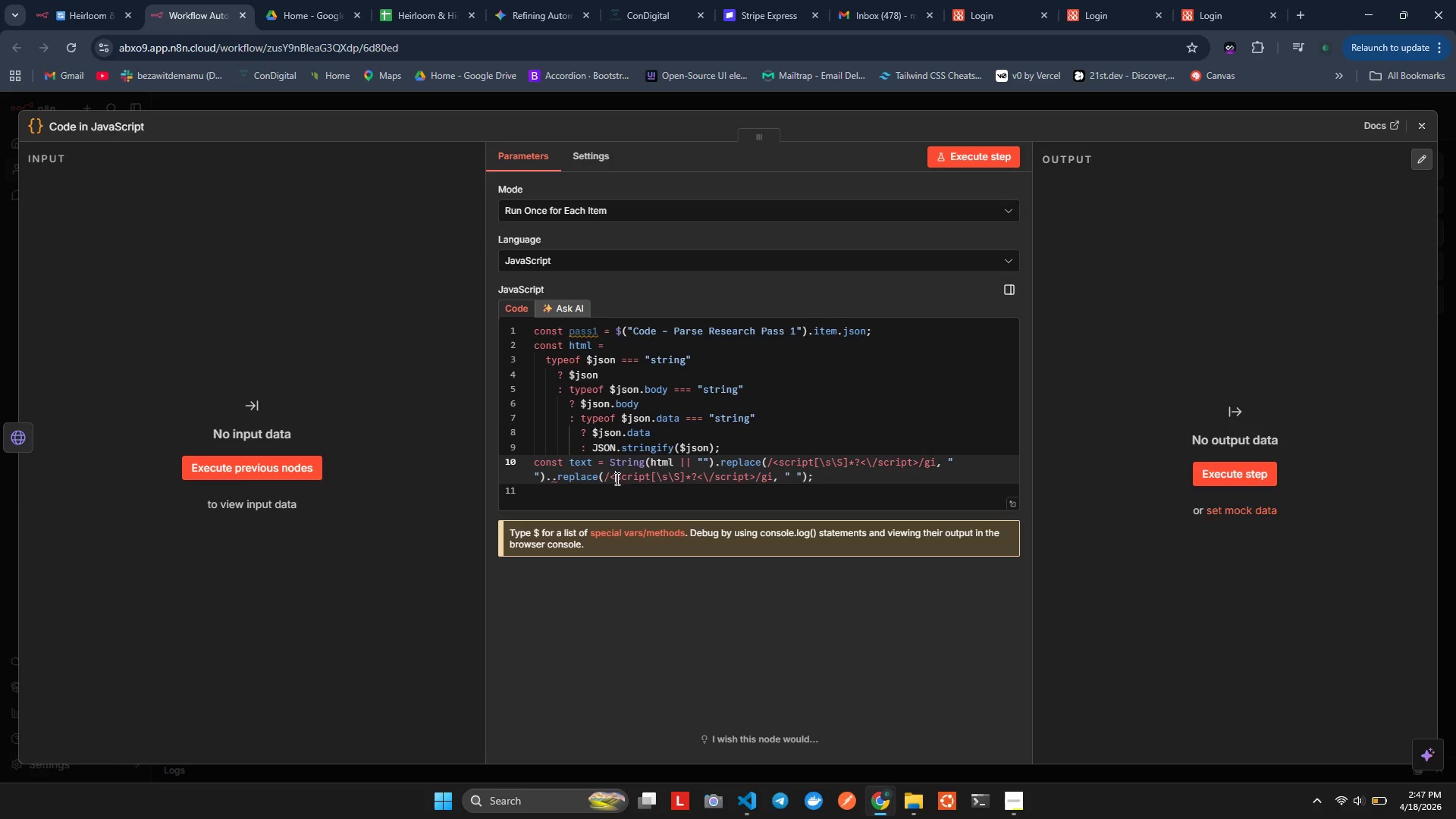 
left_click_drag(start_coordinate=[616, 479], to_coordinate=[650, 477])
 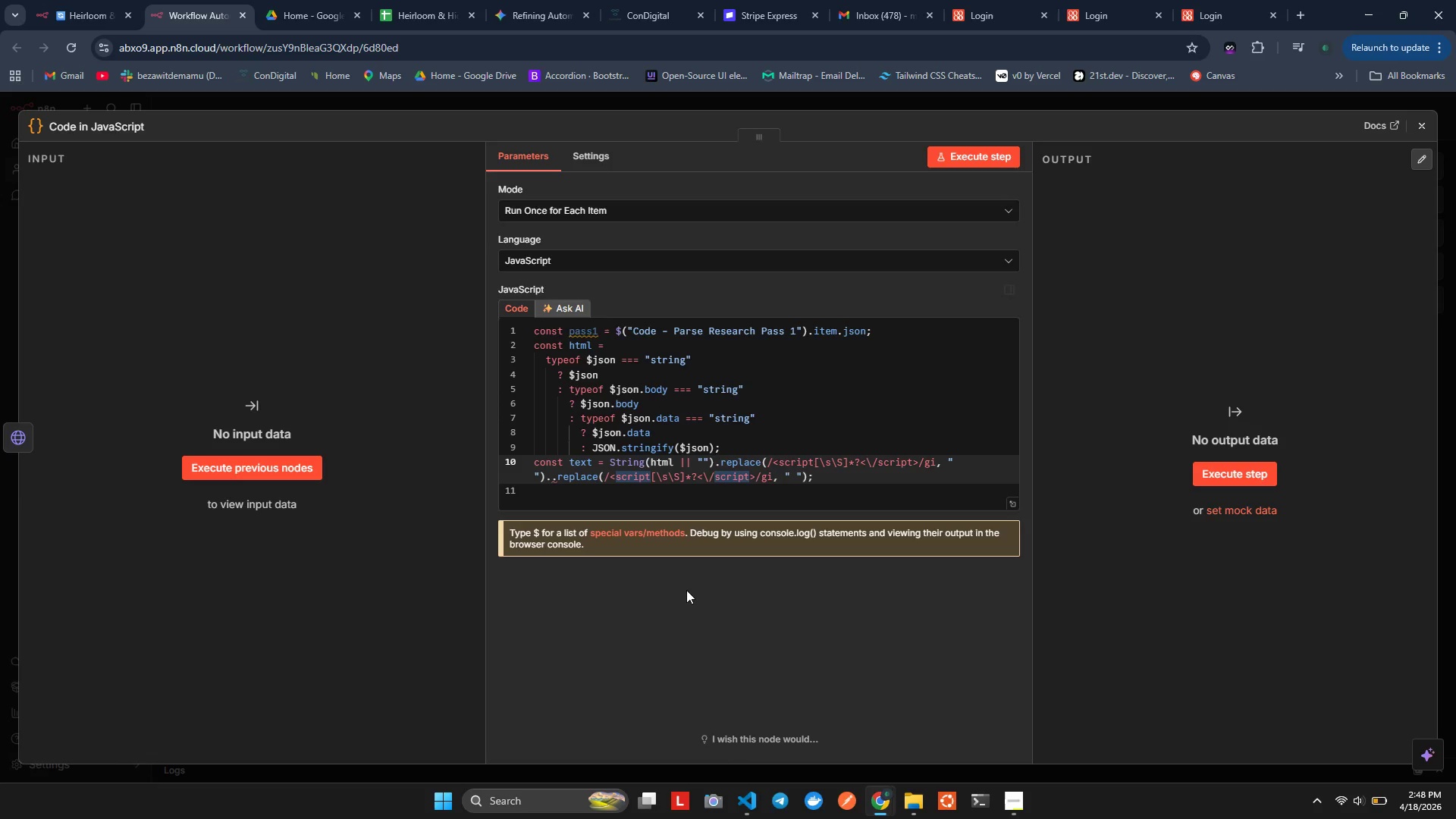 
key(Control+ControlLeft)
 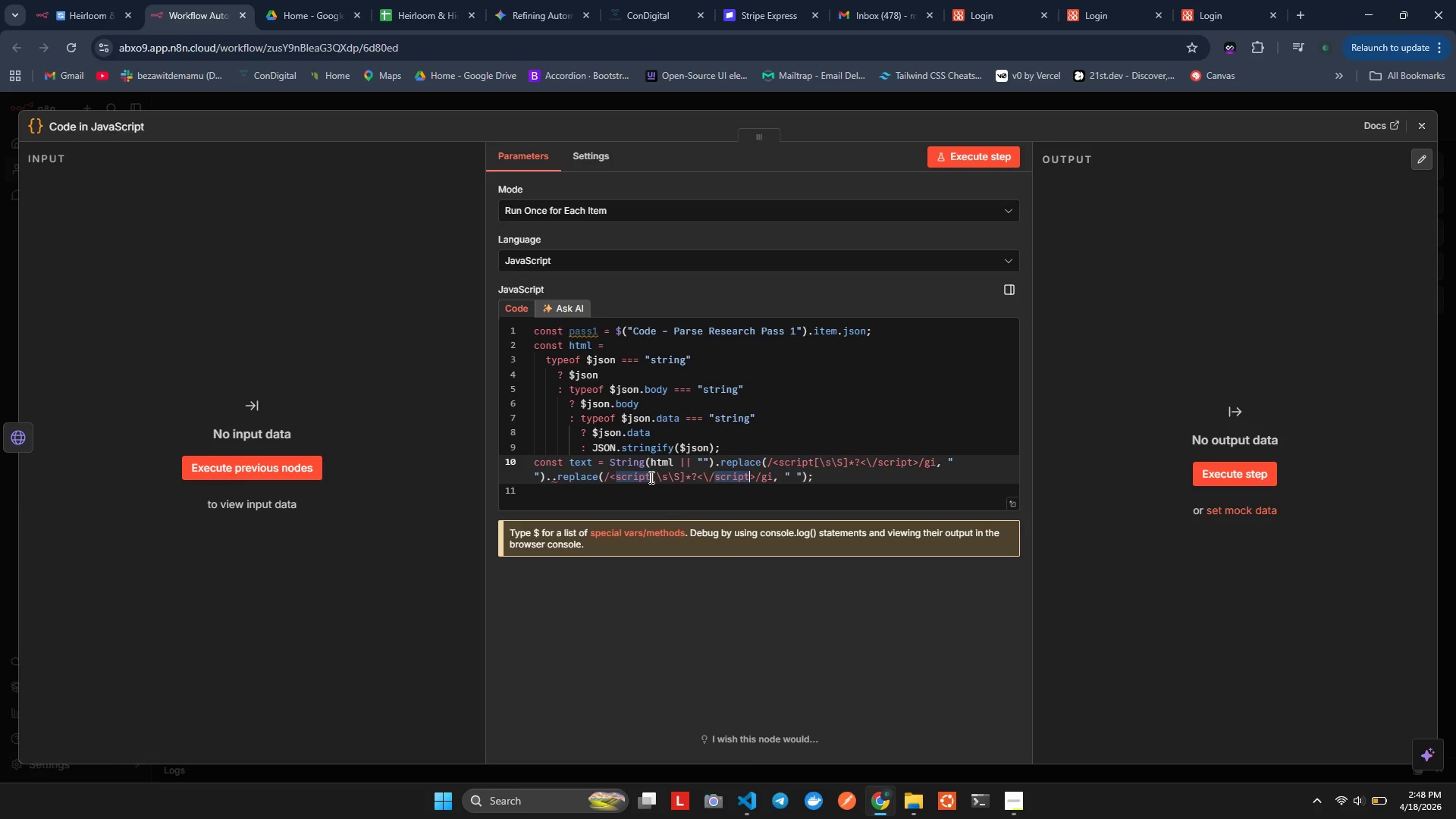 
key(Control+D)
 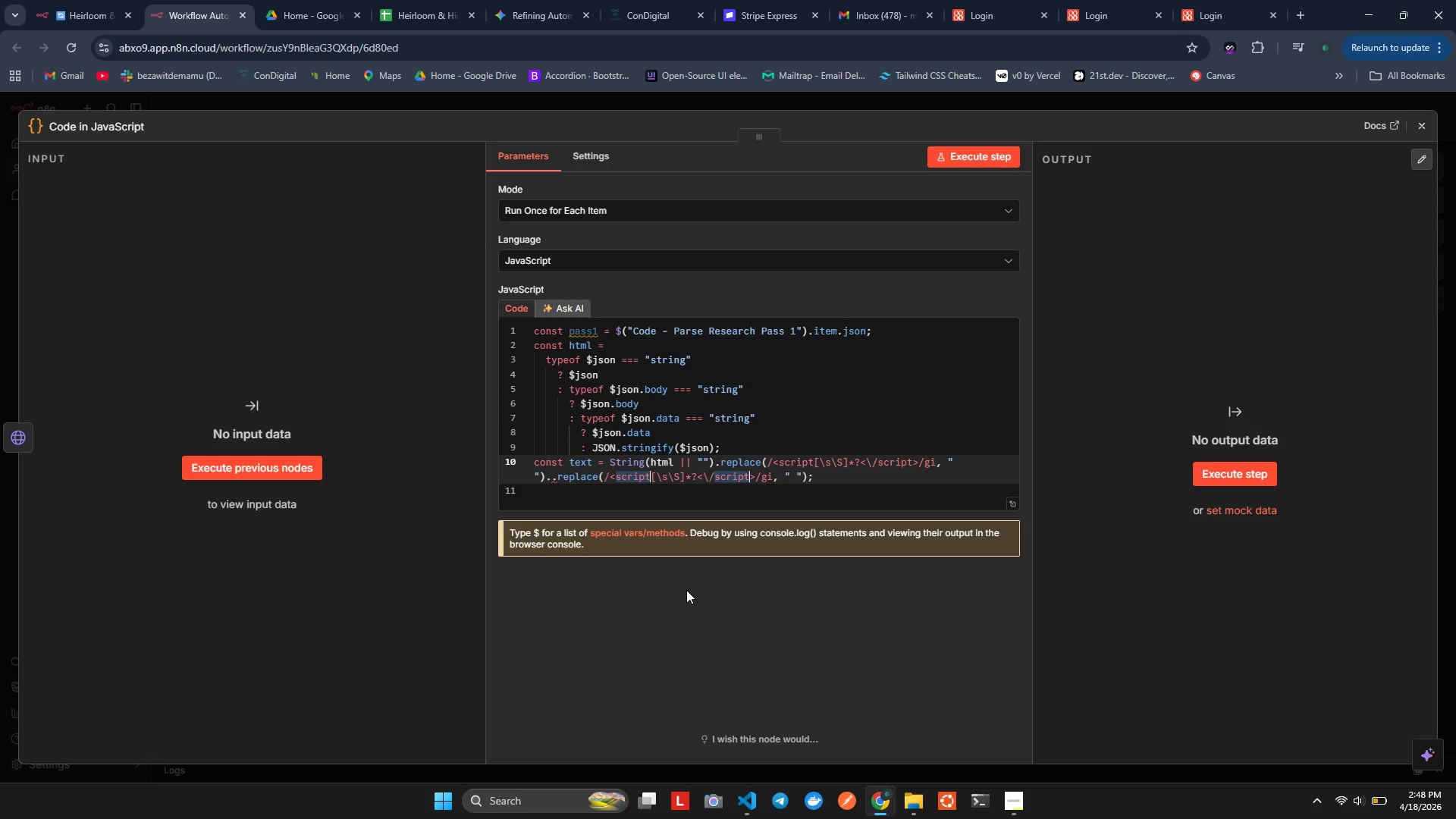 
type(style)
 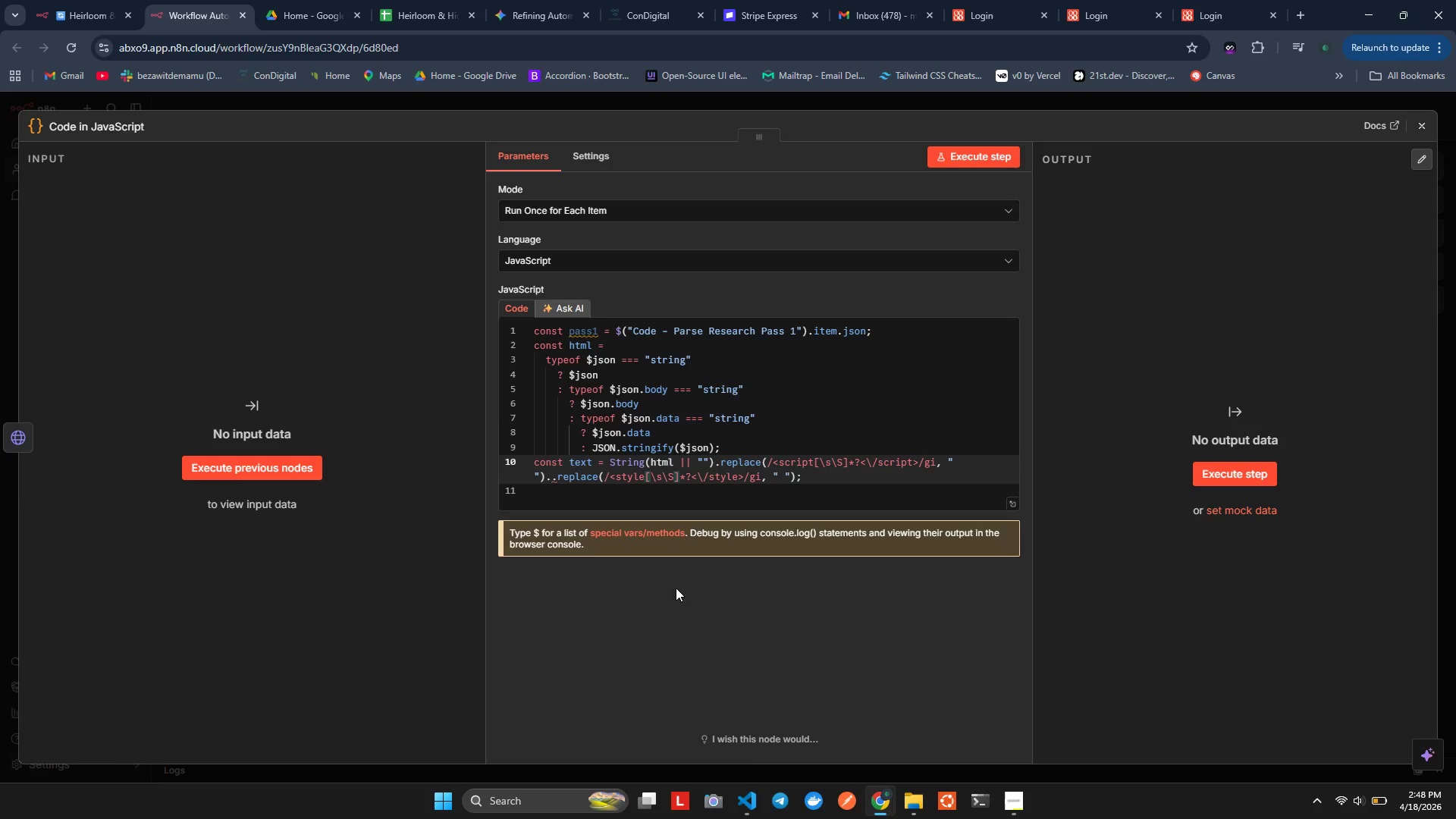 
key(W)
 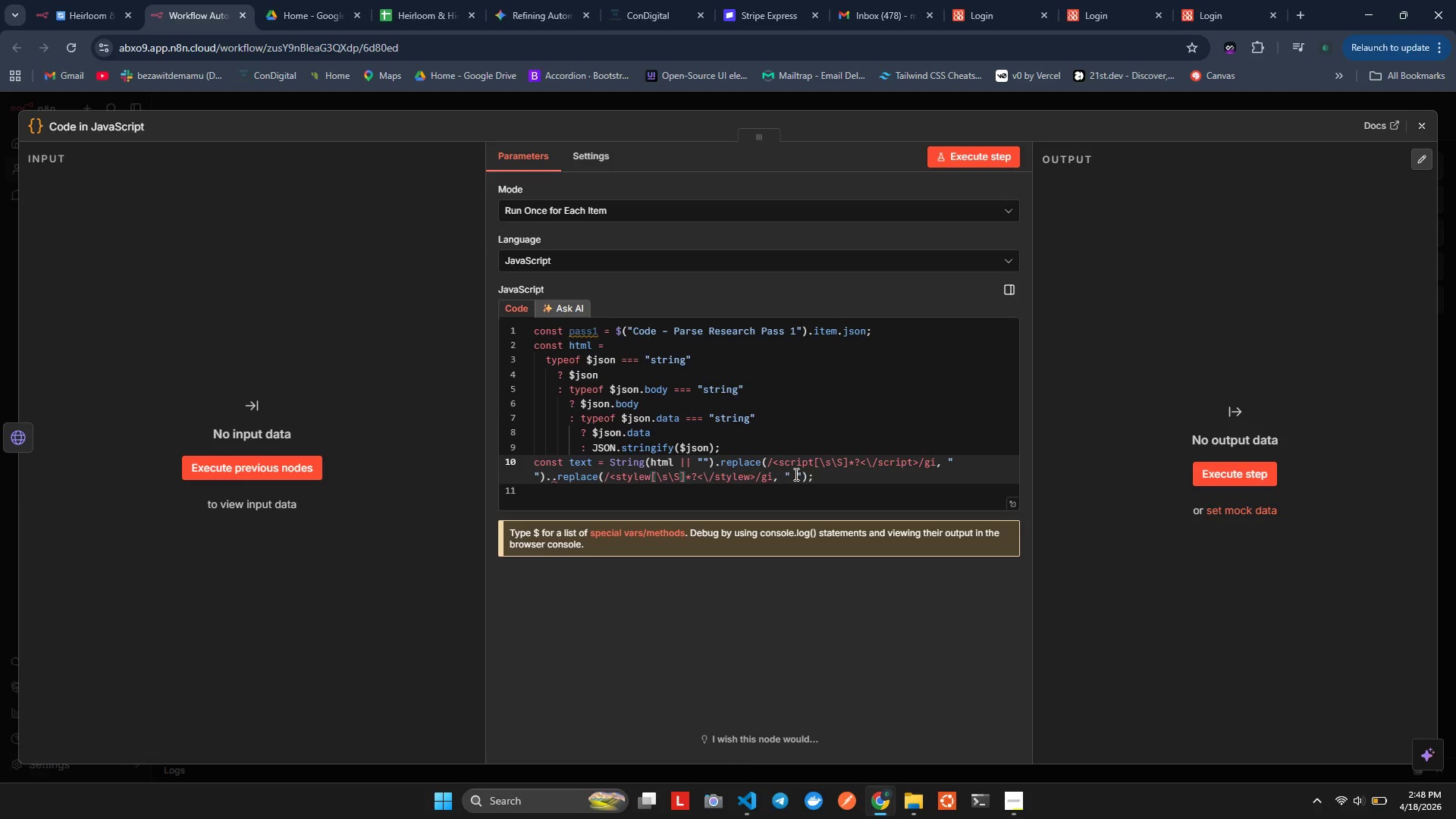 
key(Control+Z)
 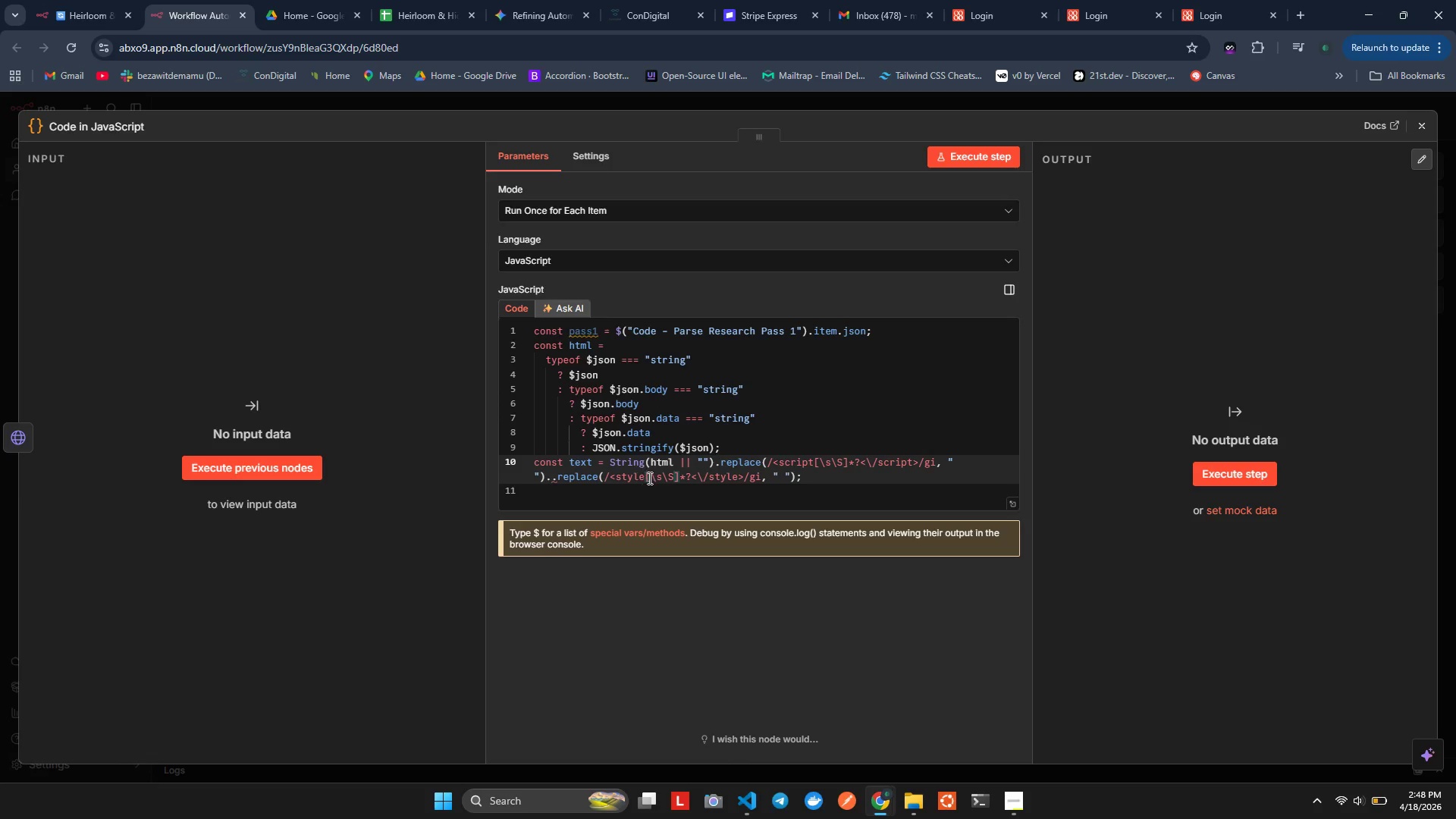 
left_click([648, 478])
 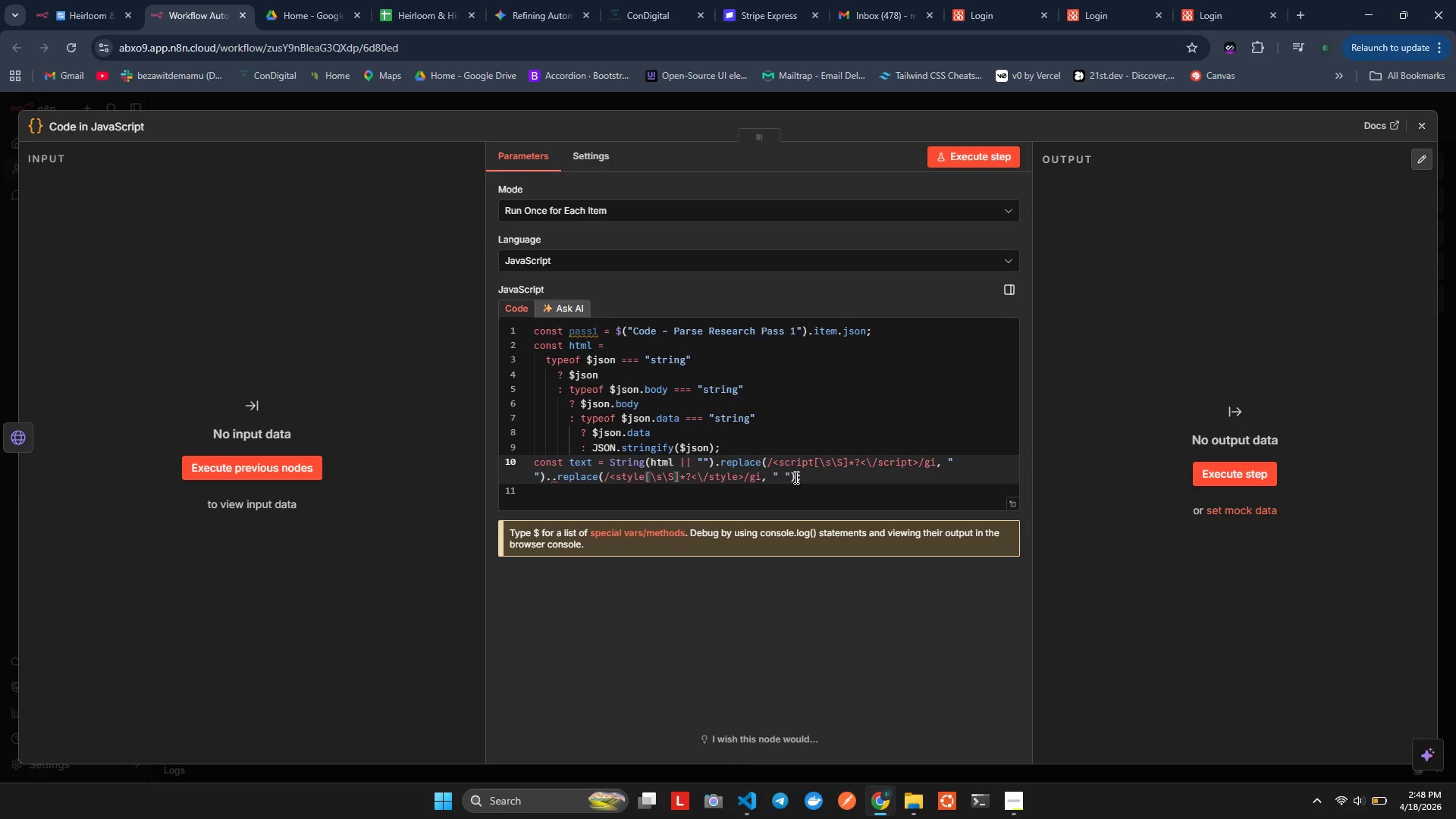 
left_click([795, 477])
 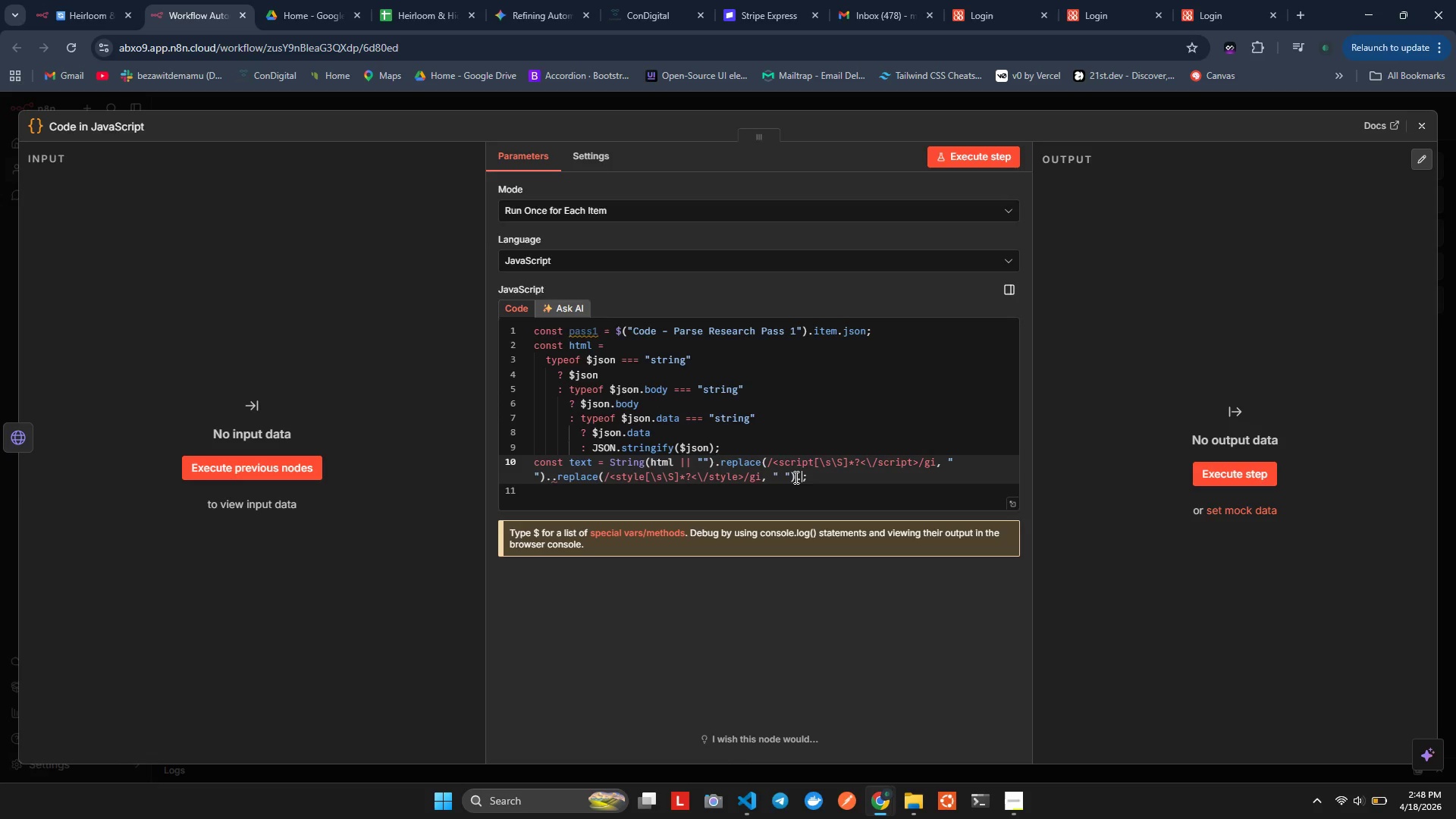 
key(Period)
 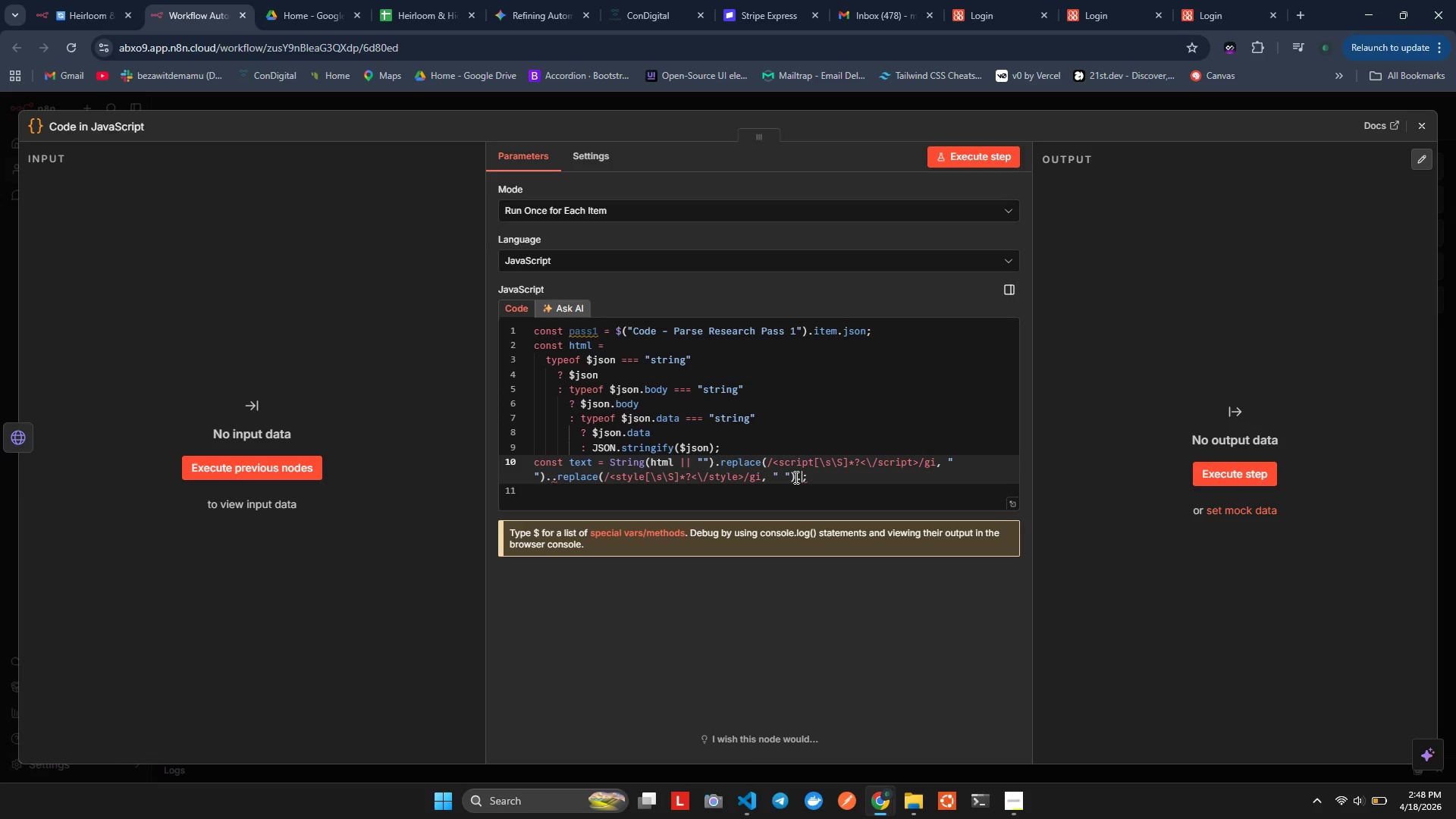 
key(Control+ControlLeft)
 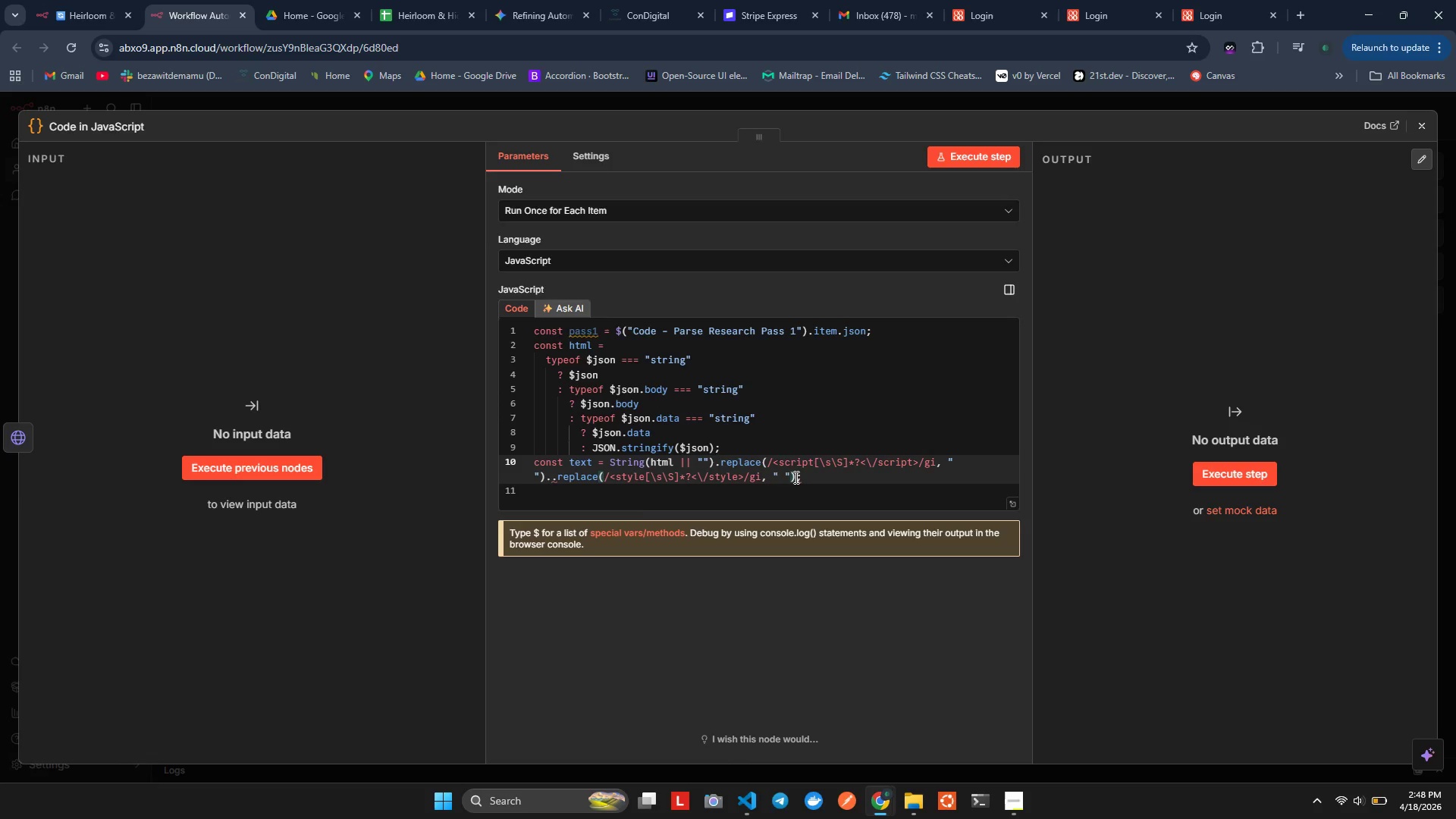 
key(Control+Z)
 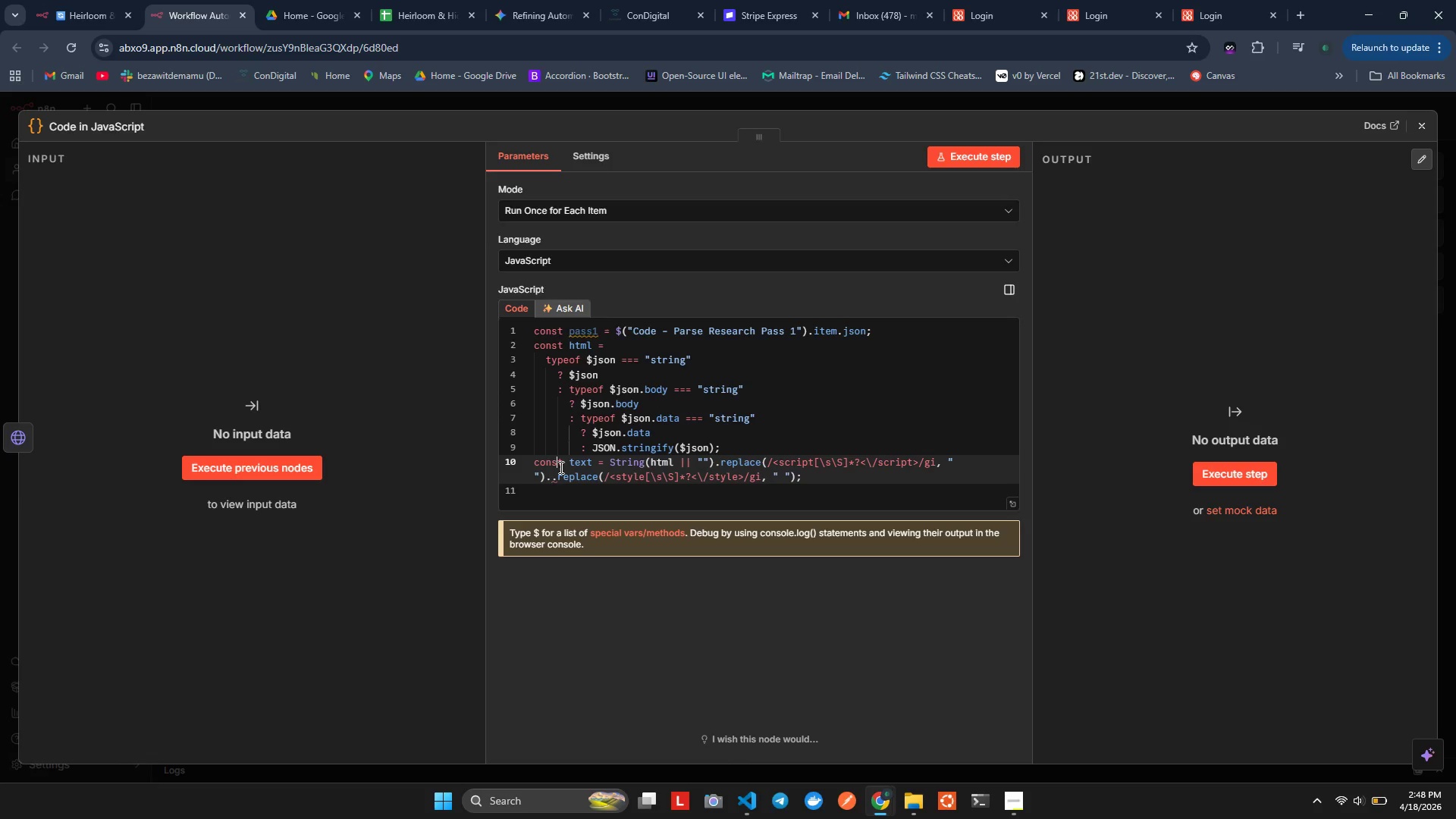 
left_click([560, 467])
 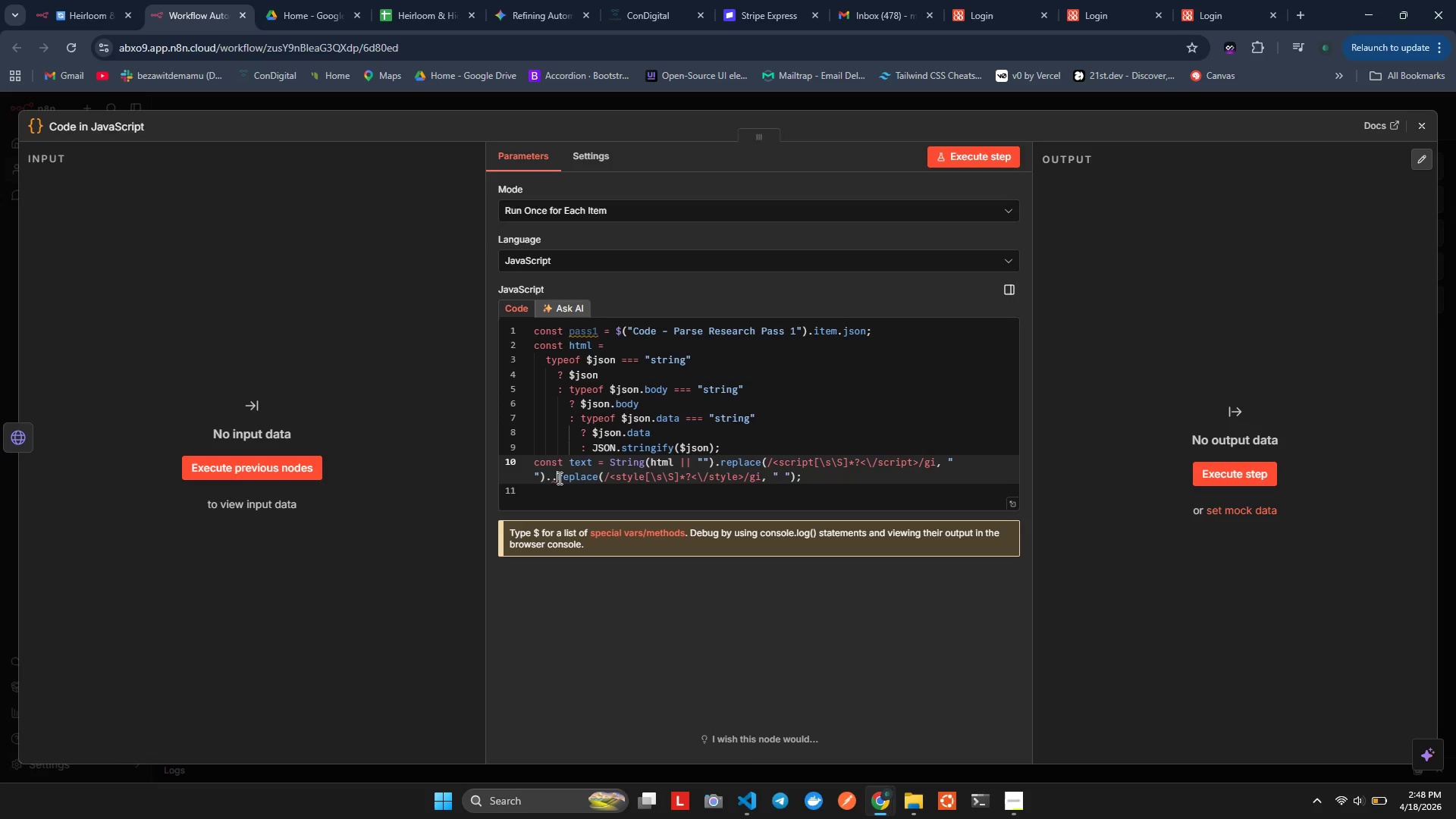 
left_click([558, 478])
 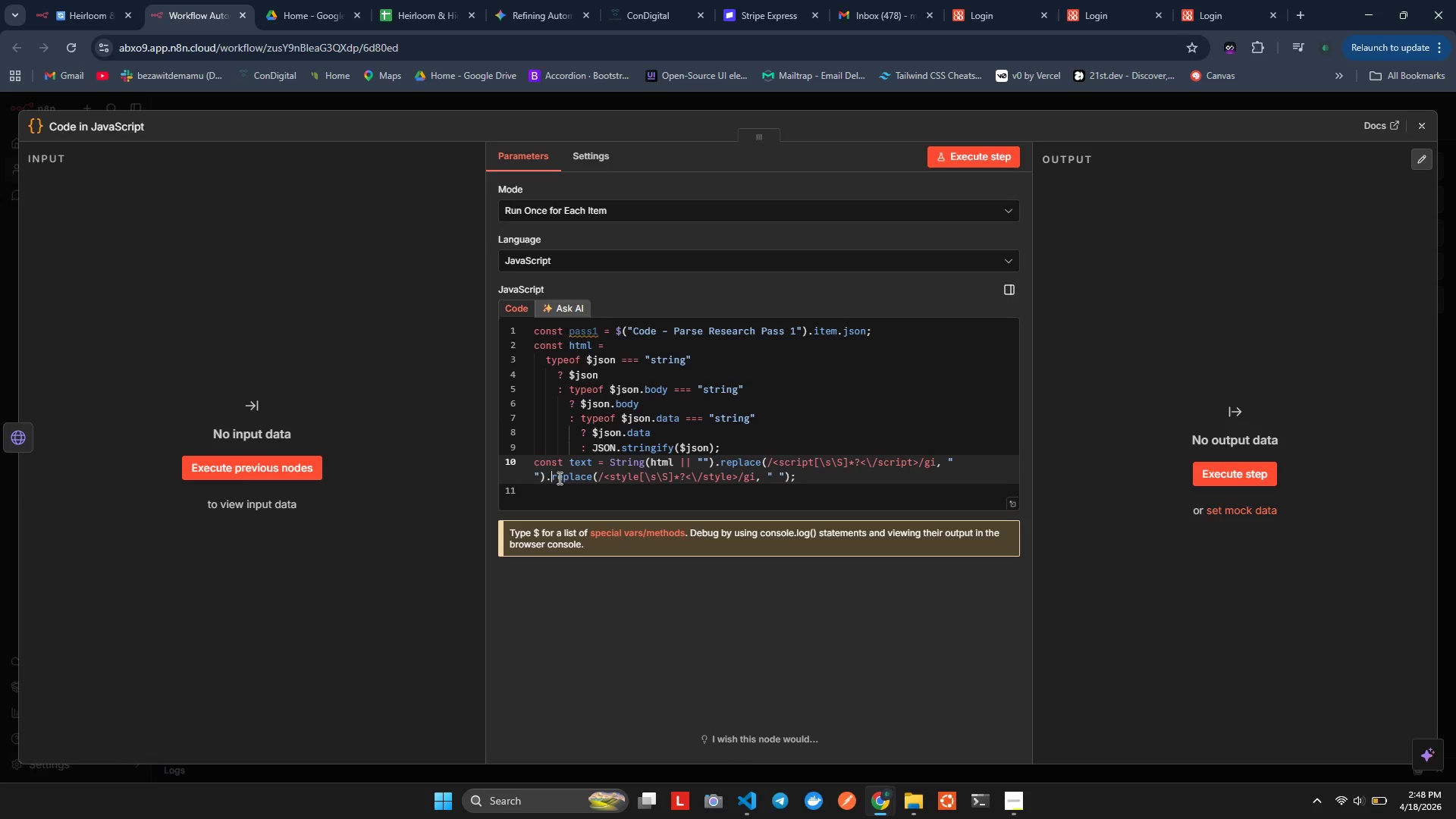 
key(Backspace)
 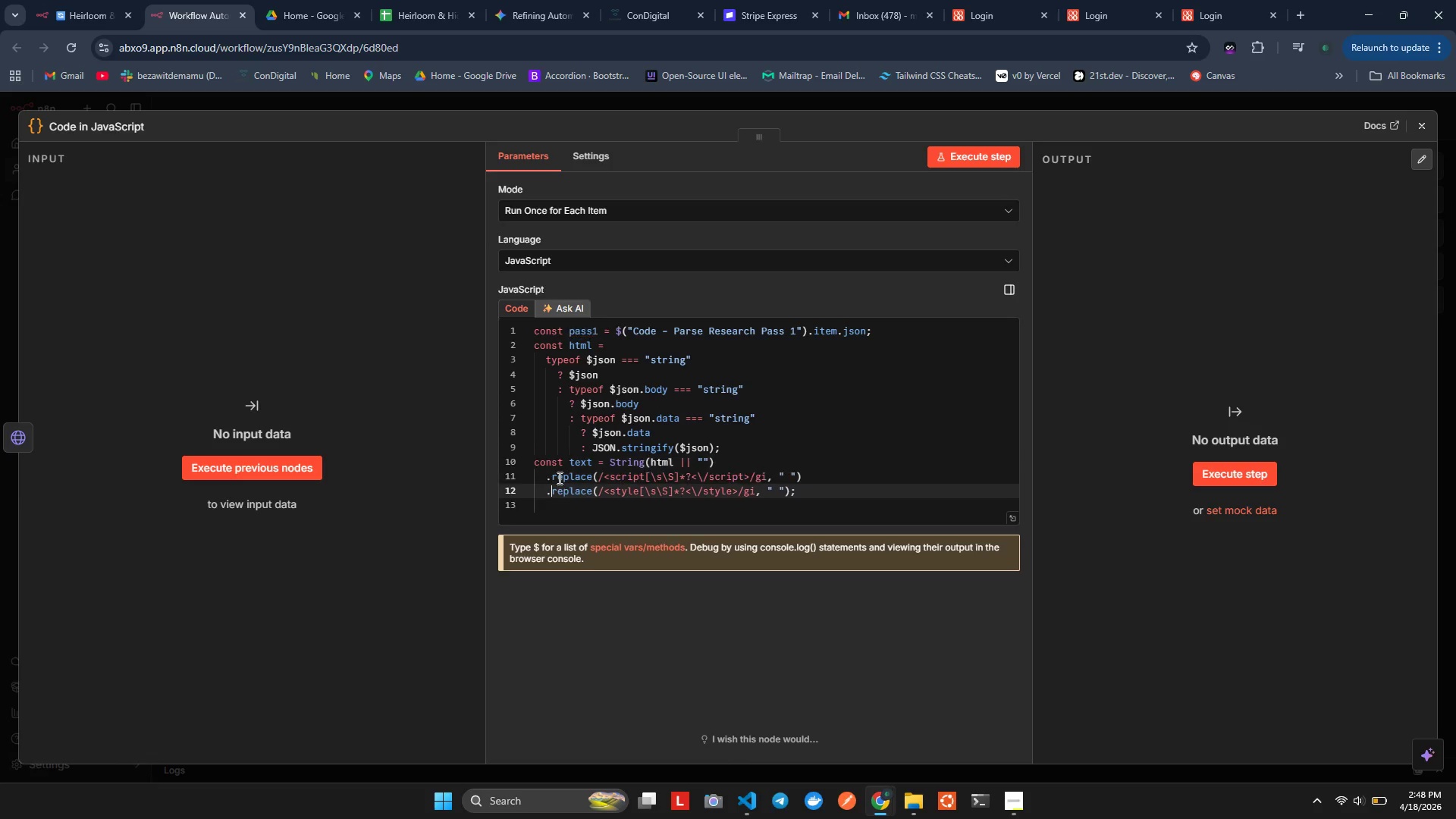 
key(Alt+Shift+F)
 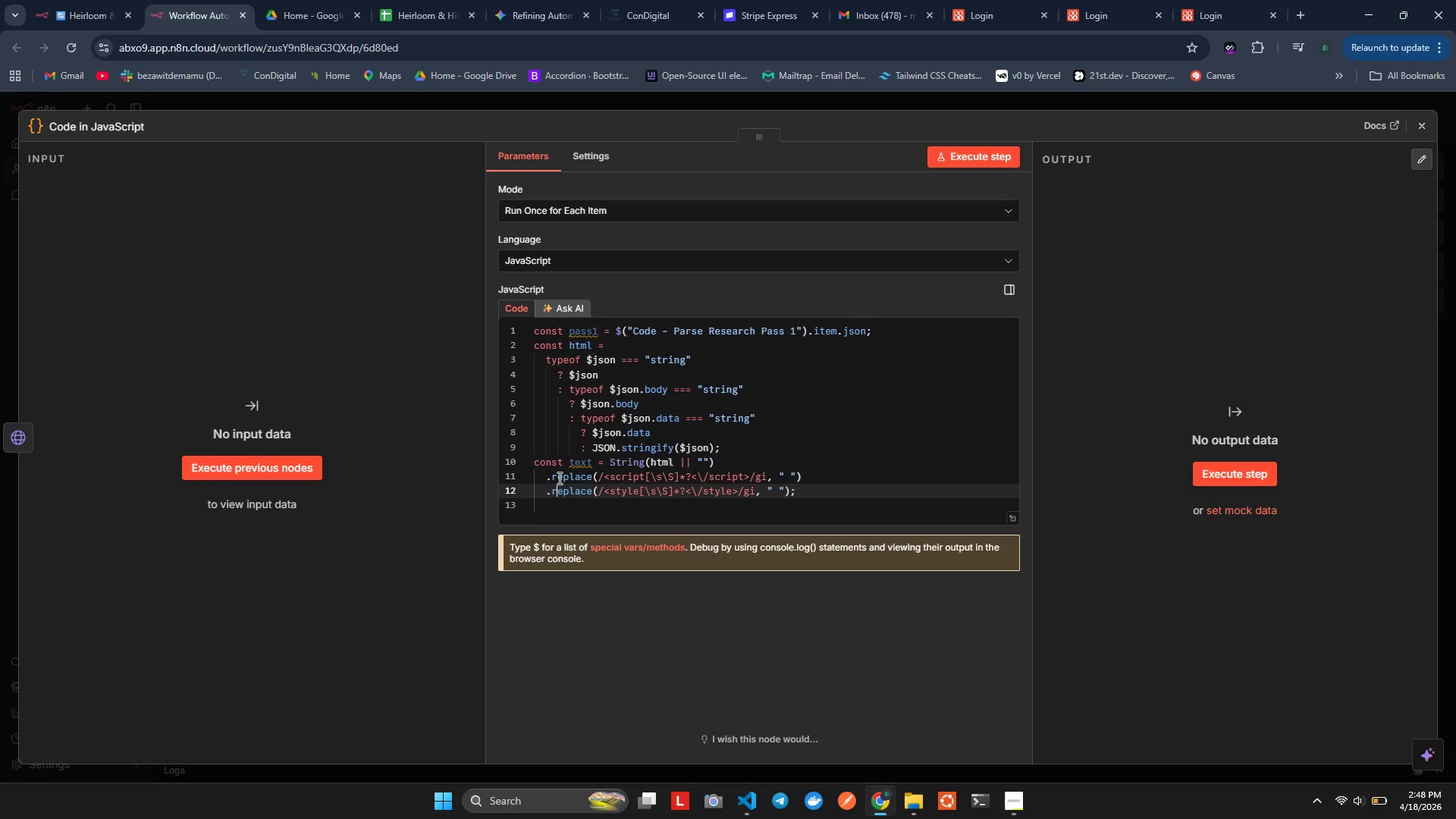 
hold_key(key=ArrowRight, duration=1.5)
 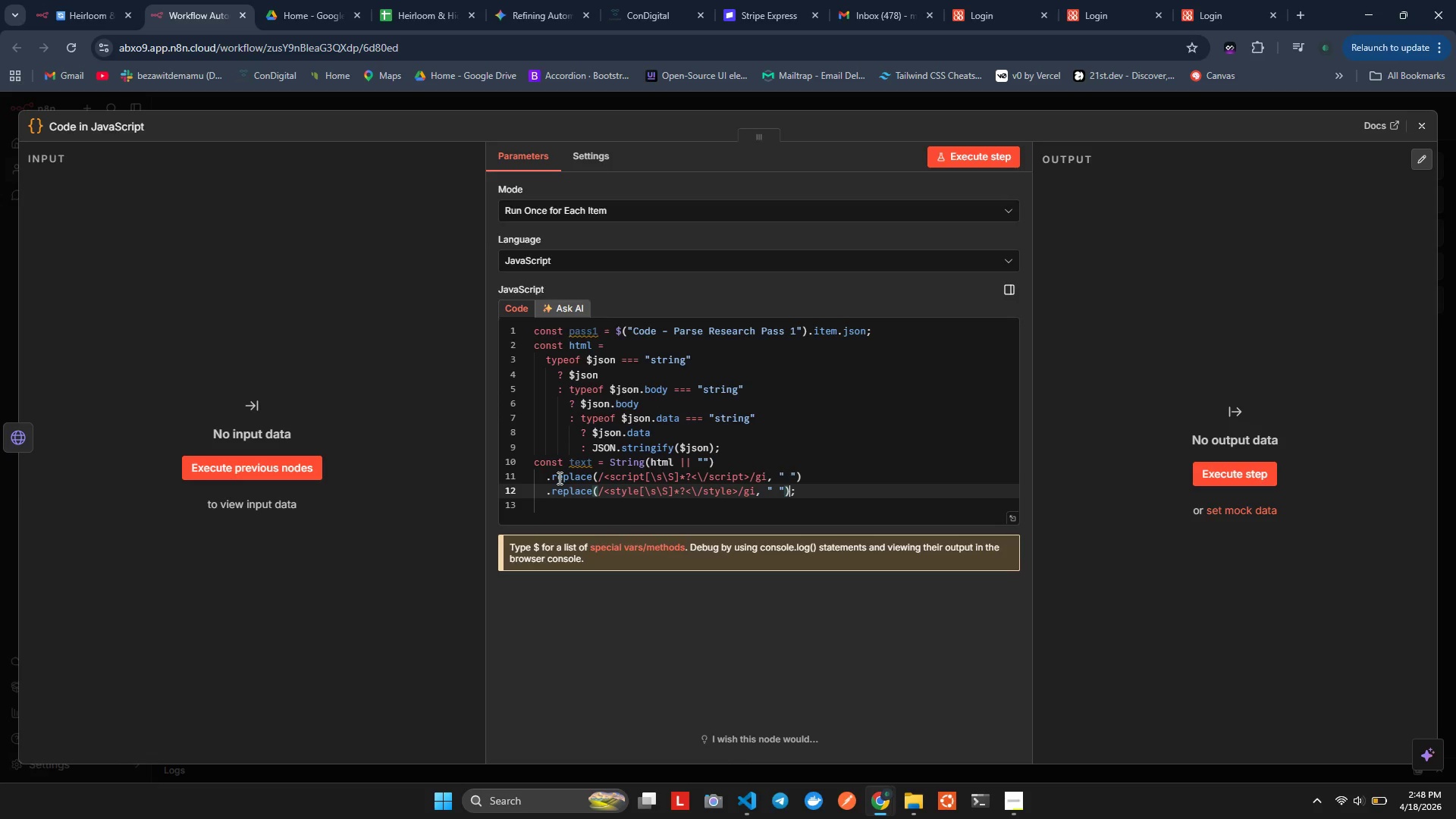 
hold_key(key=ArrowRight, duration=0.36)
 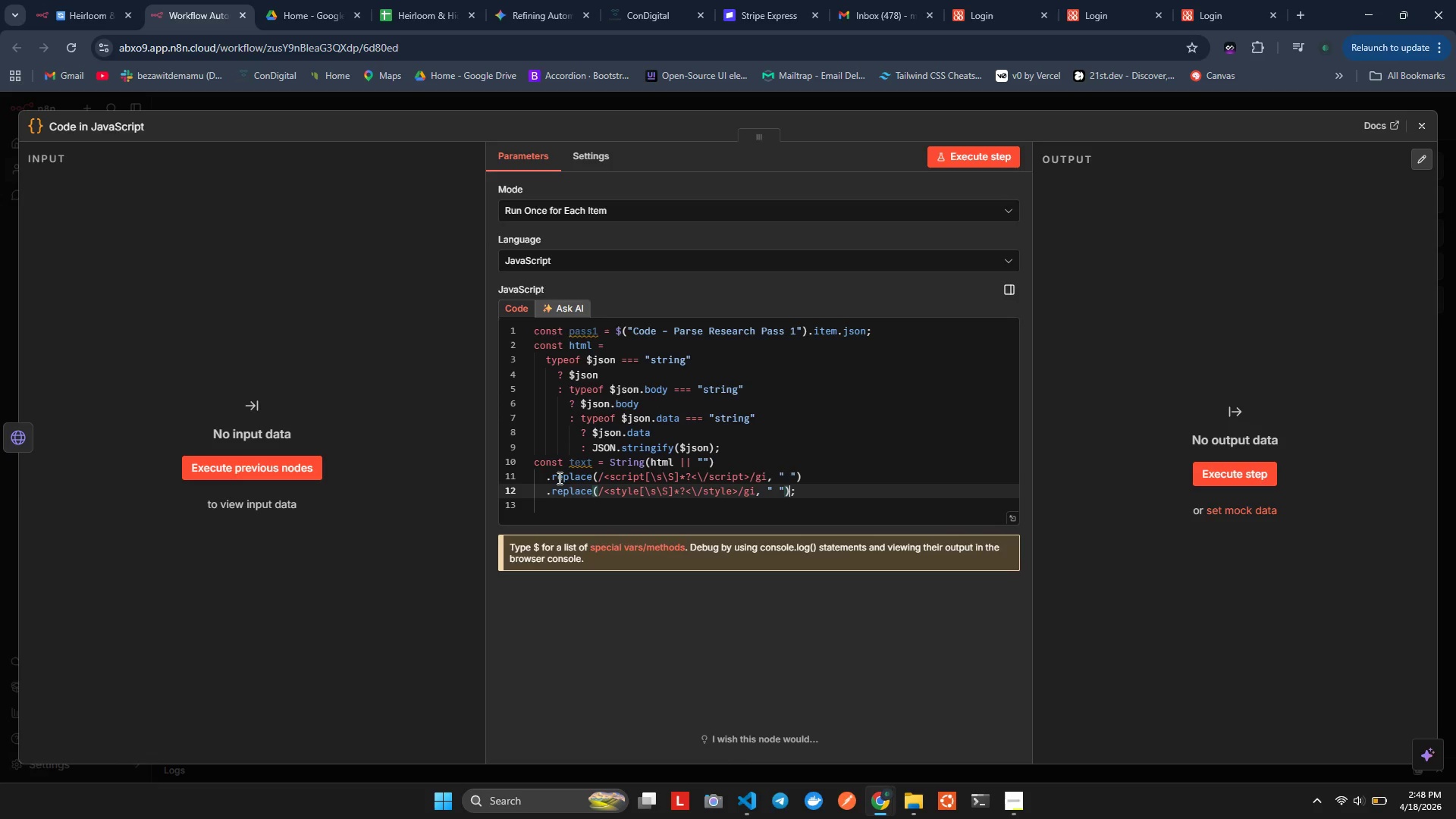 
key(ArrowLeft)
 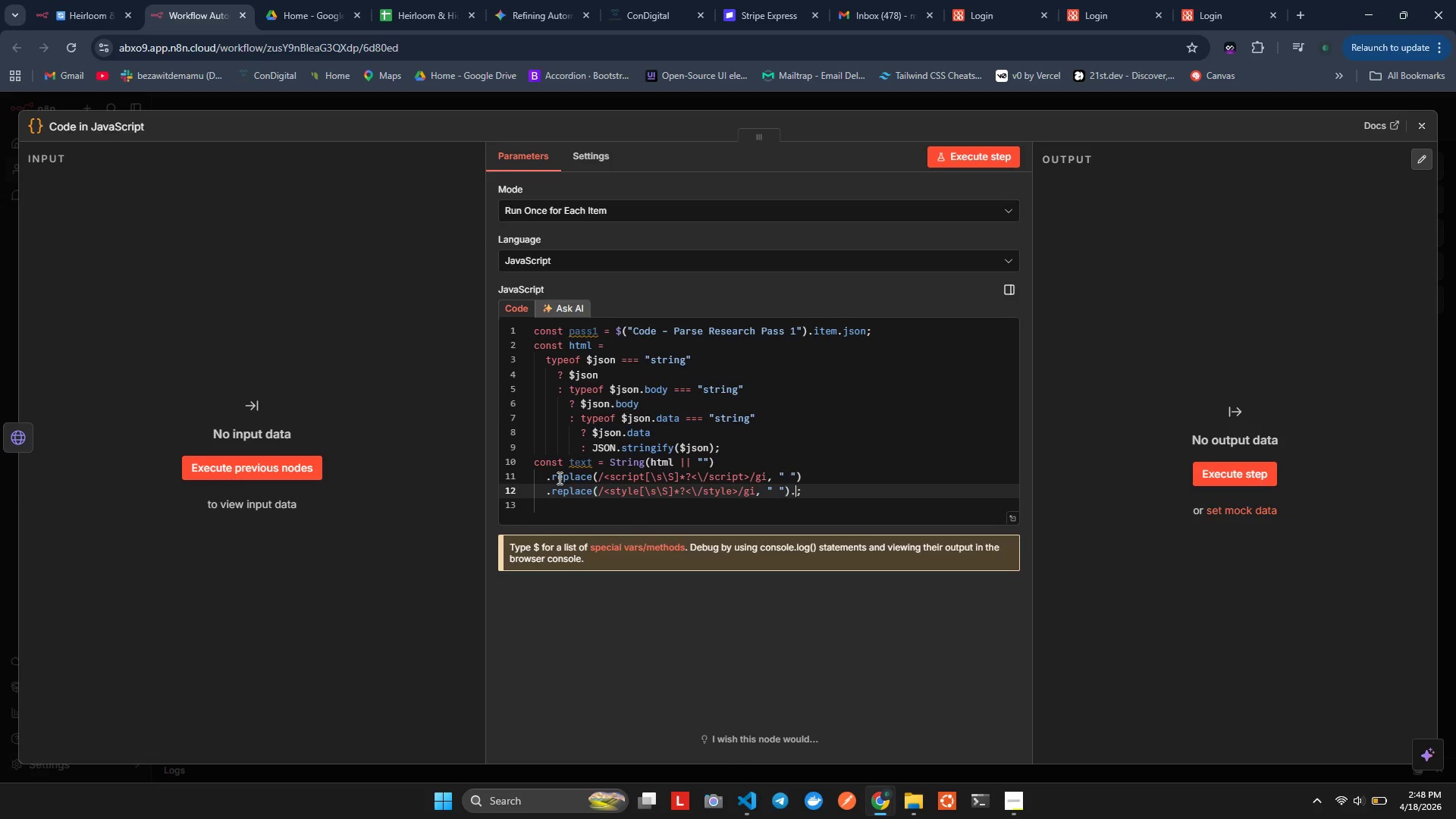 
type(.rla)
 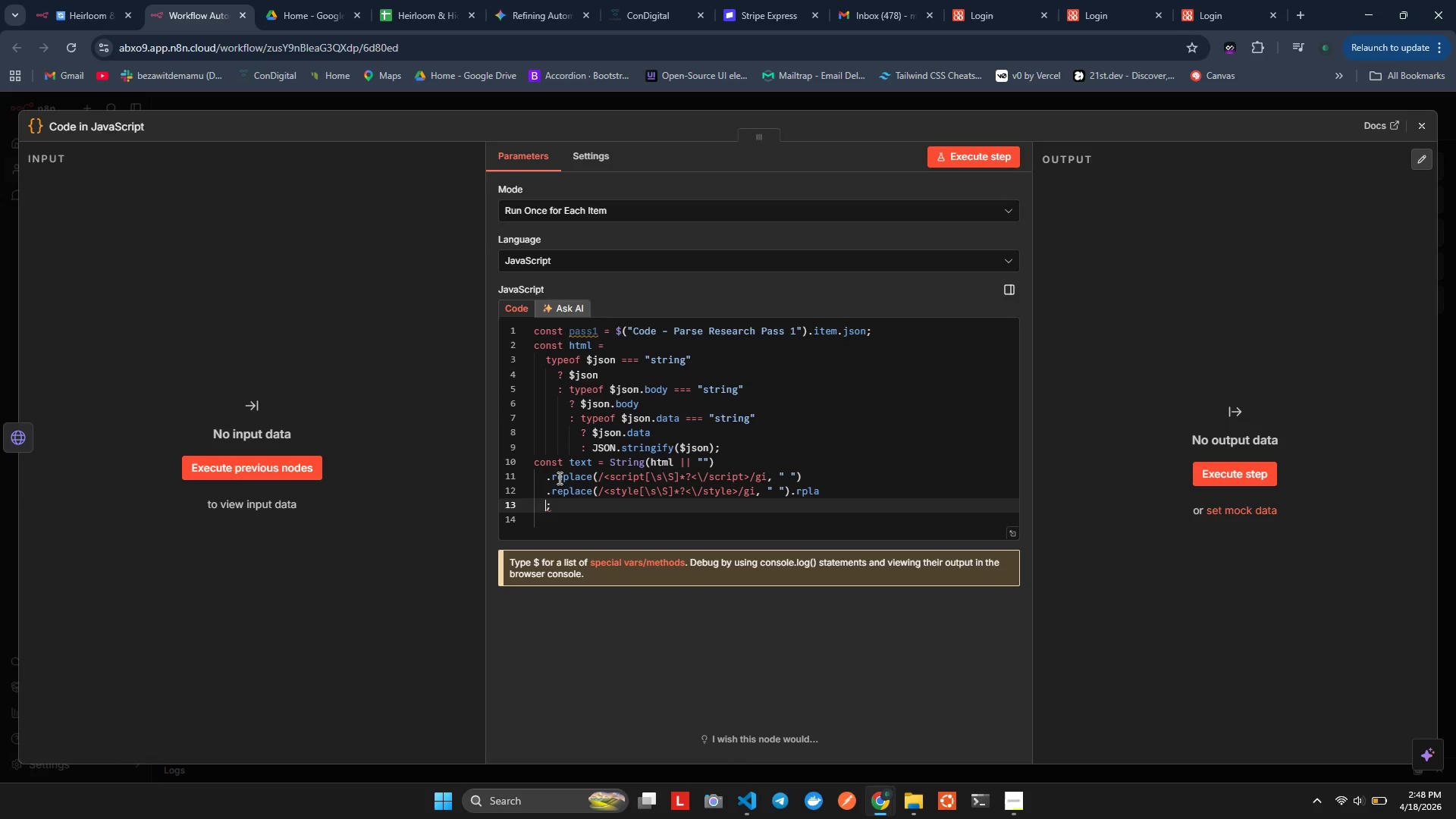 
hold_key(key=P, duration=0.31)
 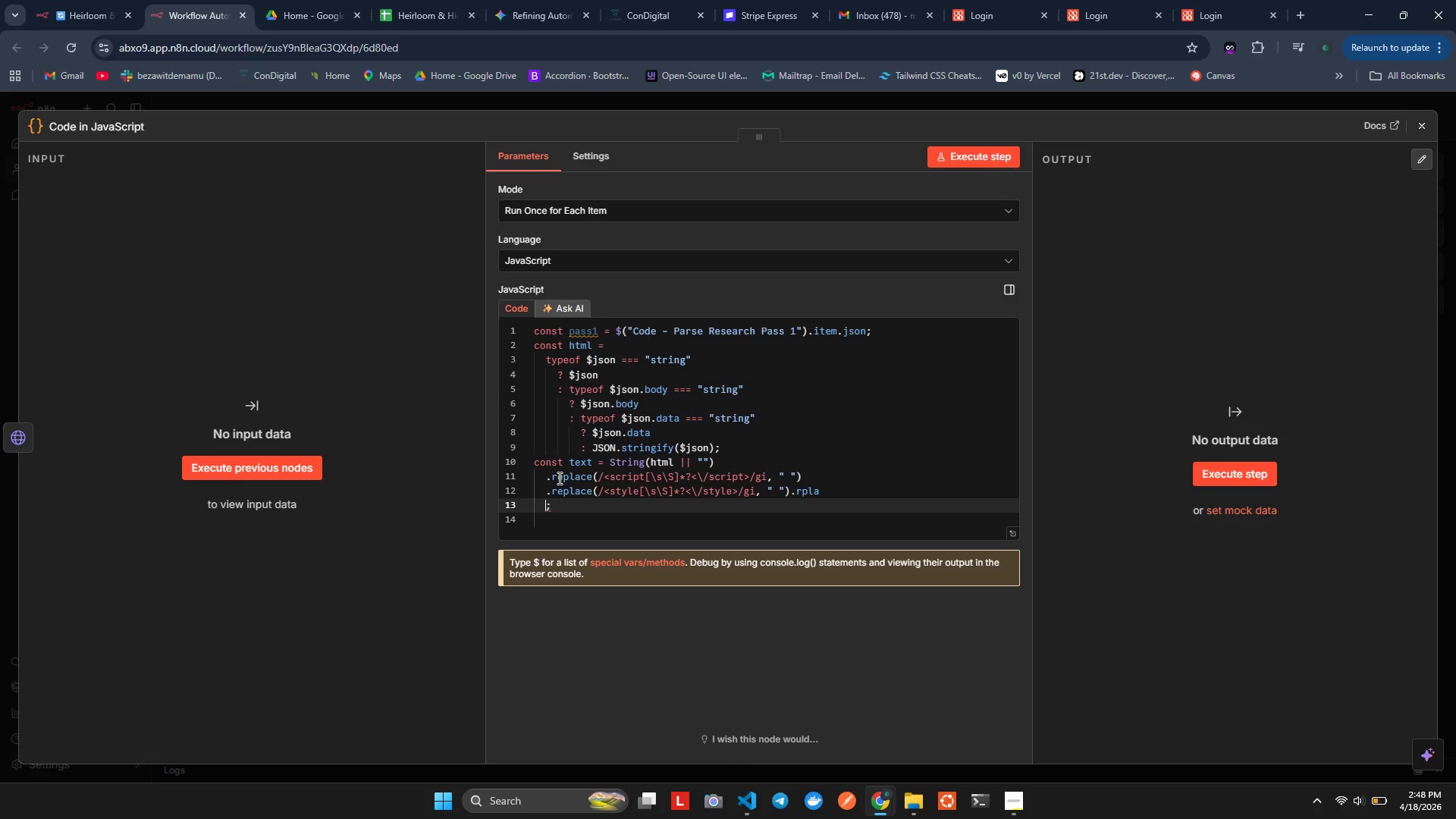 
key(Enter)
 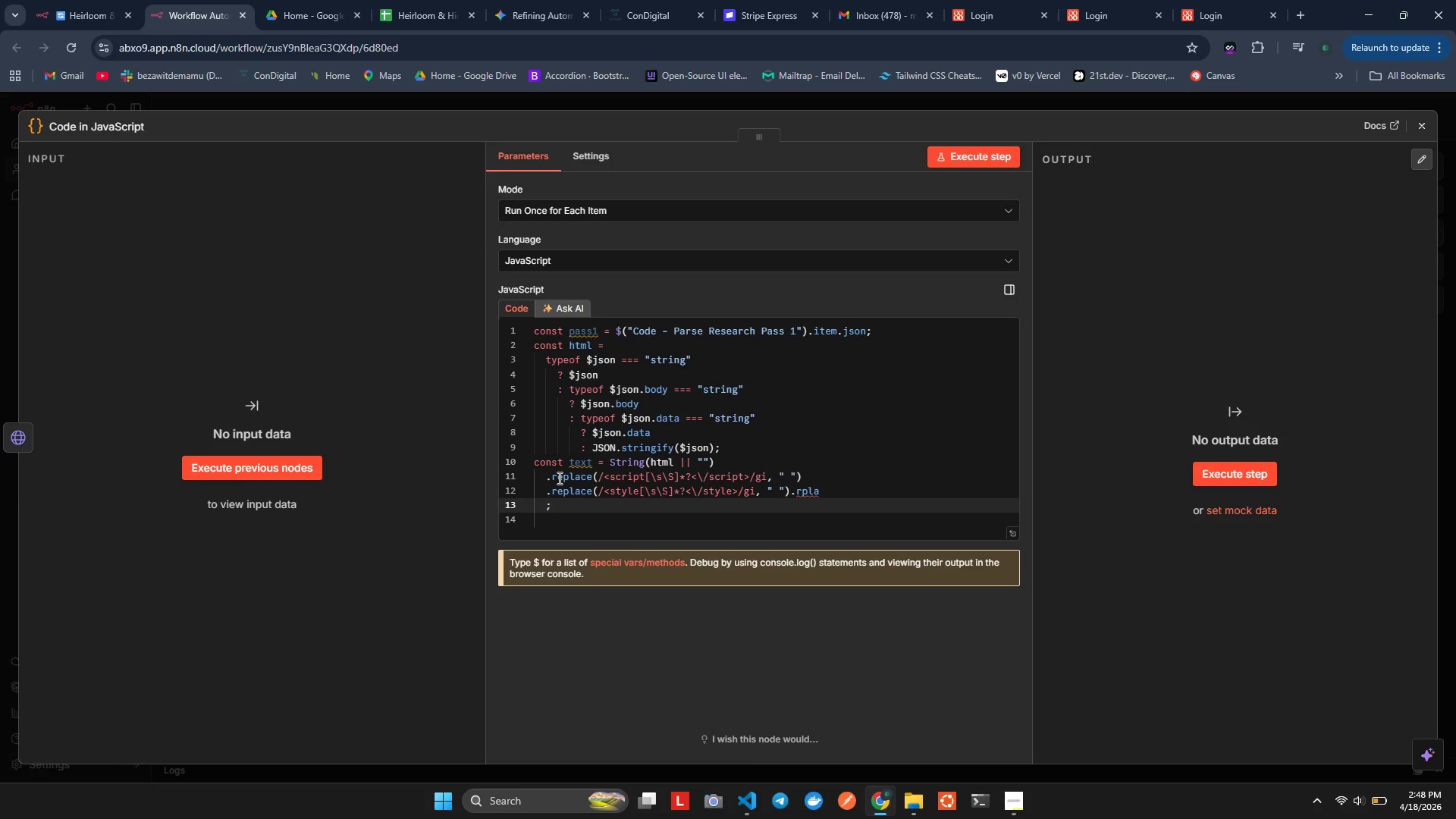 
key(Control+Z)
 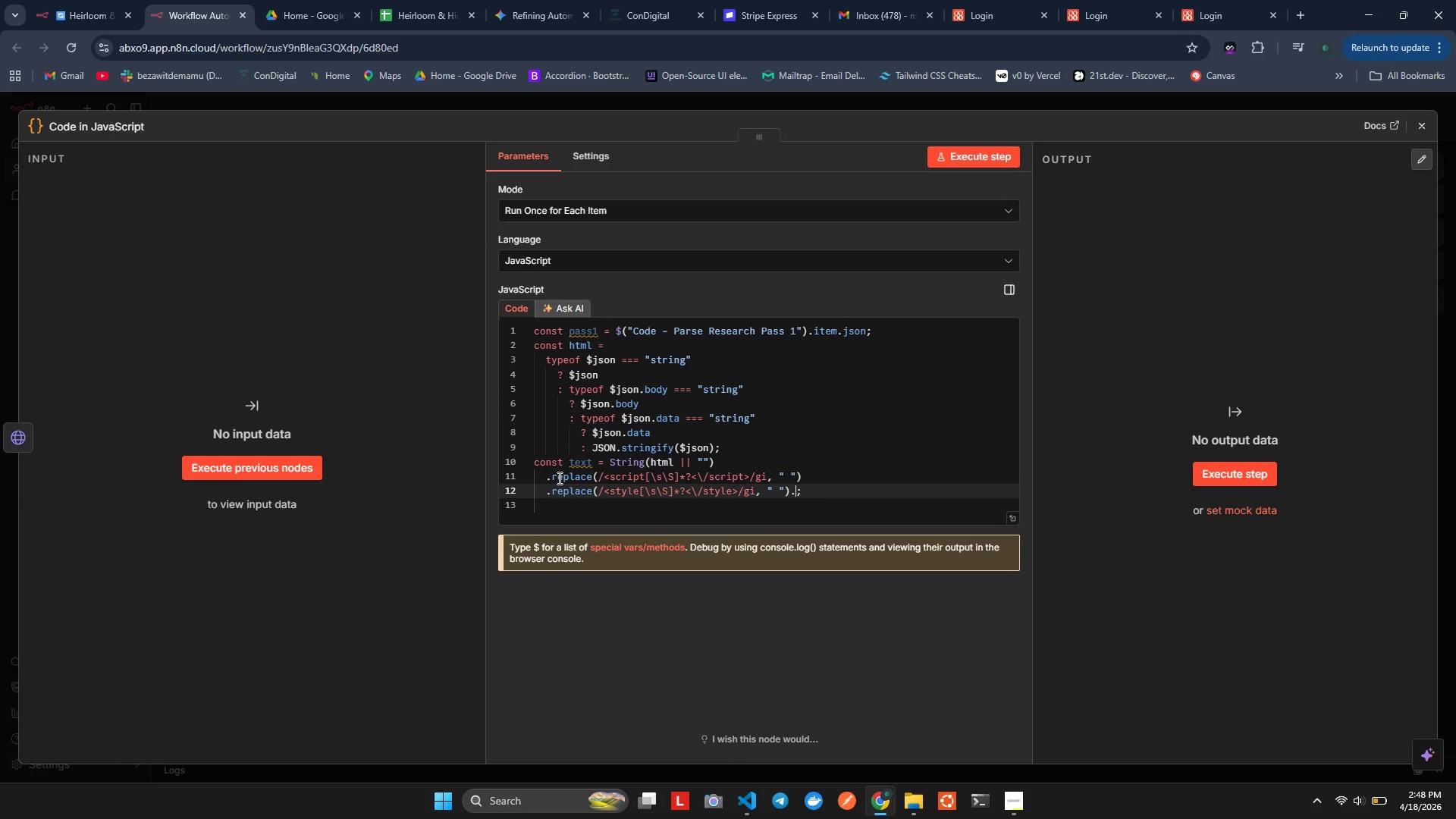 
key(Control+Z)
 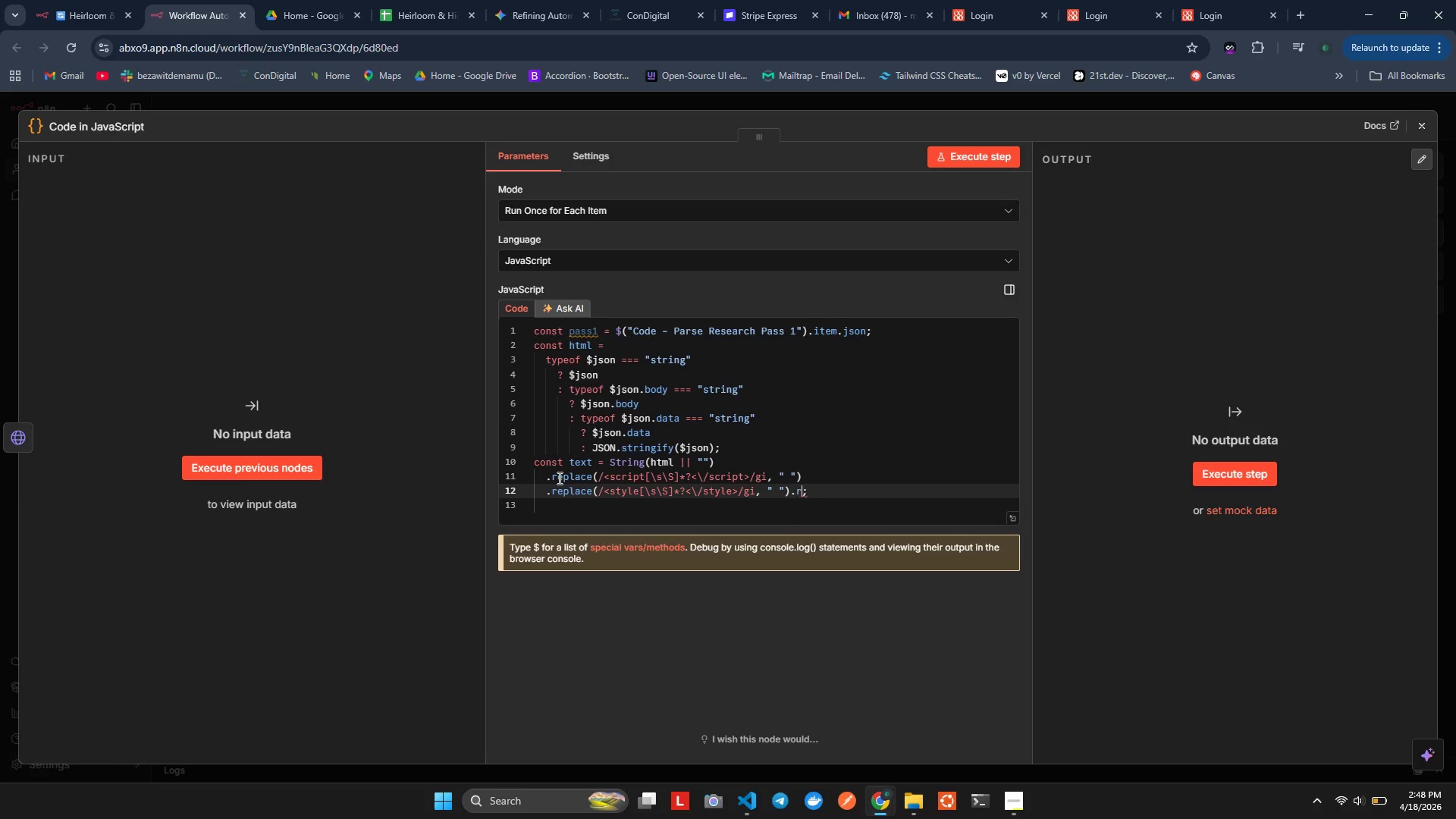 
type(repl)
 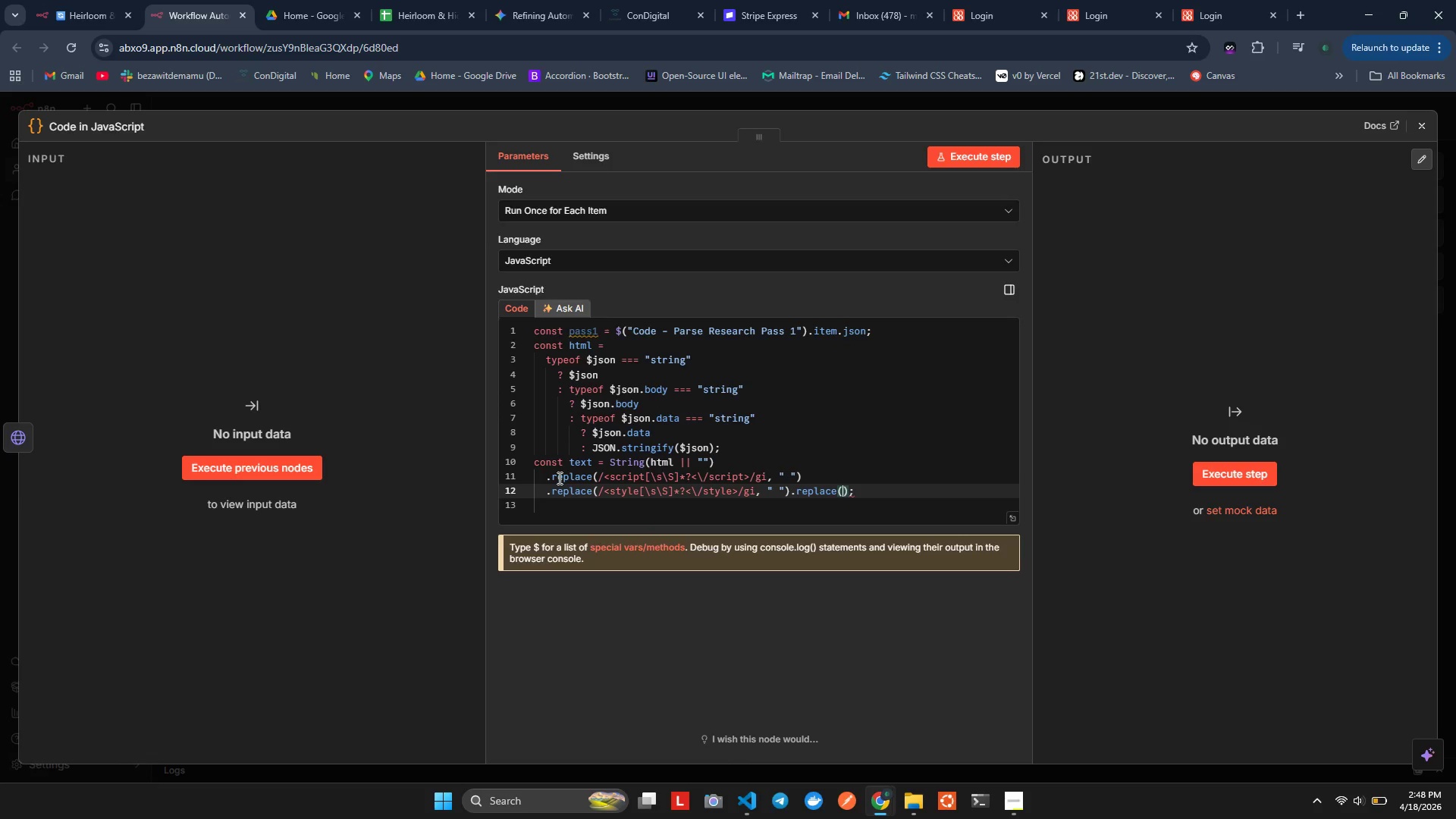 
key(Enter)
 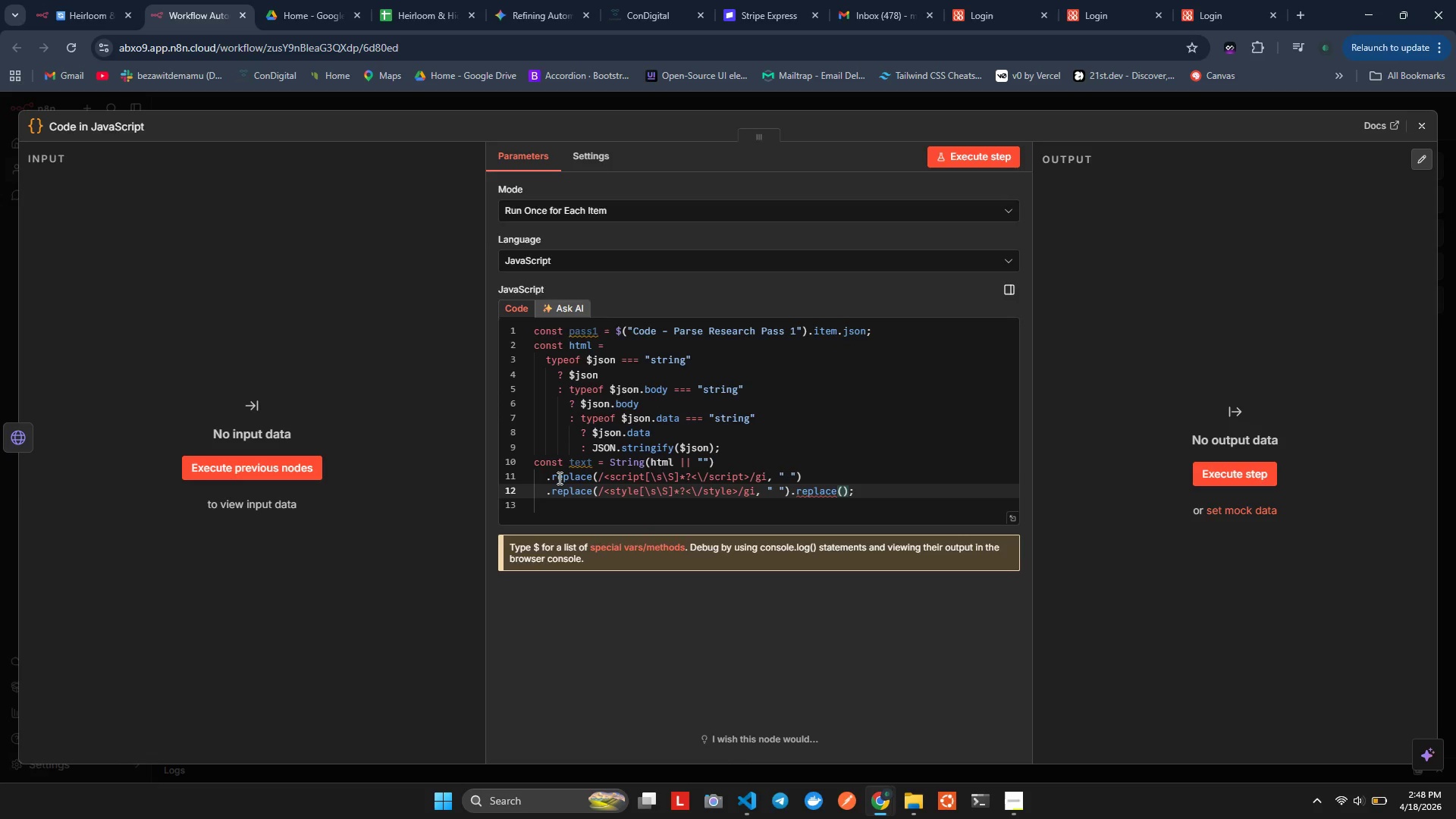 
hold_key(key=ShiftLeft, duration=0.44)
 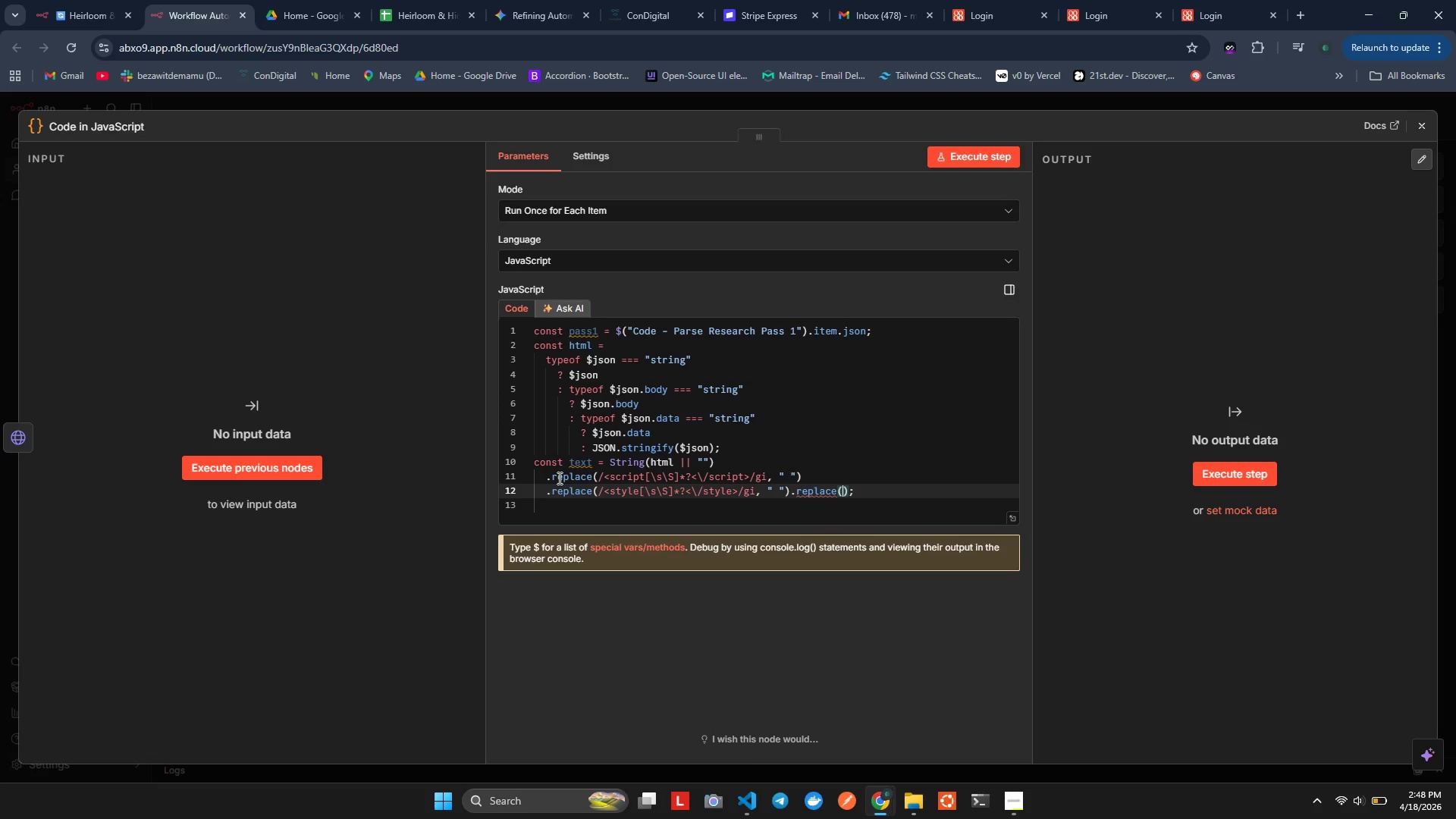 
key(Slash)
 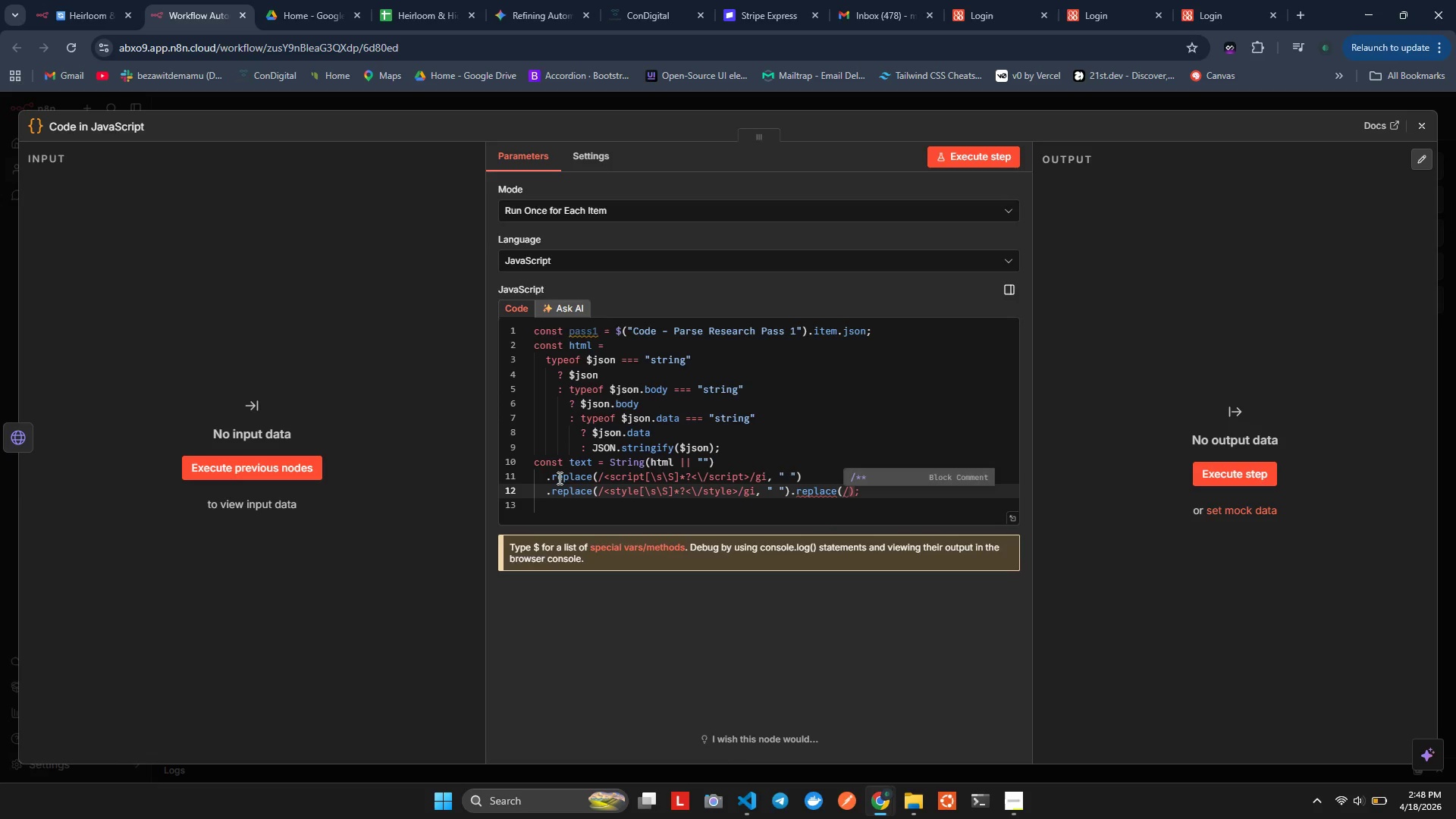 
key(Shift+Comma)
 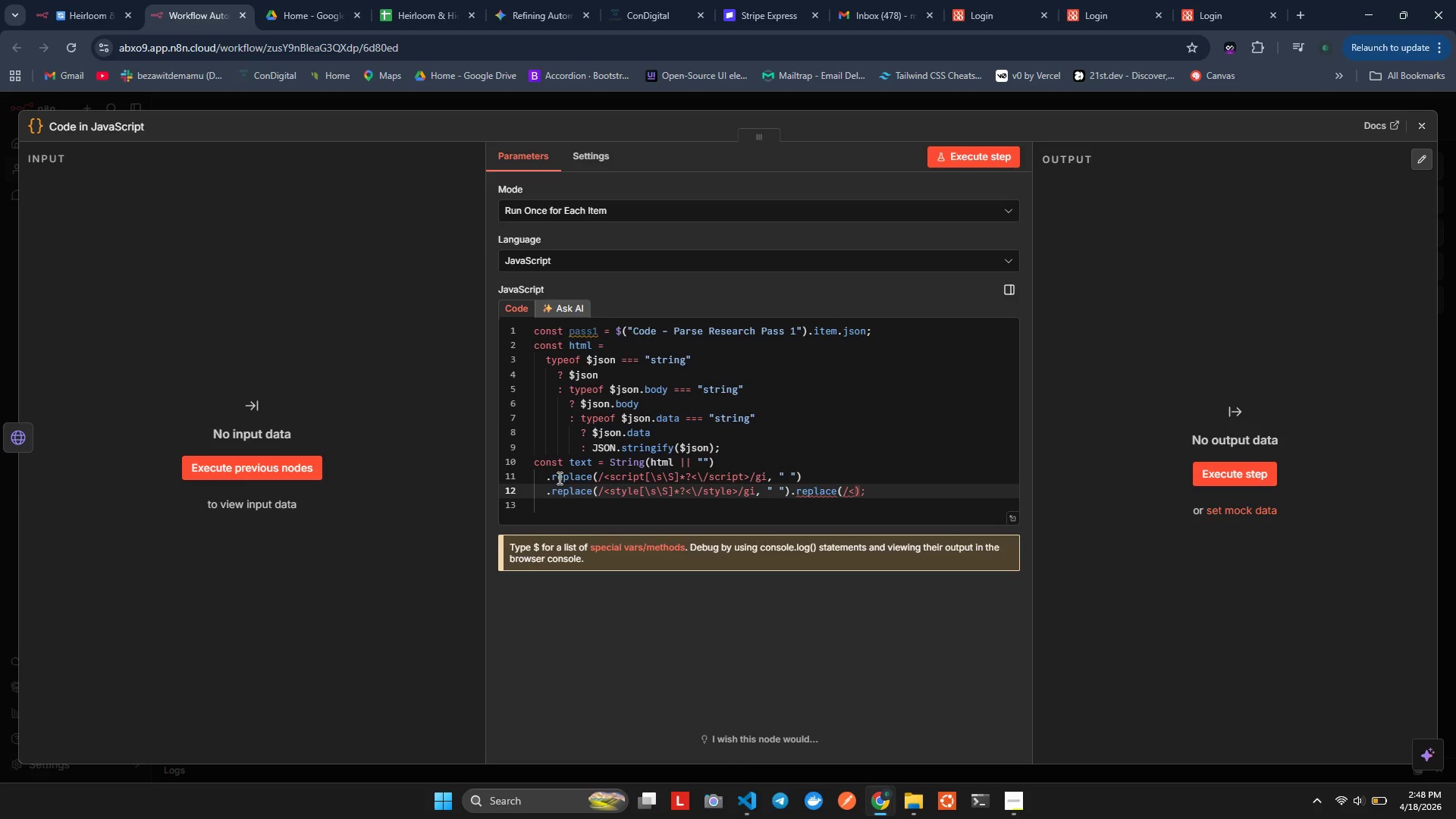 
key(BracketLeft)
 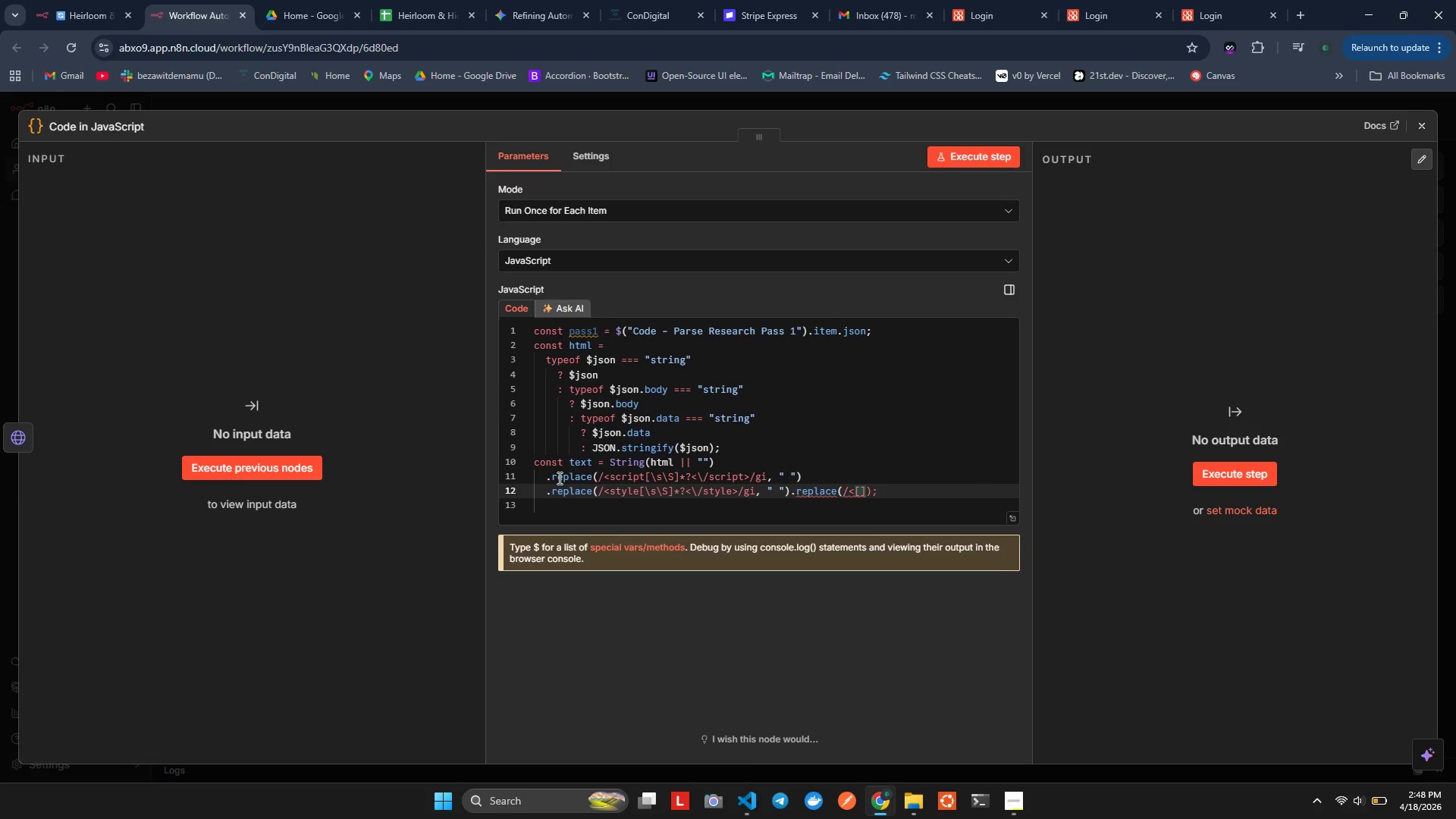 
hold_key(key=ShiftLeft, duration=1.05)
 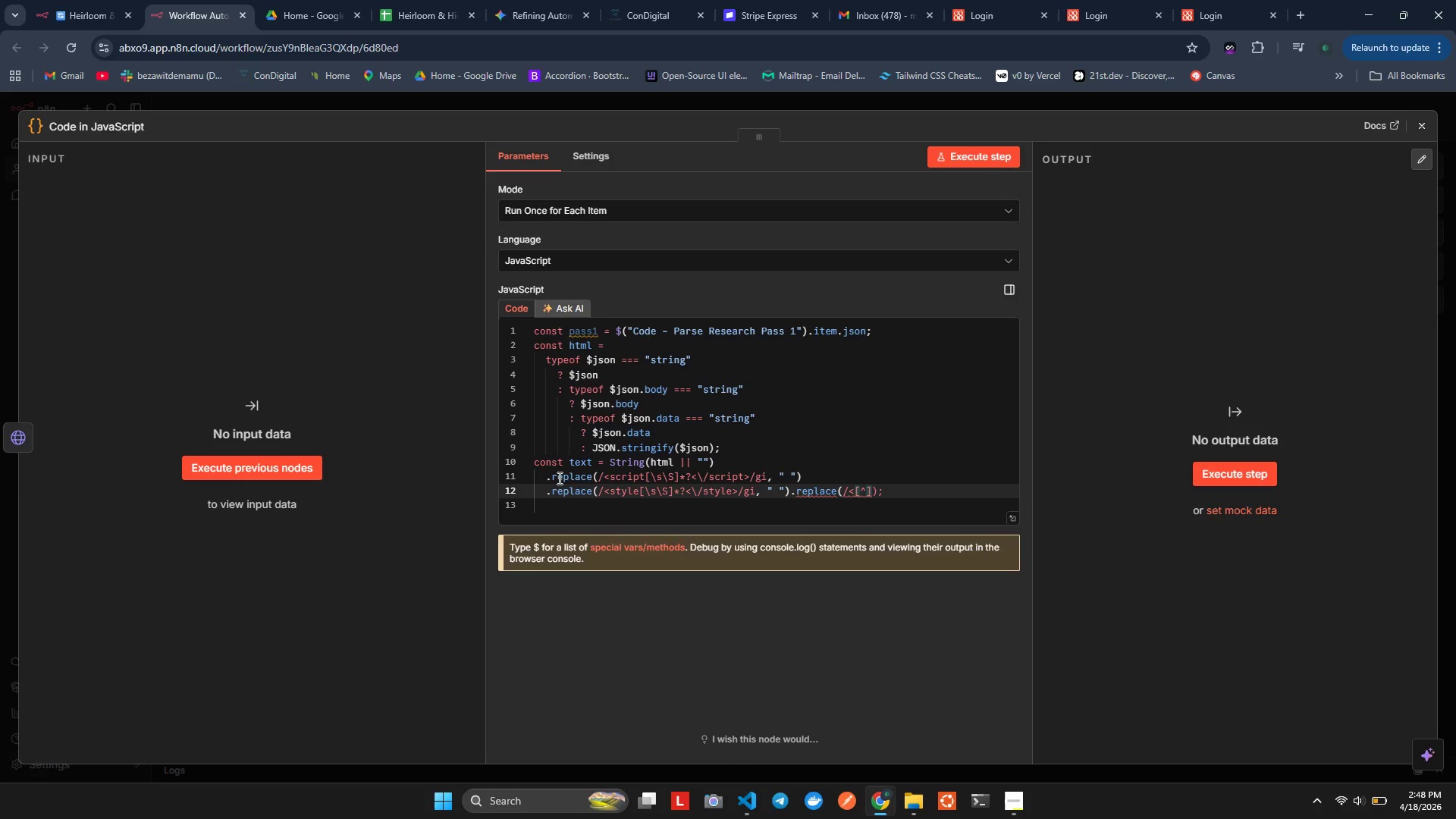 
key(6)
 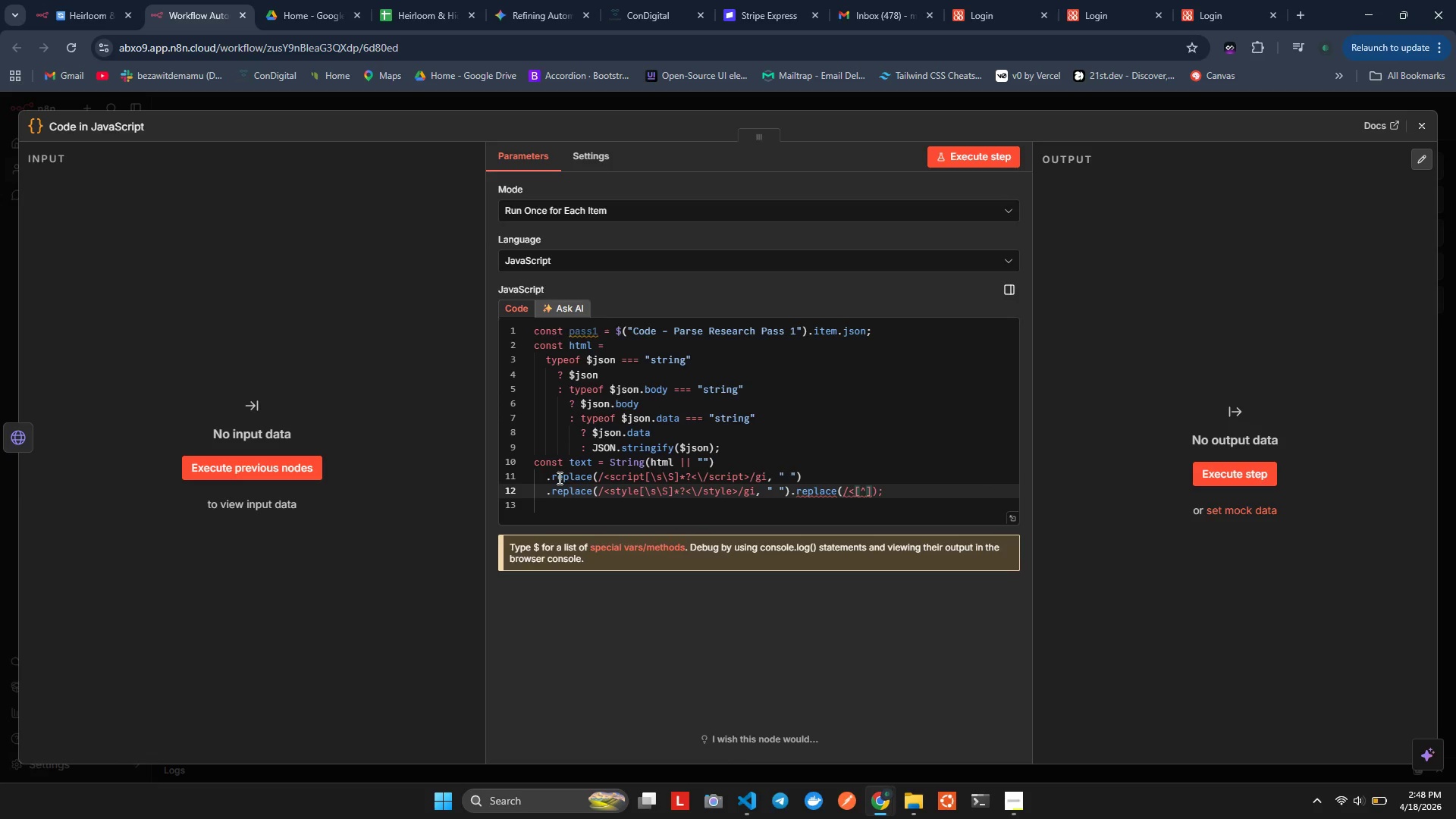 
key(Shift+Period)
 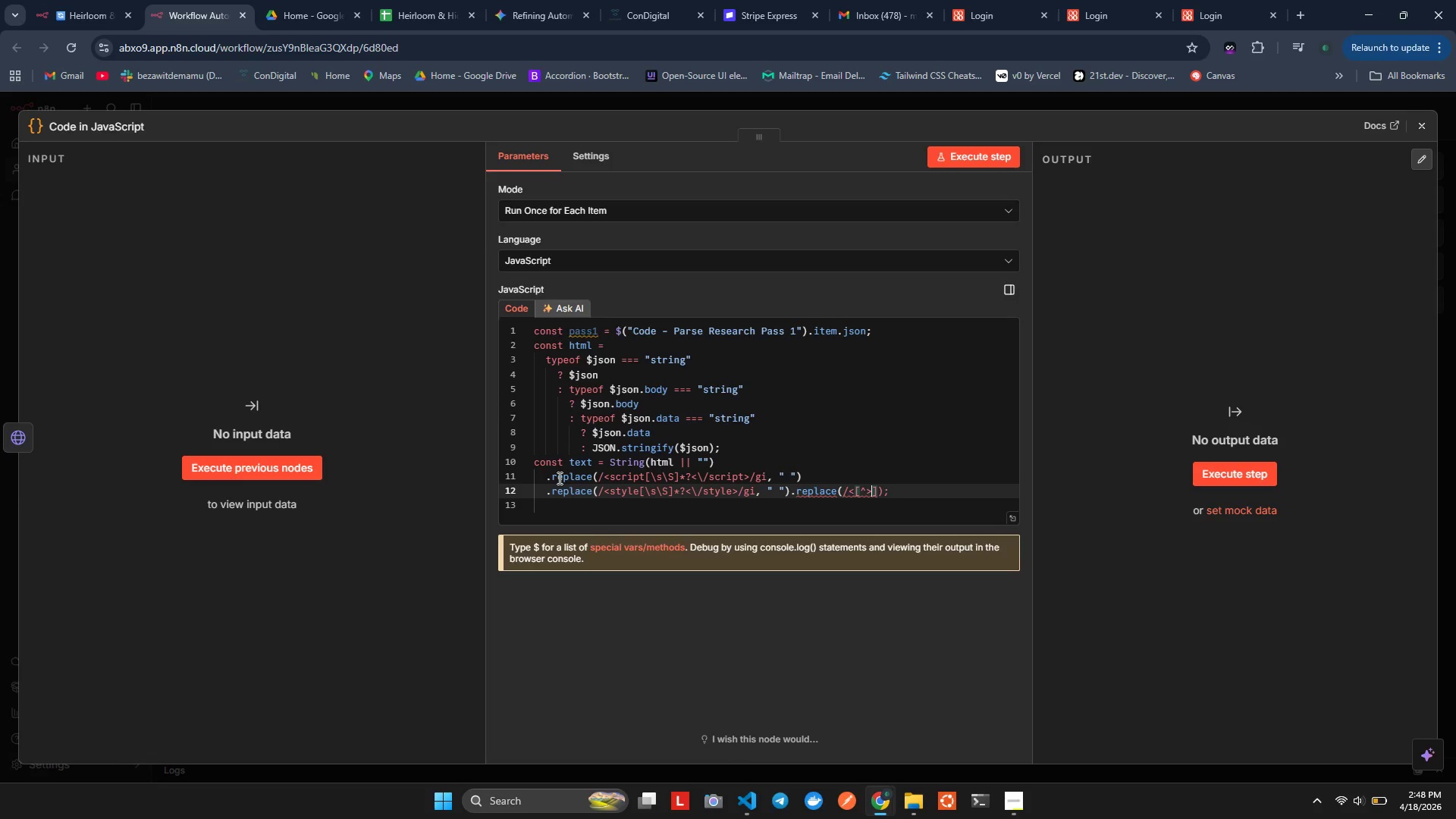 
wait(5.11)
 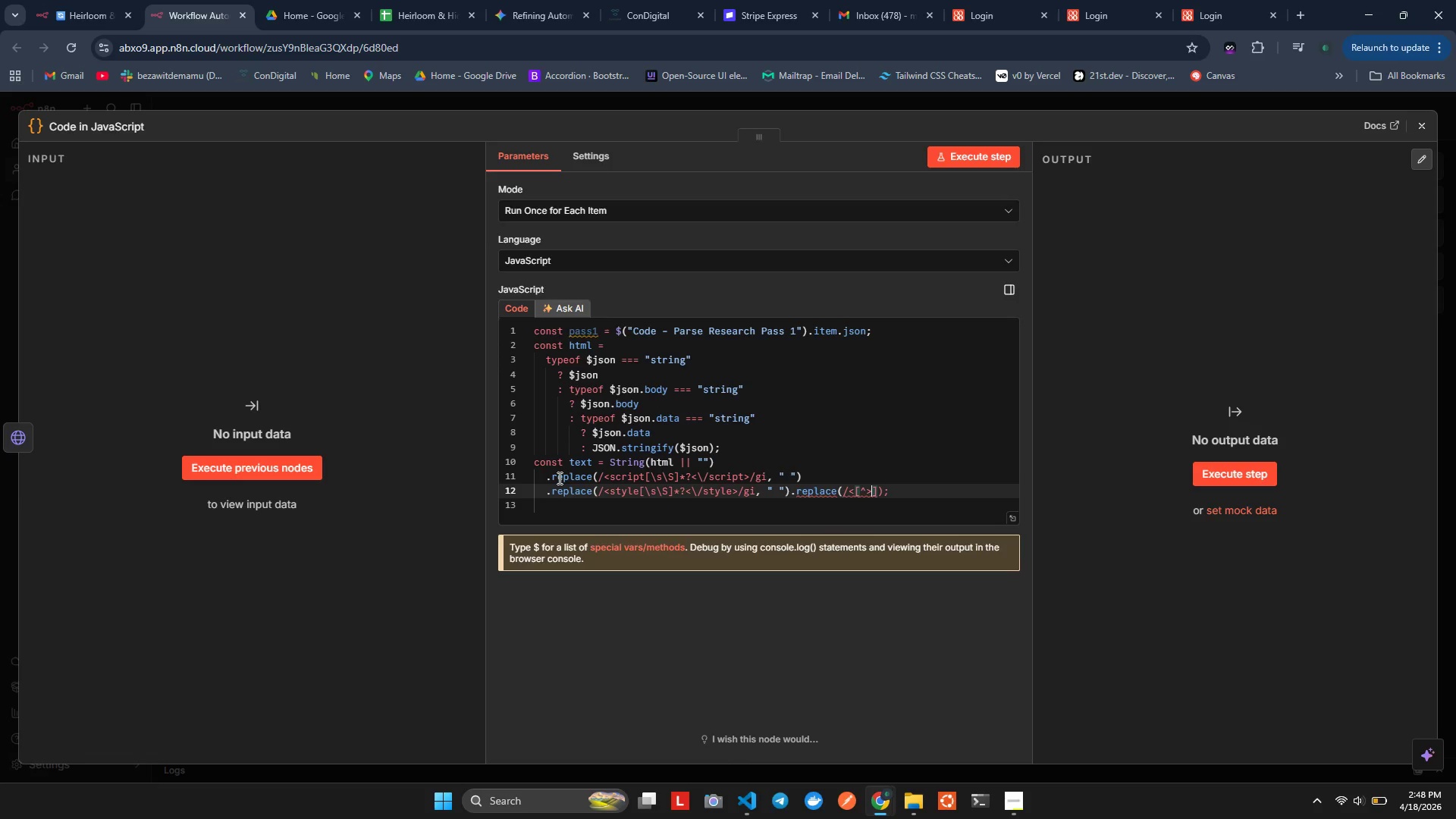 
key(ArrowRight)
 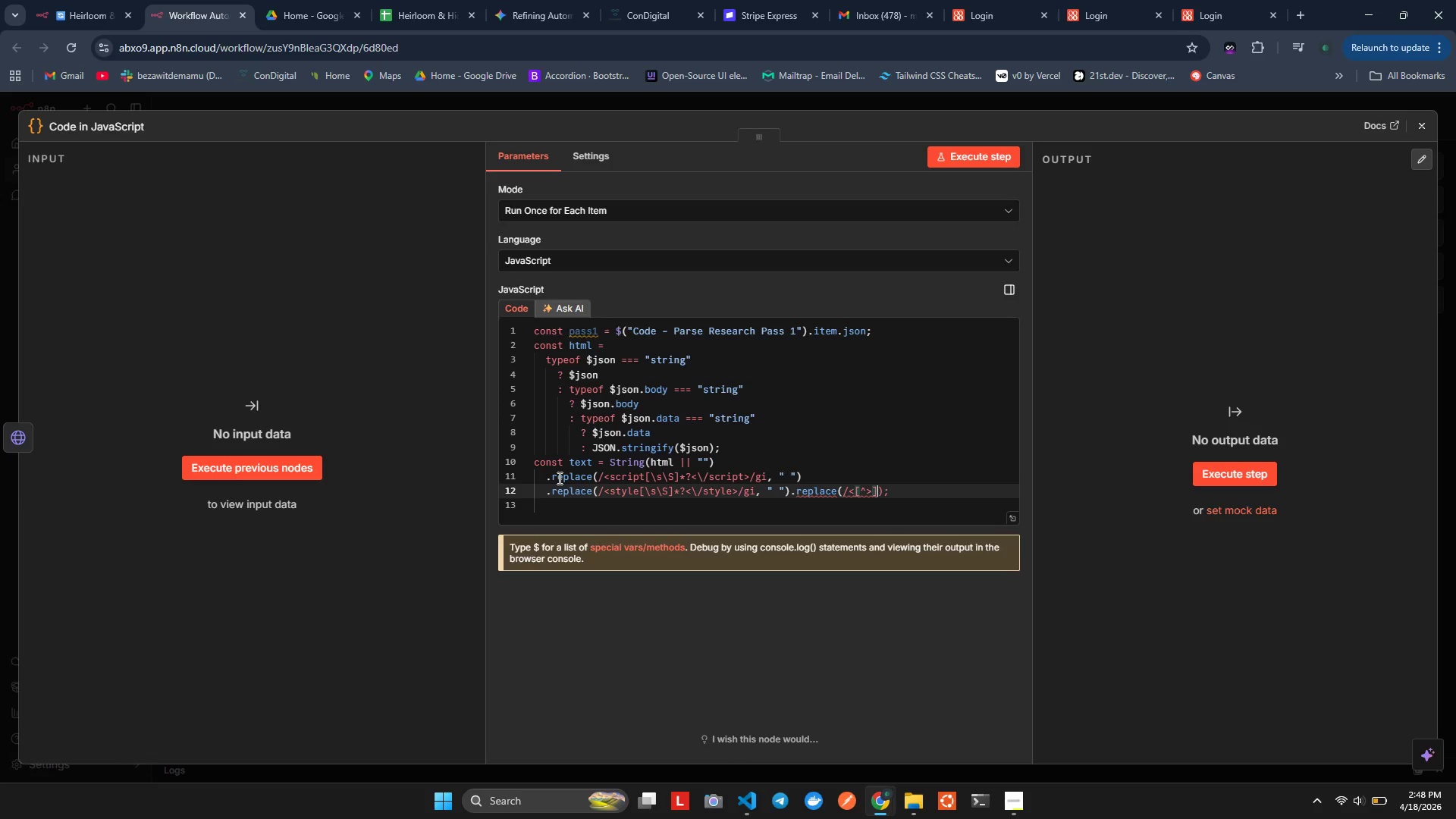 
key(NumpadAdd)
 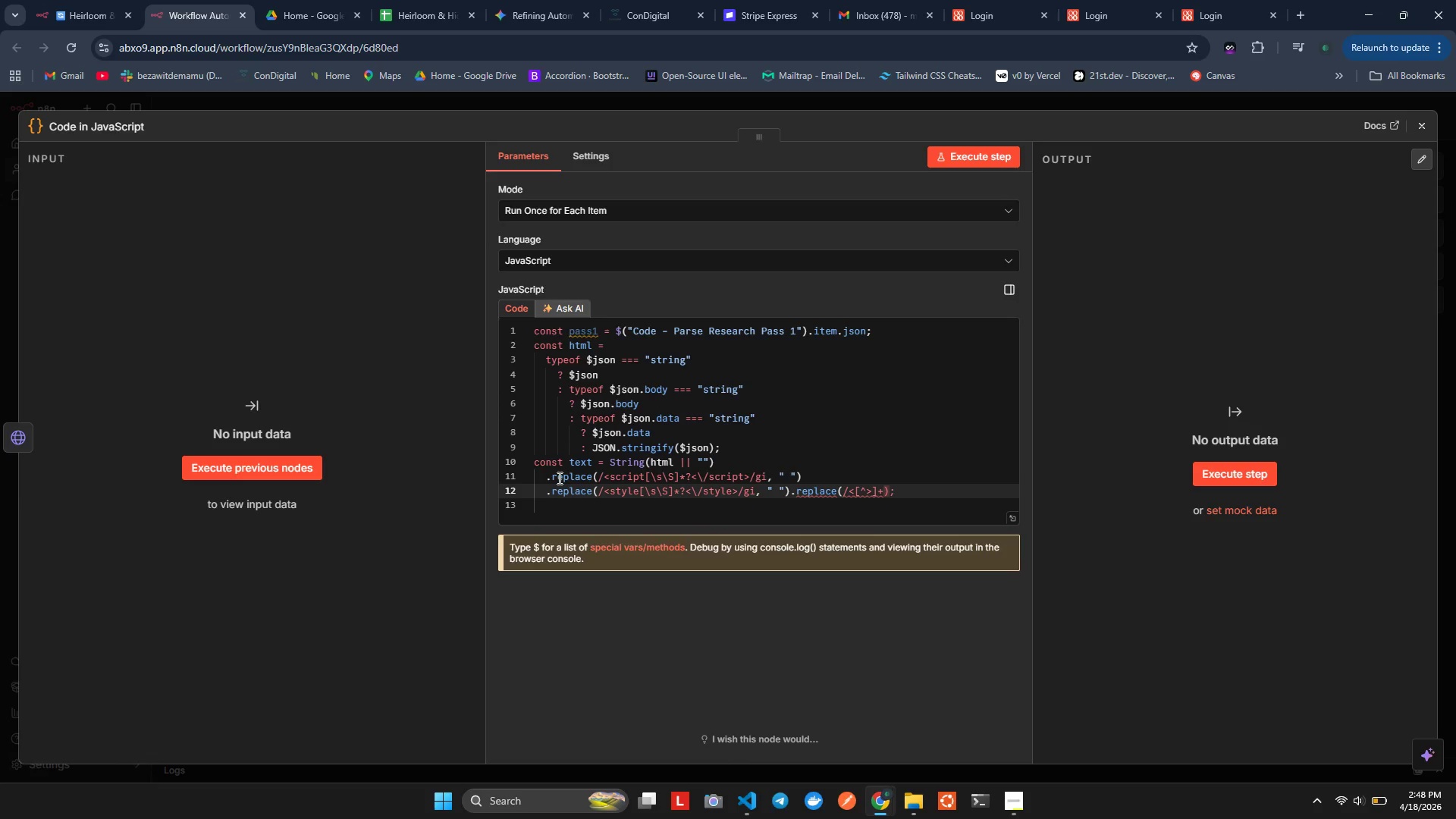 
key(NumpadDivide)
 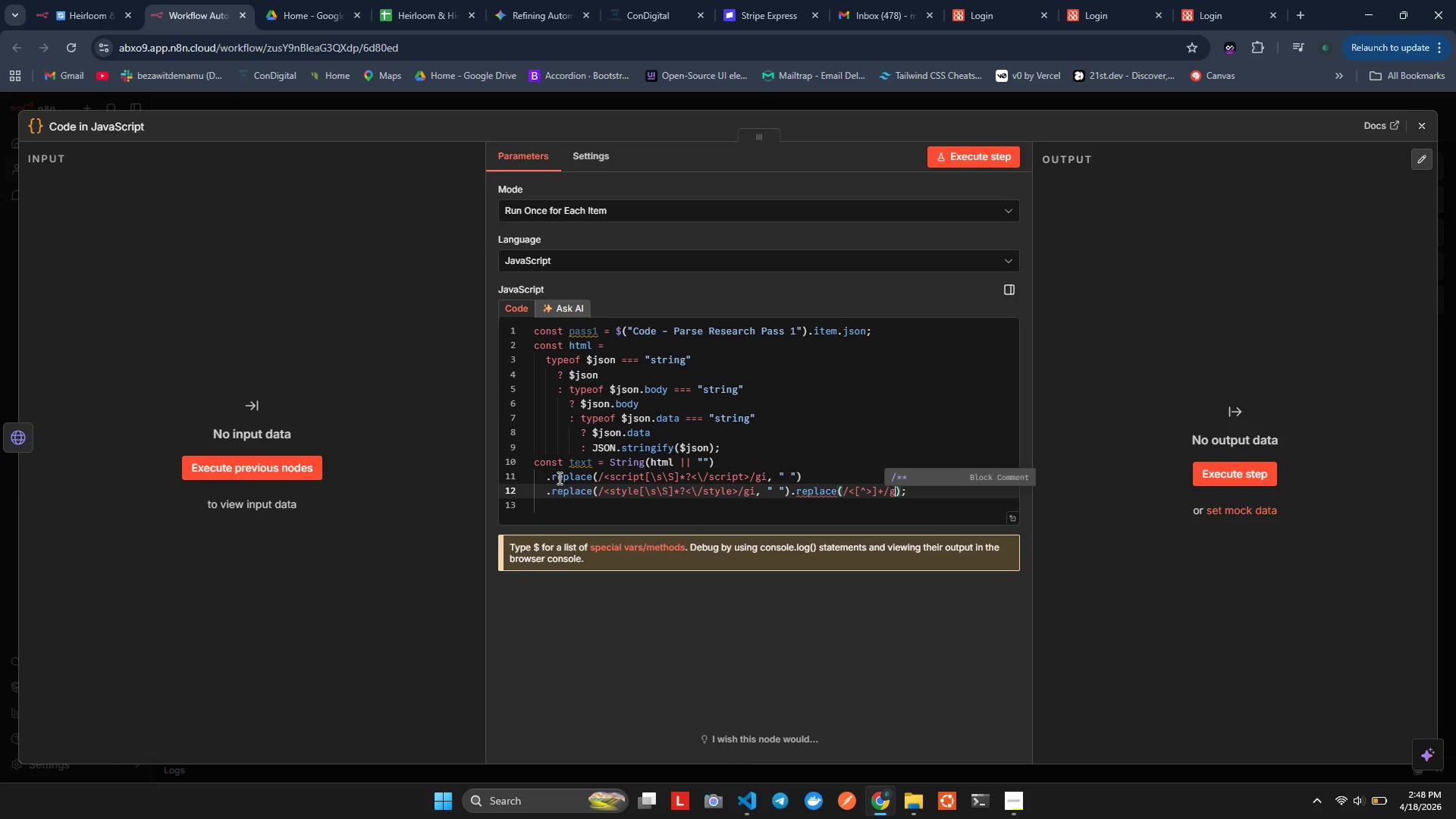 
key(G)
 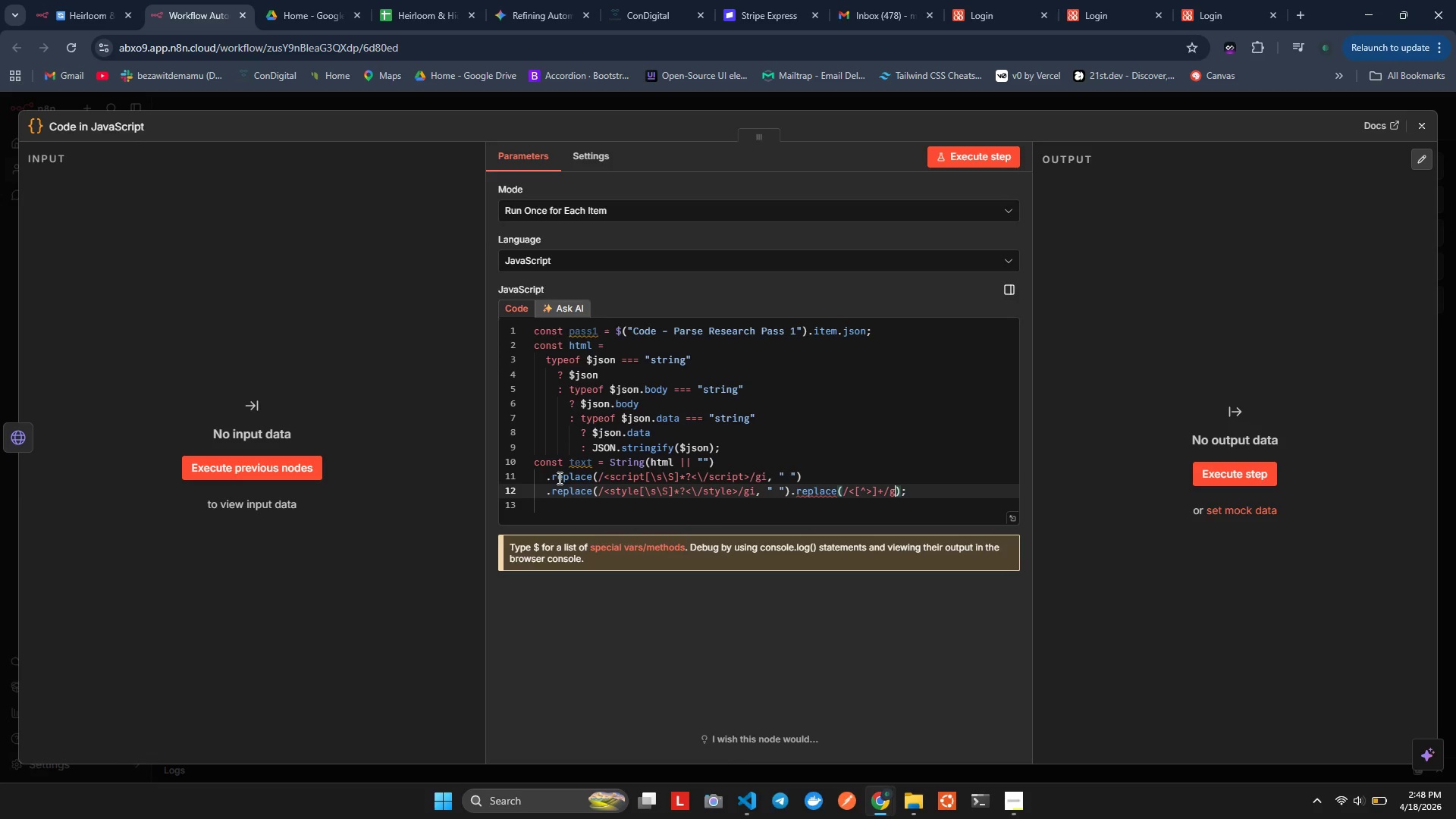 
key(Comma)
 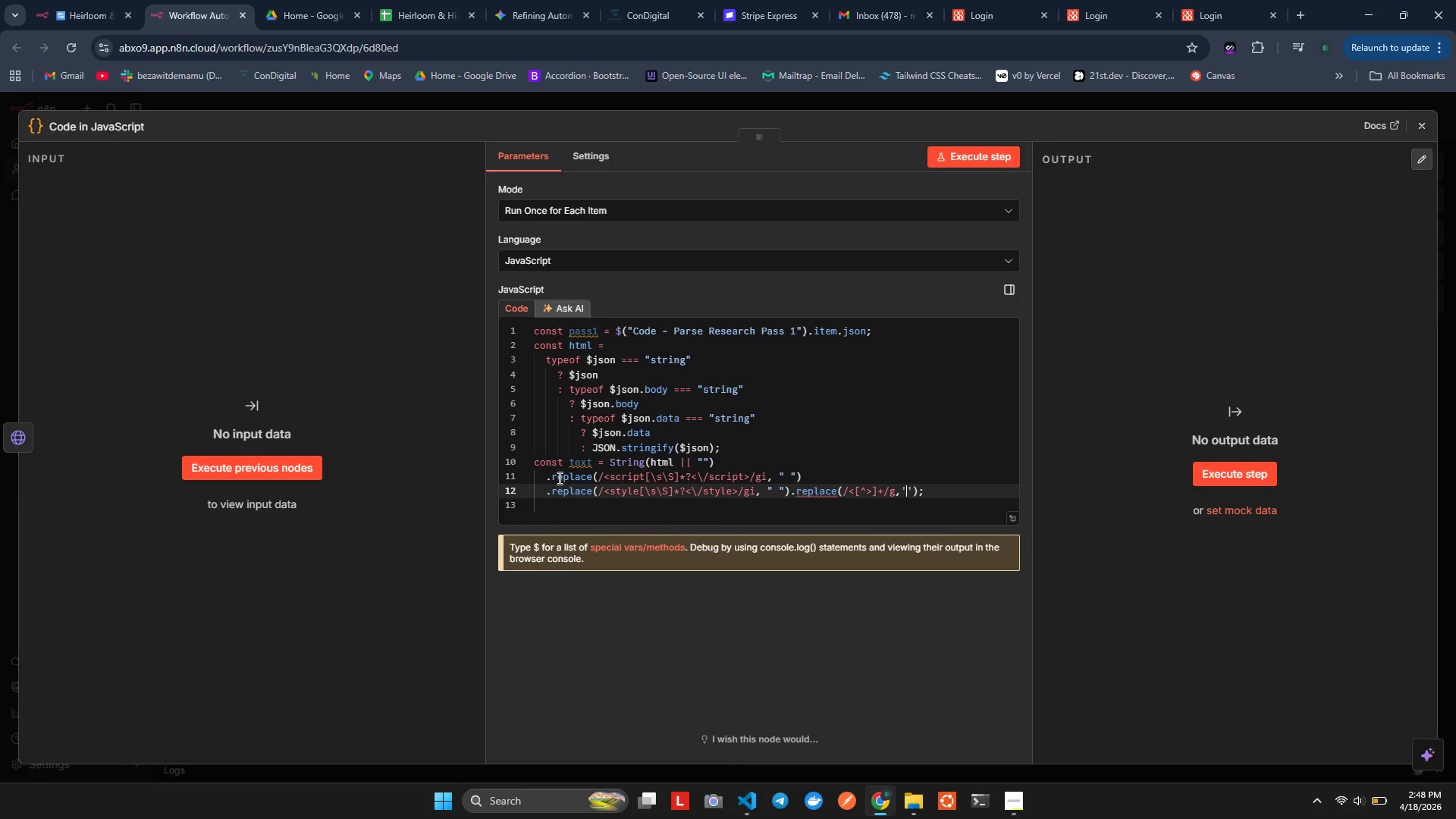 
key(Quote)
 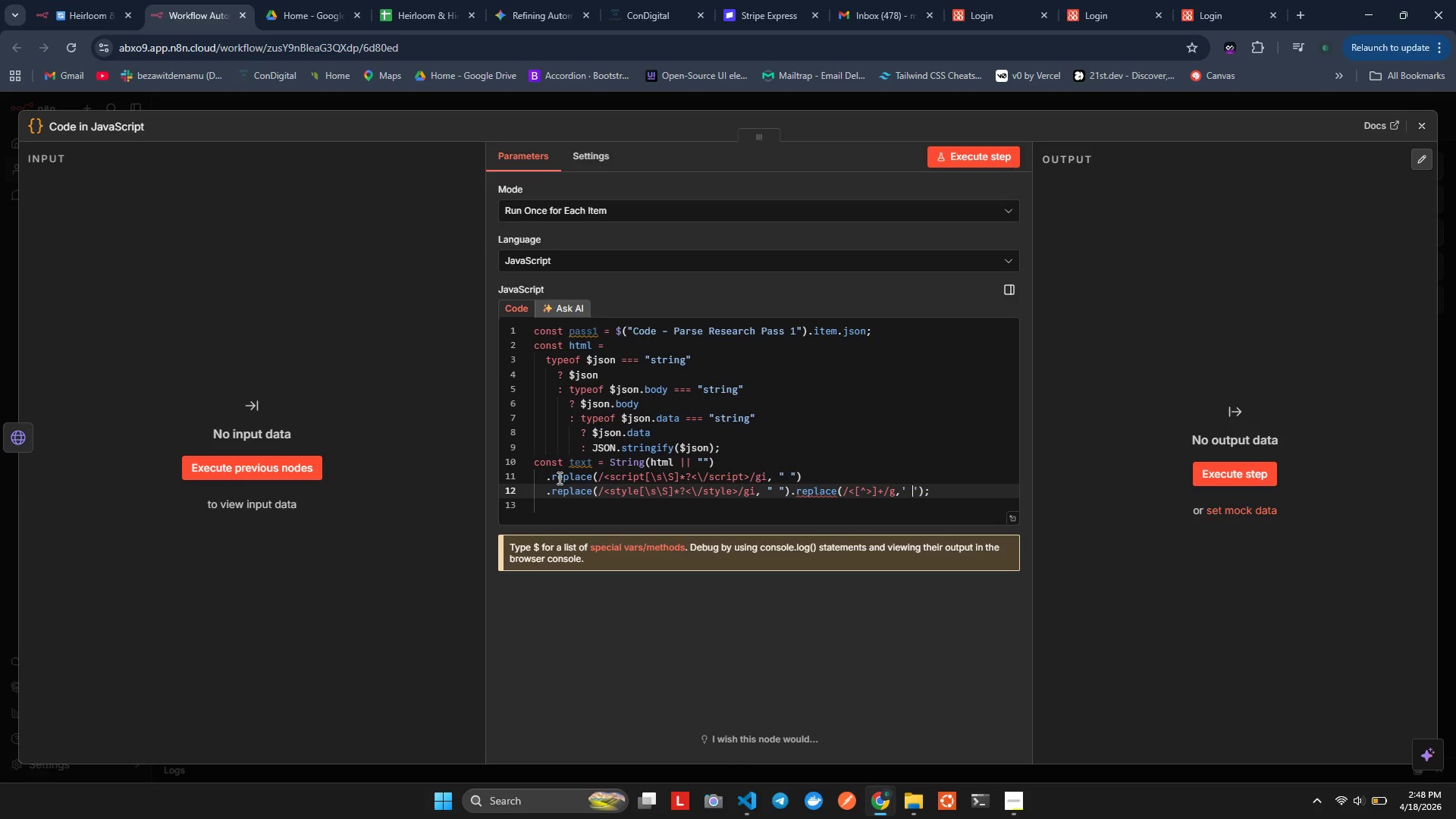 
key(Space)
 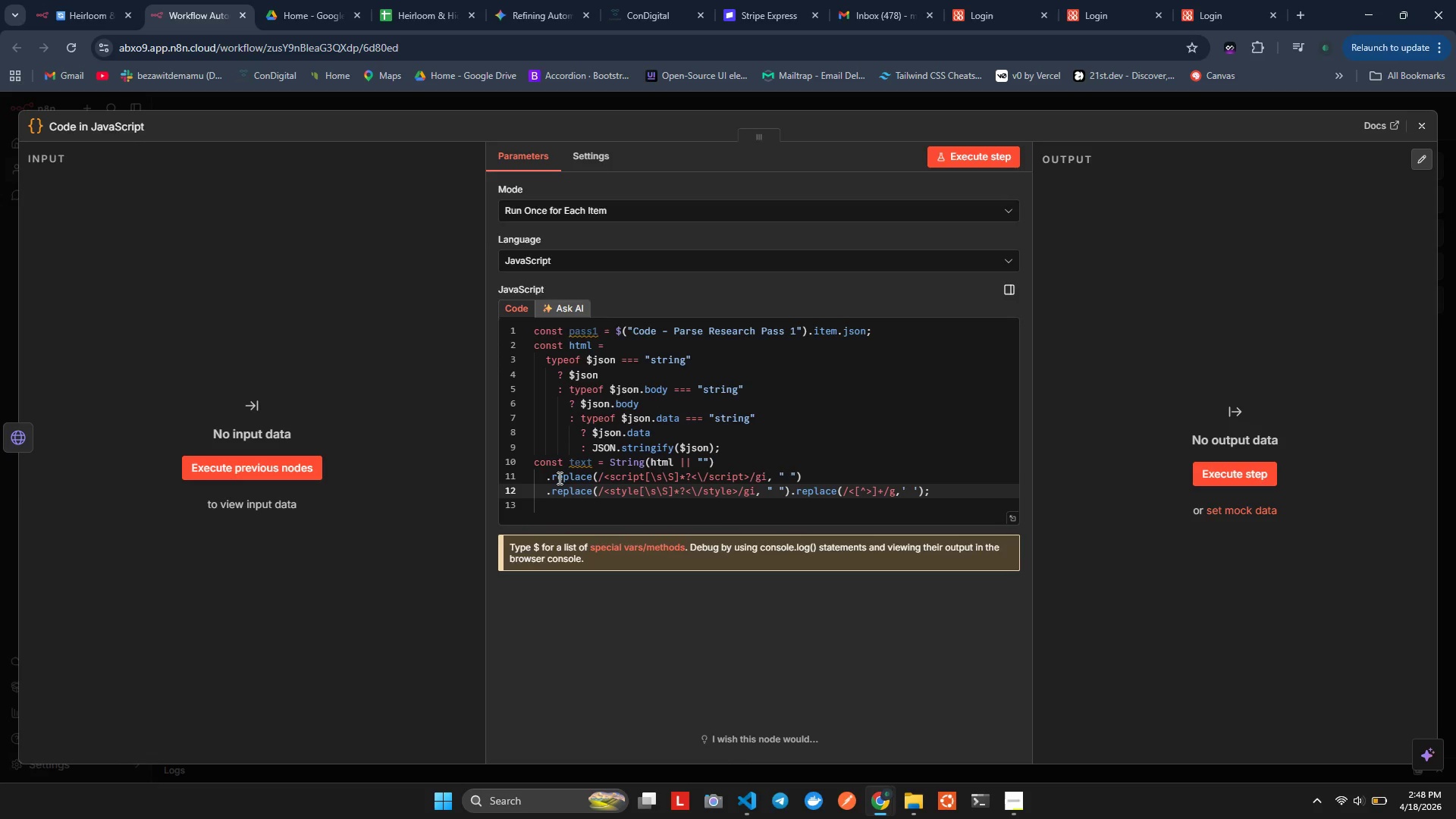 
key(Alt+Shift+F)
 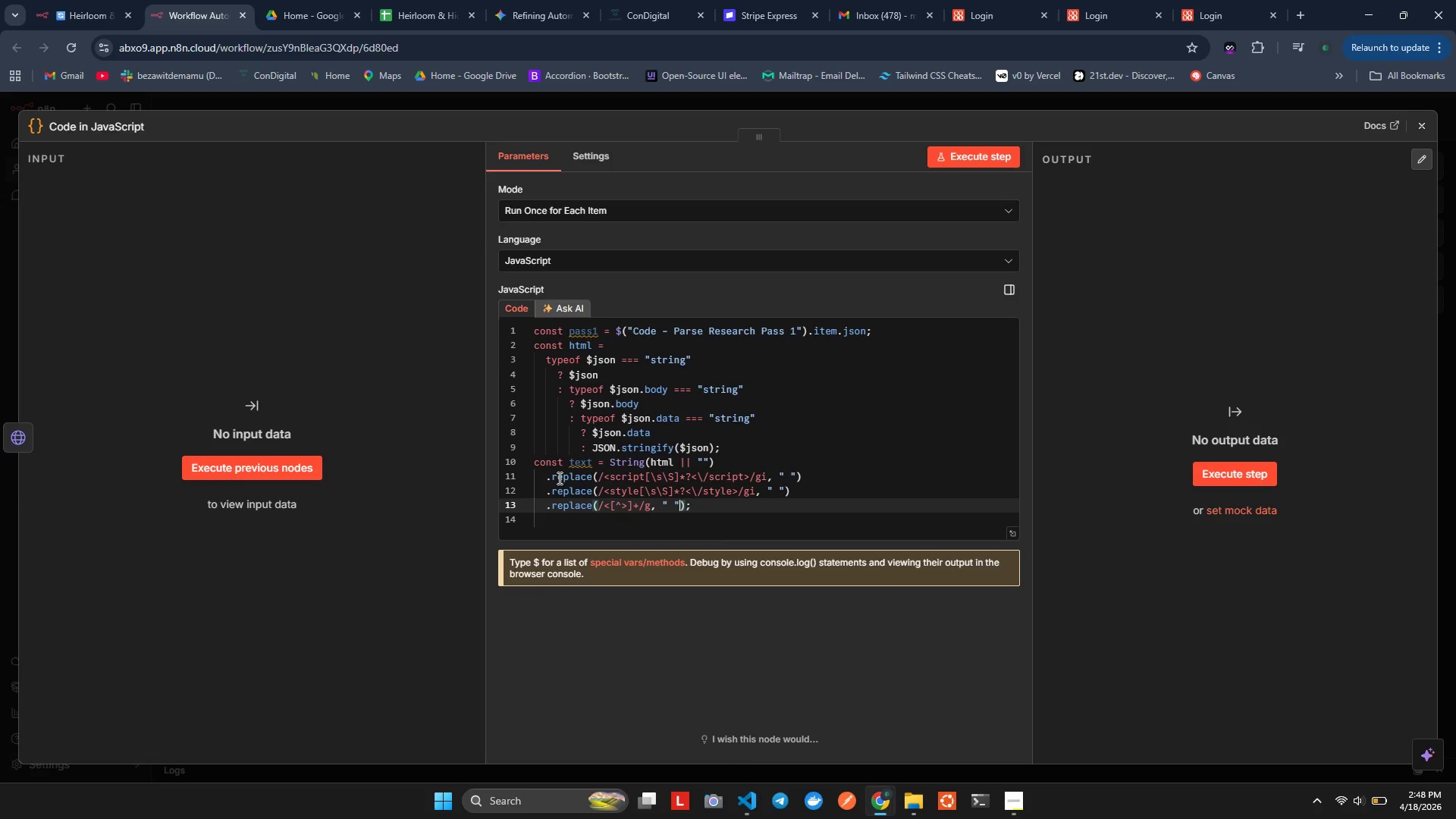 
key(ArrowRight)
 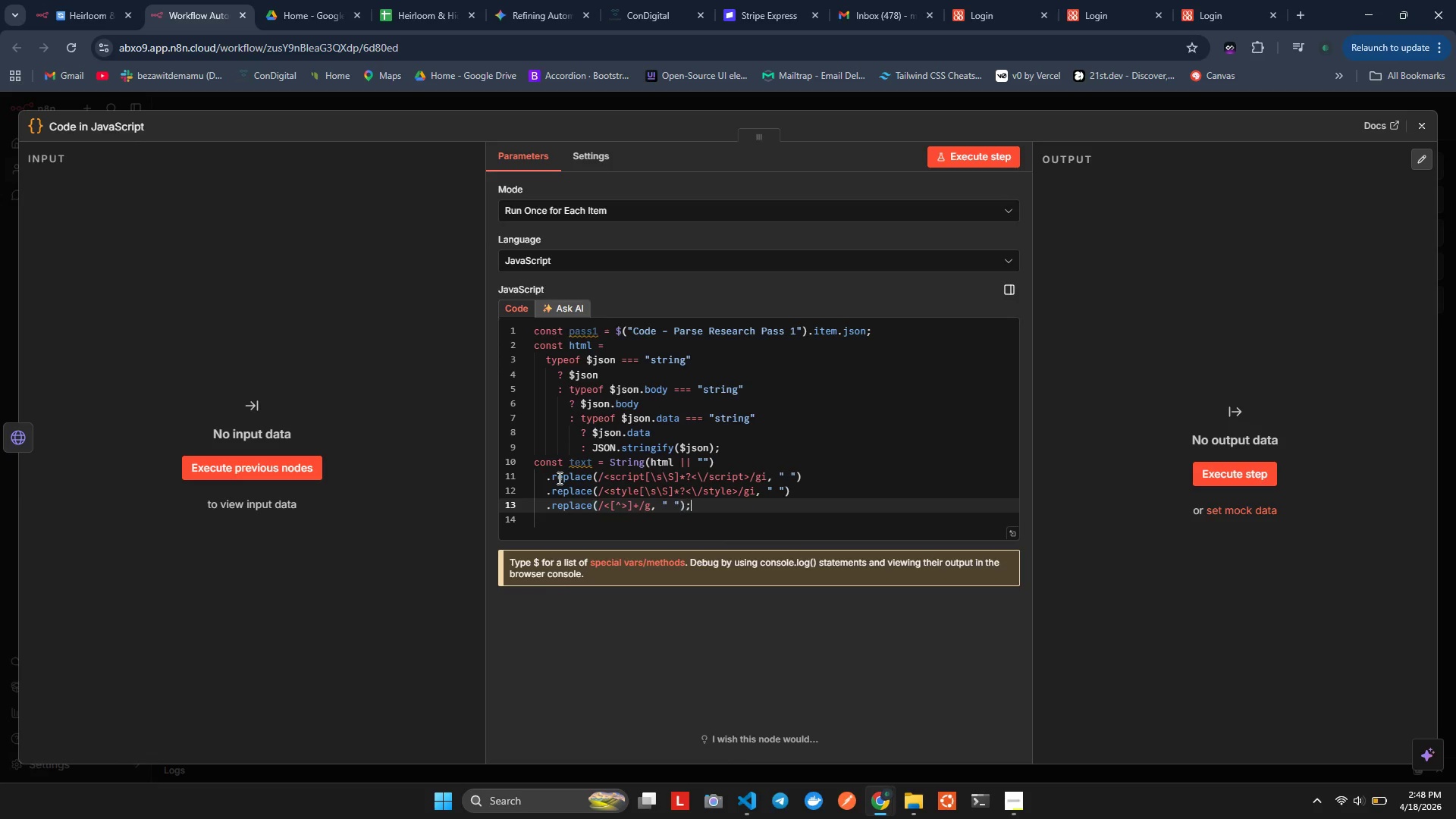 
key(ArrowRight)
 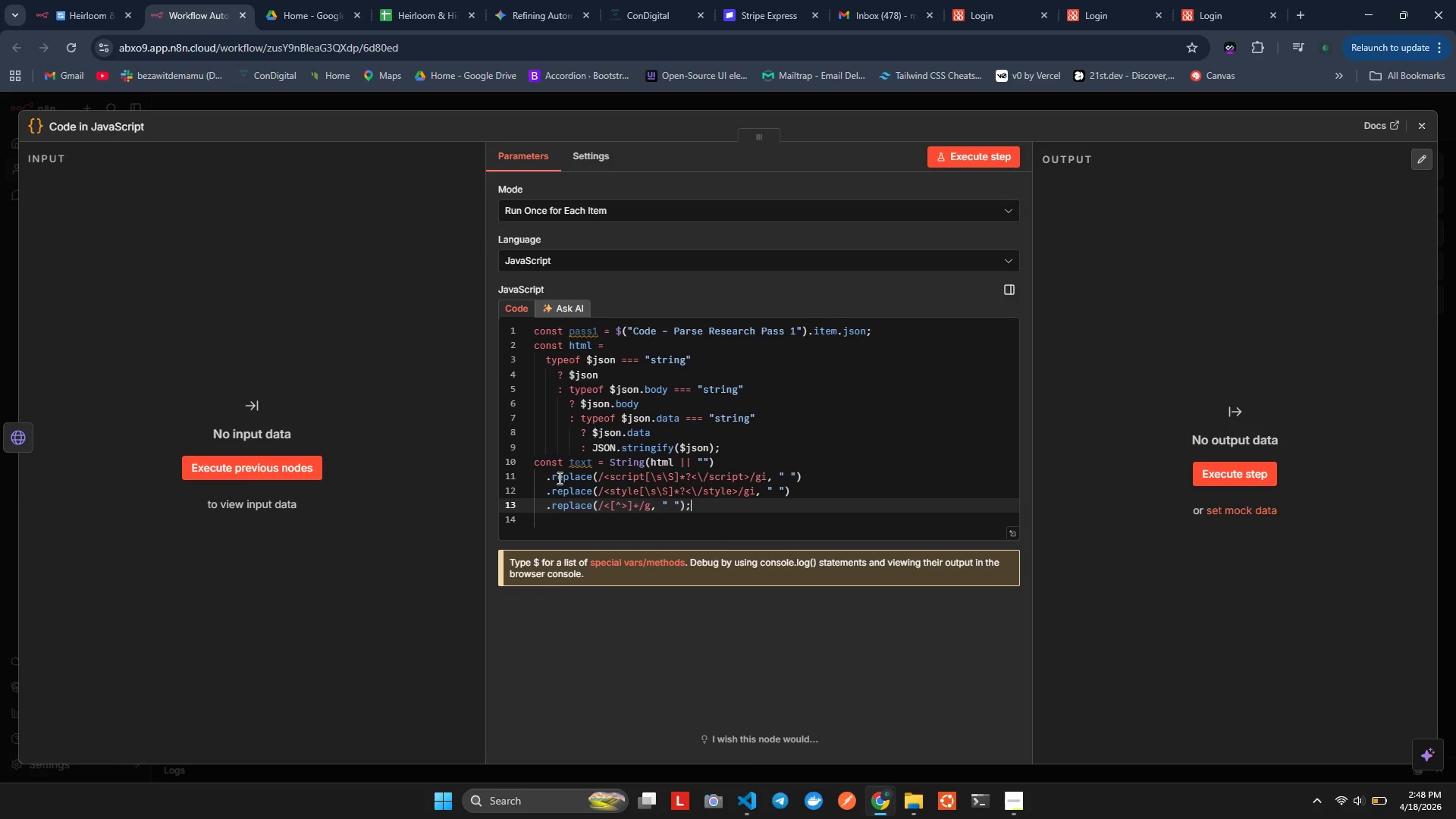 
key(ArrowRight)
 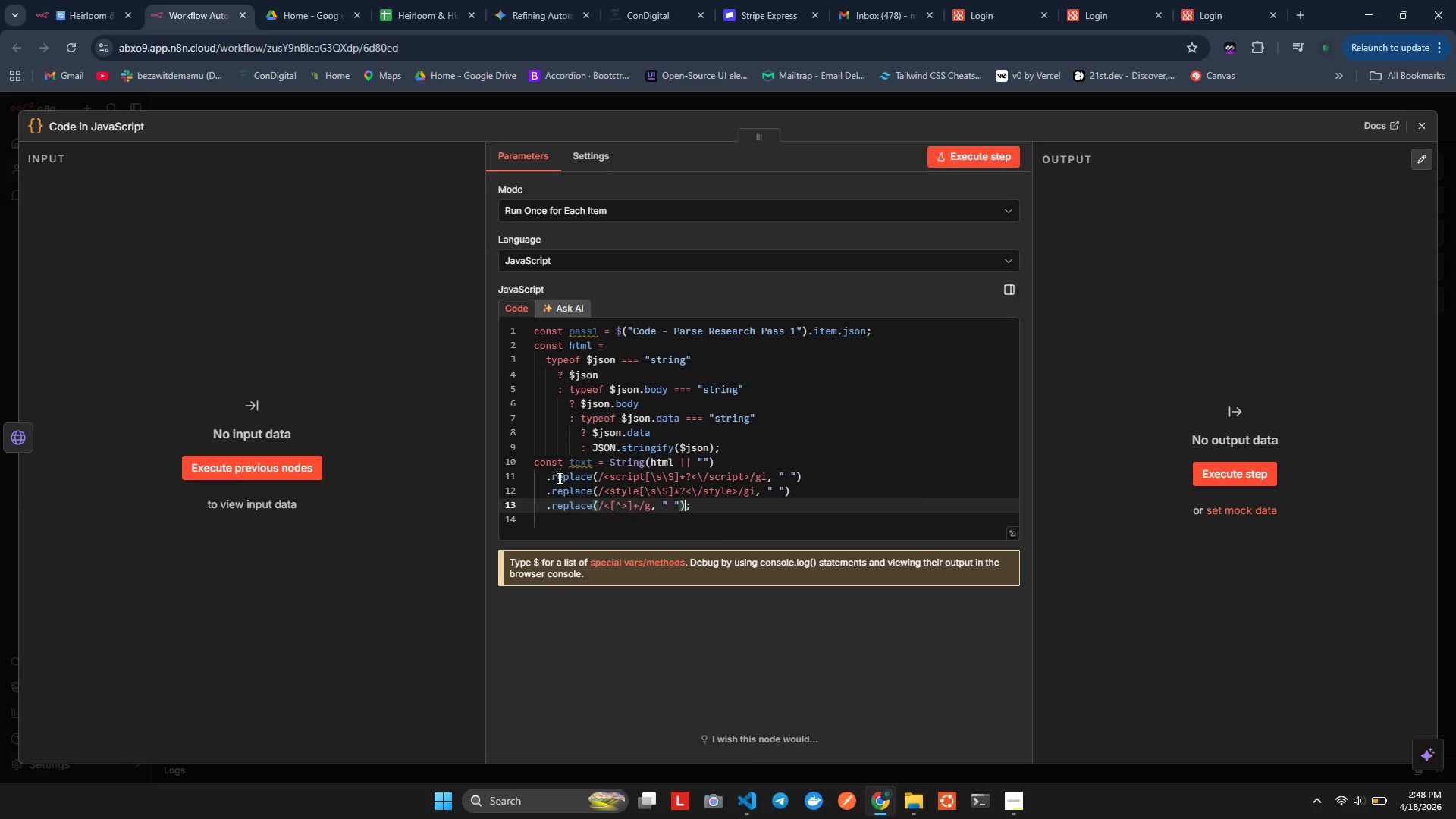 
key(ArrowLeft)
 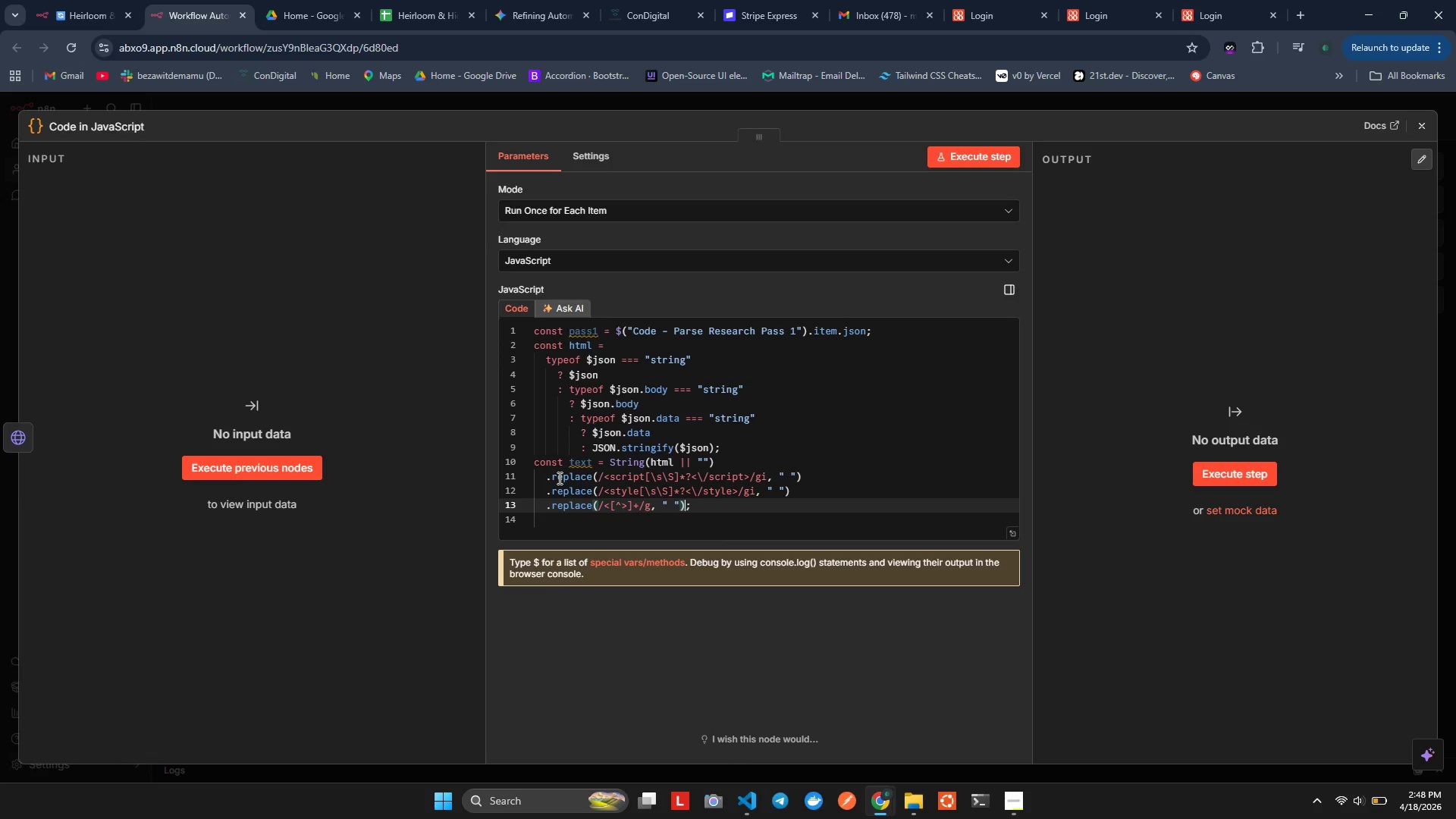 
type(.repla)
 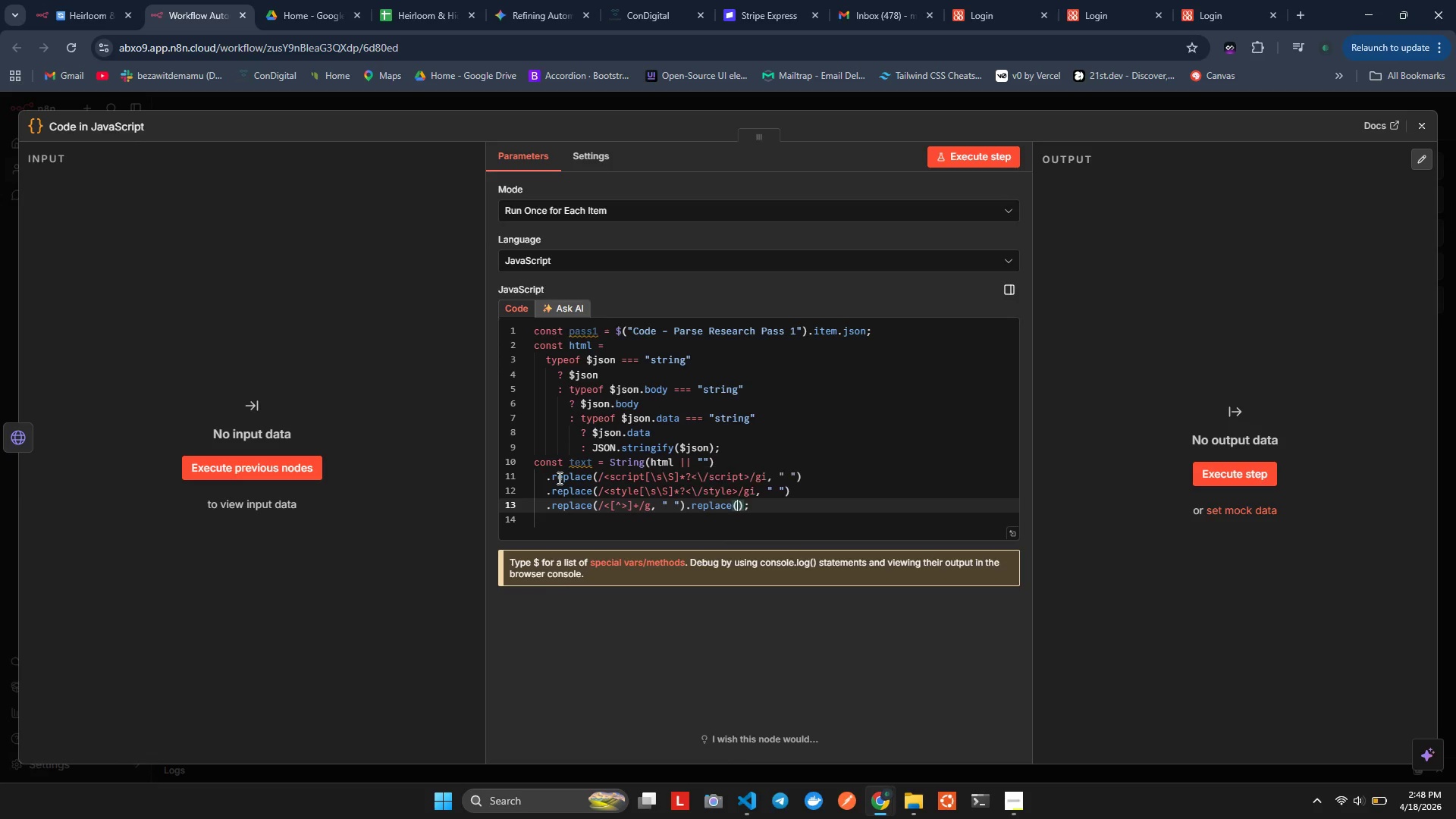 
key(Enter)
 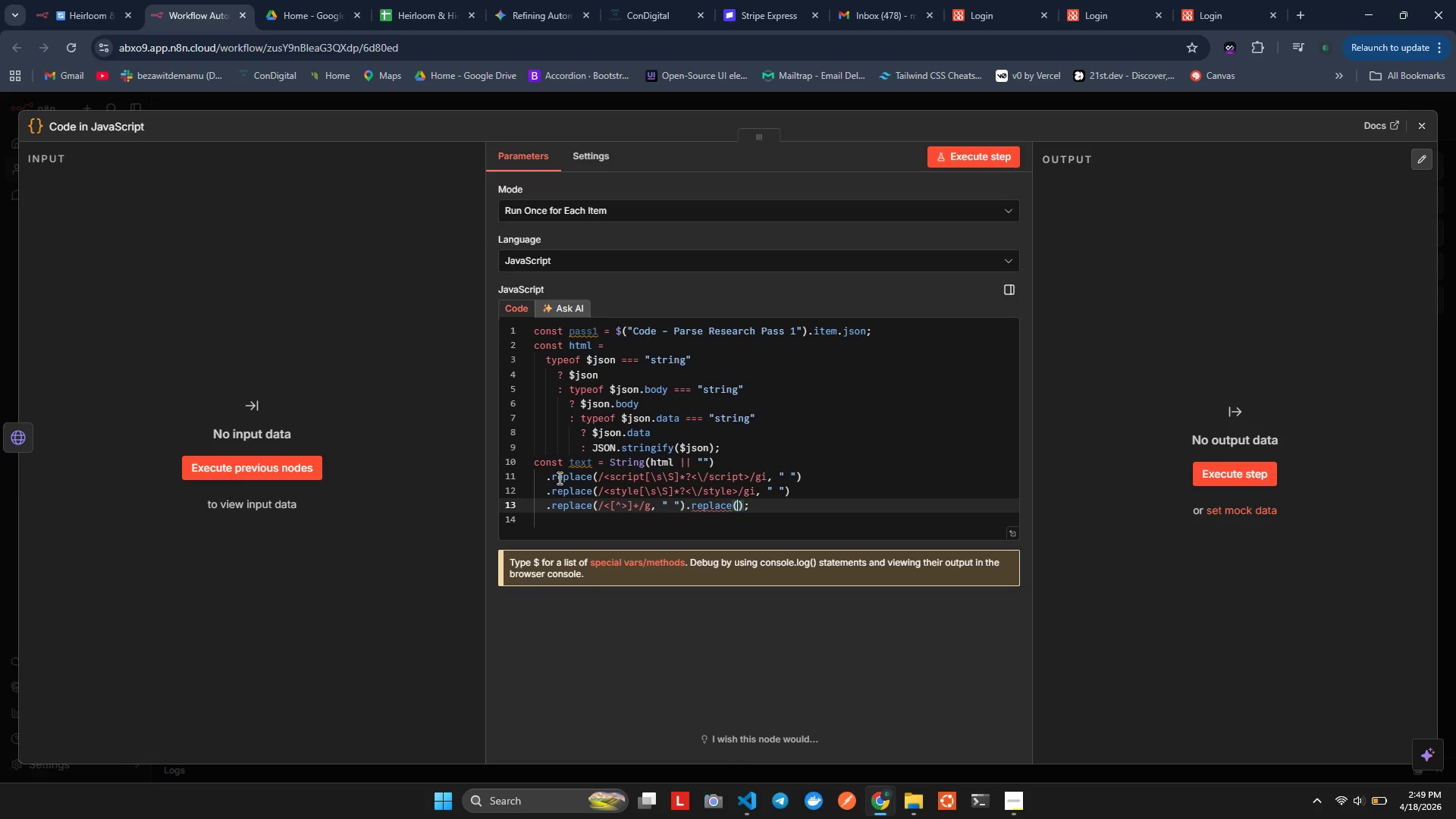 
key(NumpadDivide)
 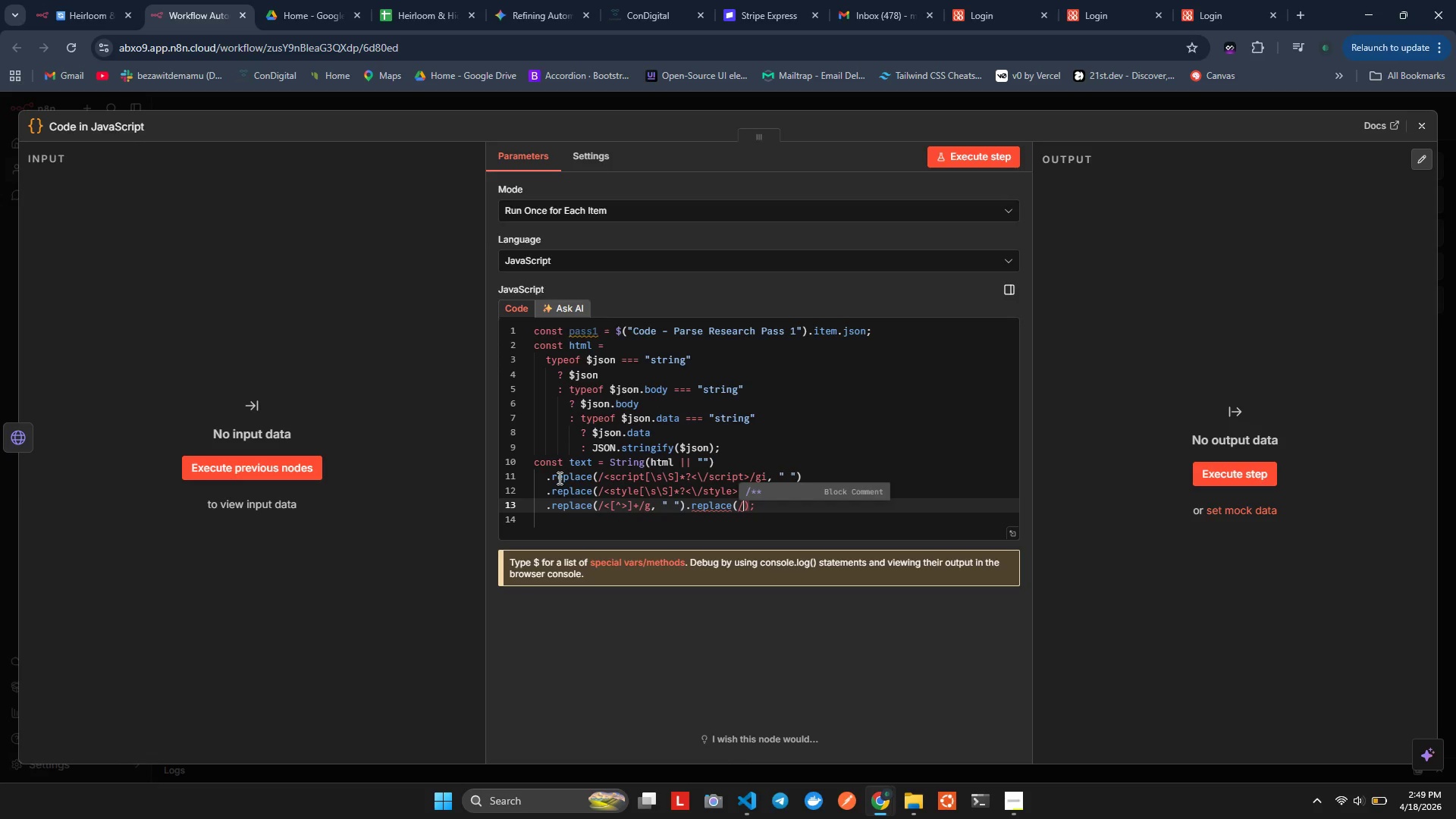 
key(Shift+4)
 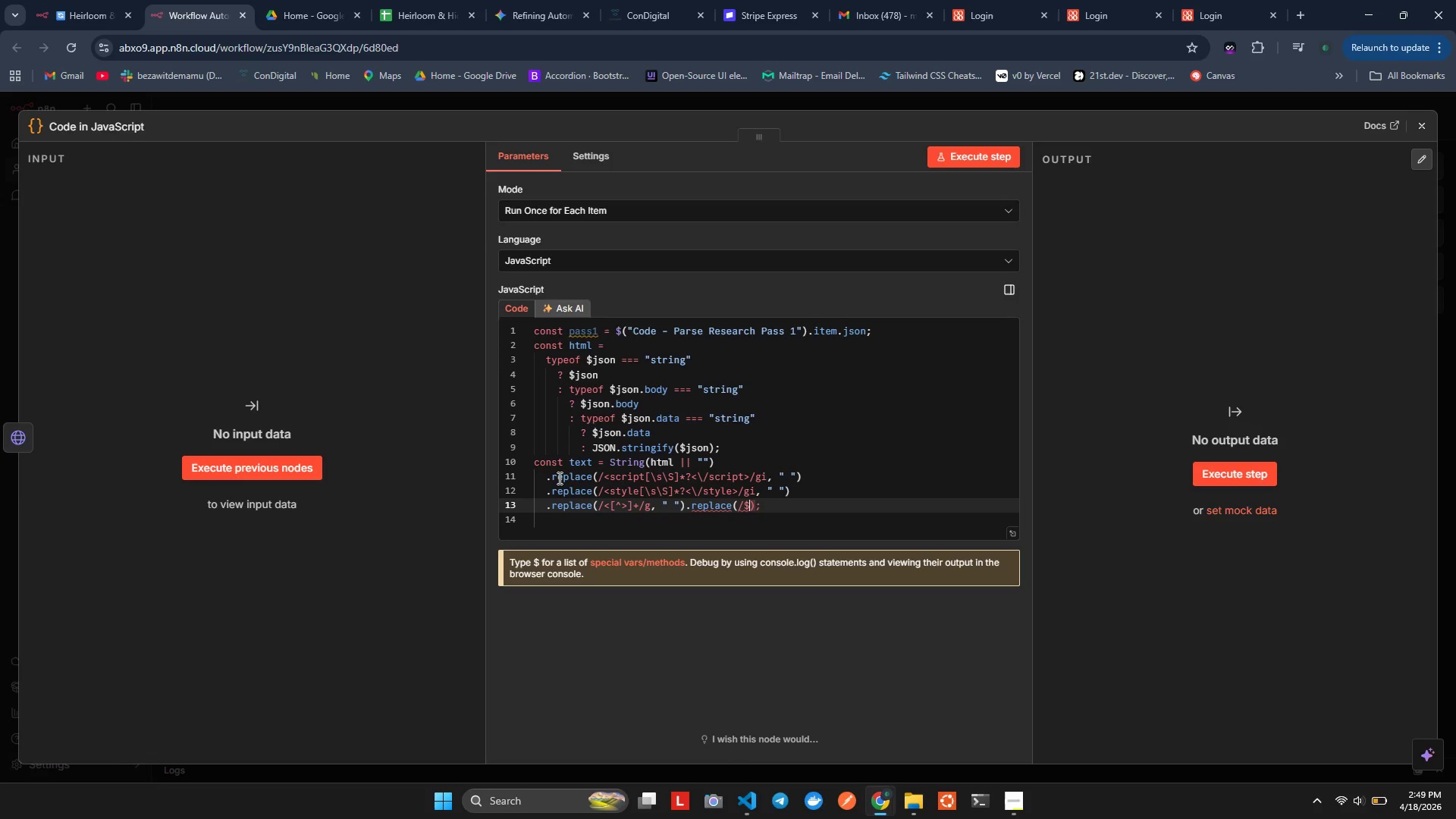 
type(nbsp;)
 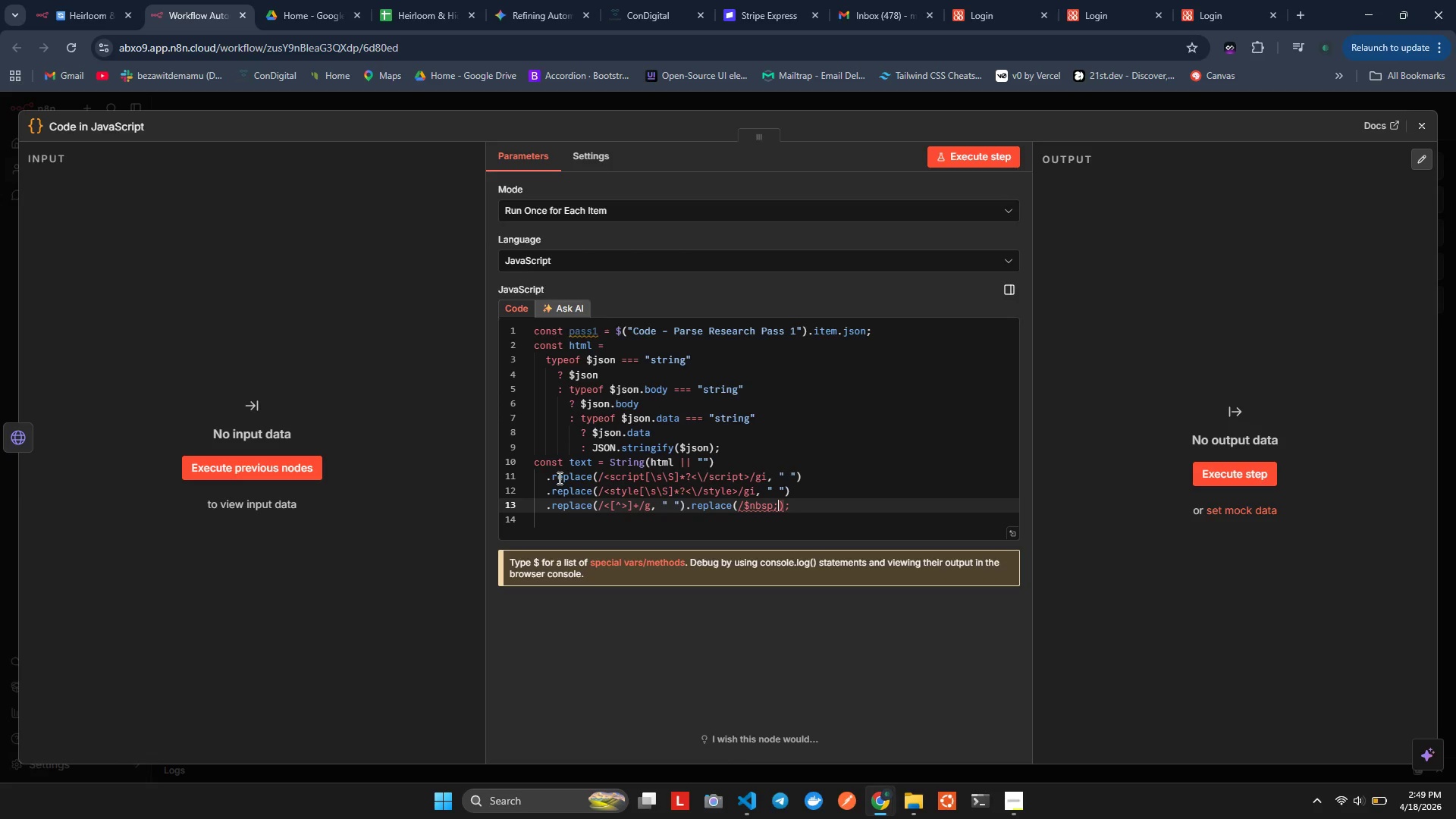 
wait(6.73)
 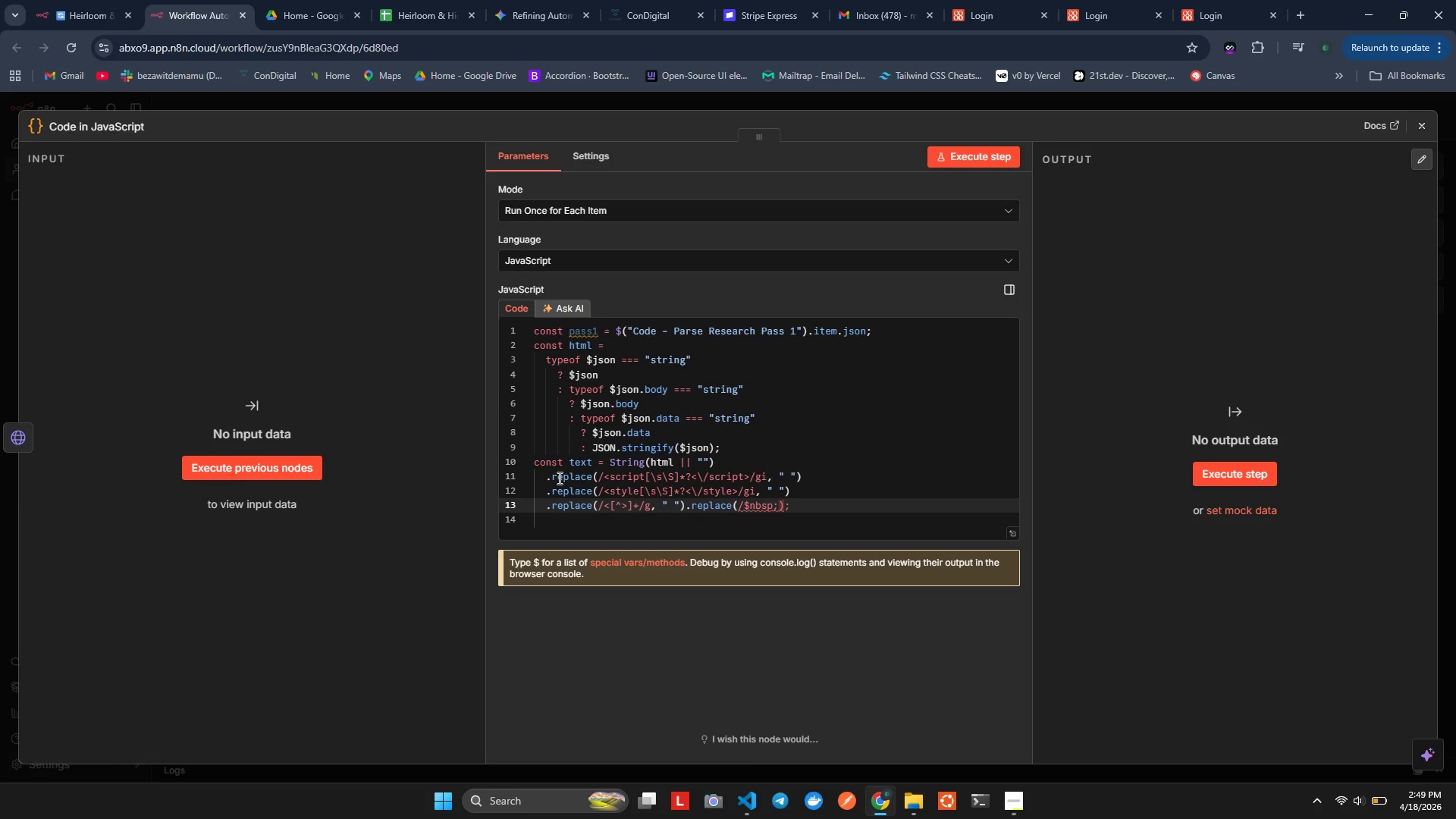 
key(NumpadDivide)
 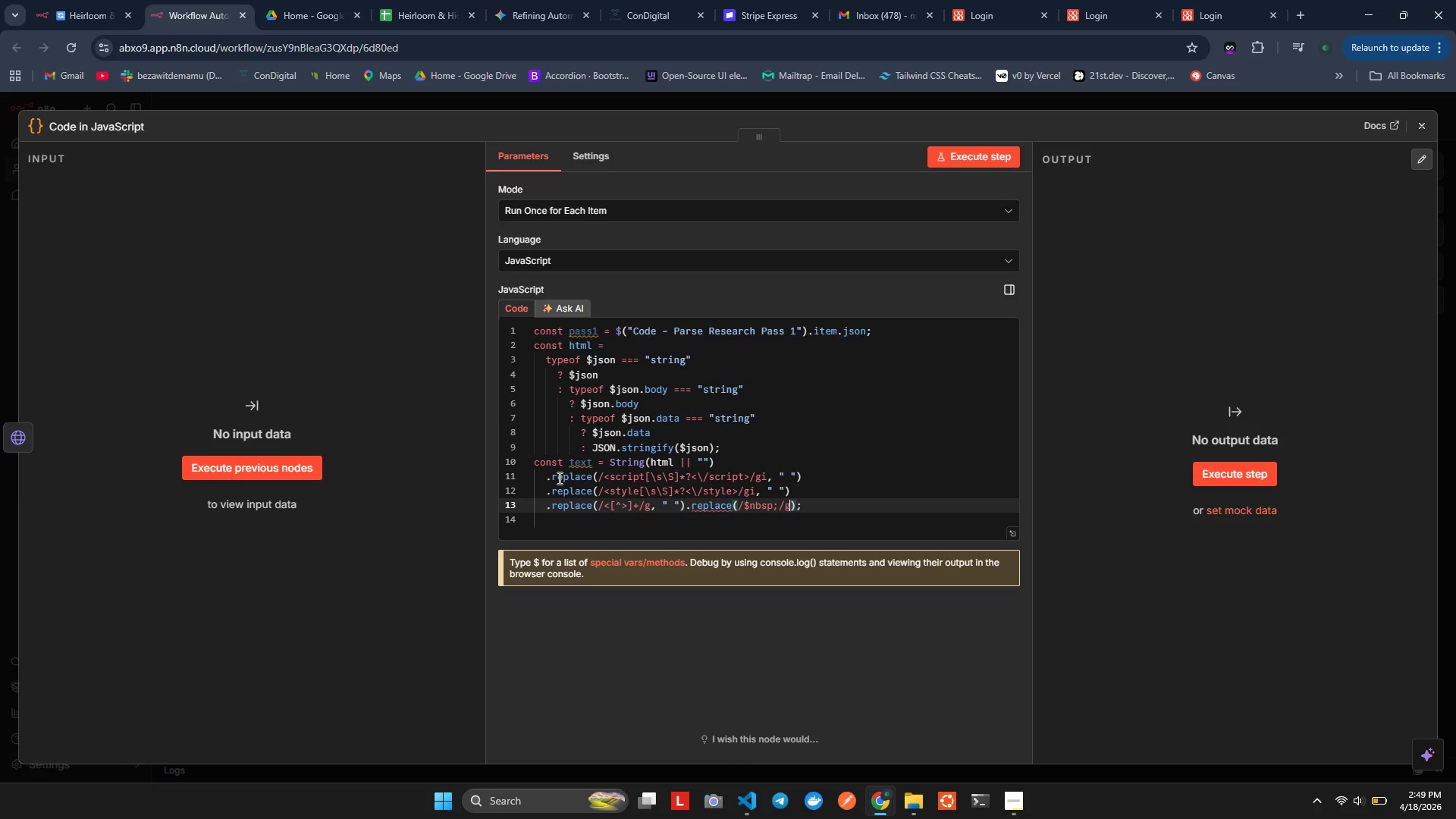 
key(G)
 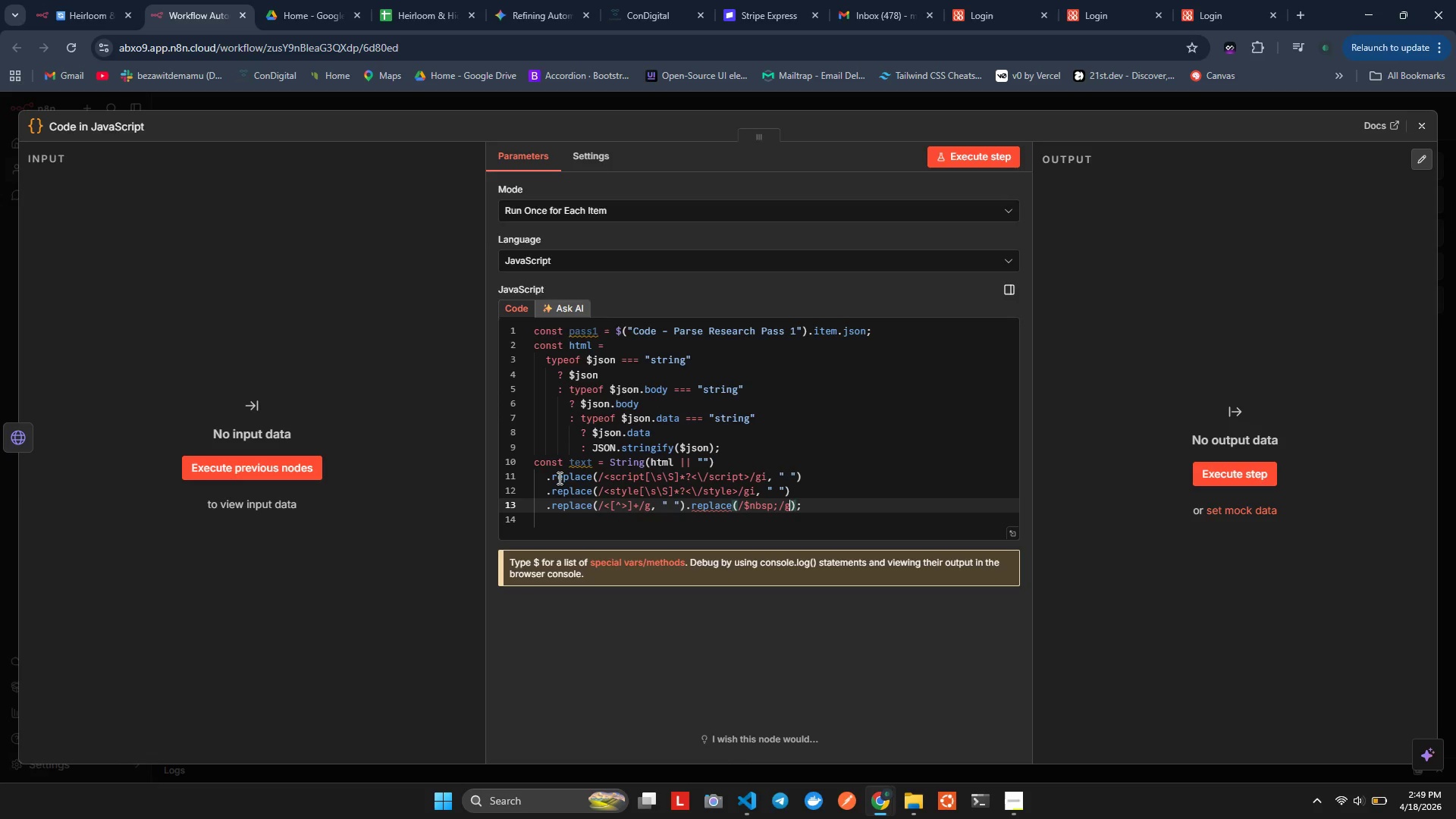 
key(Comma)
 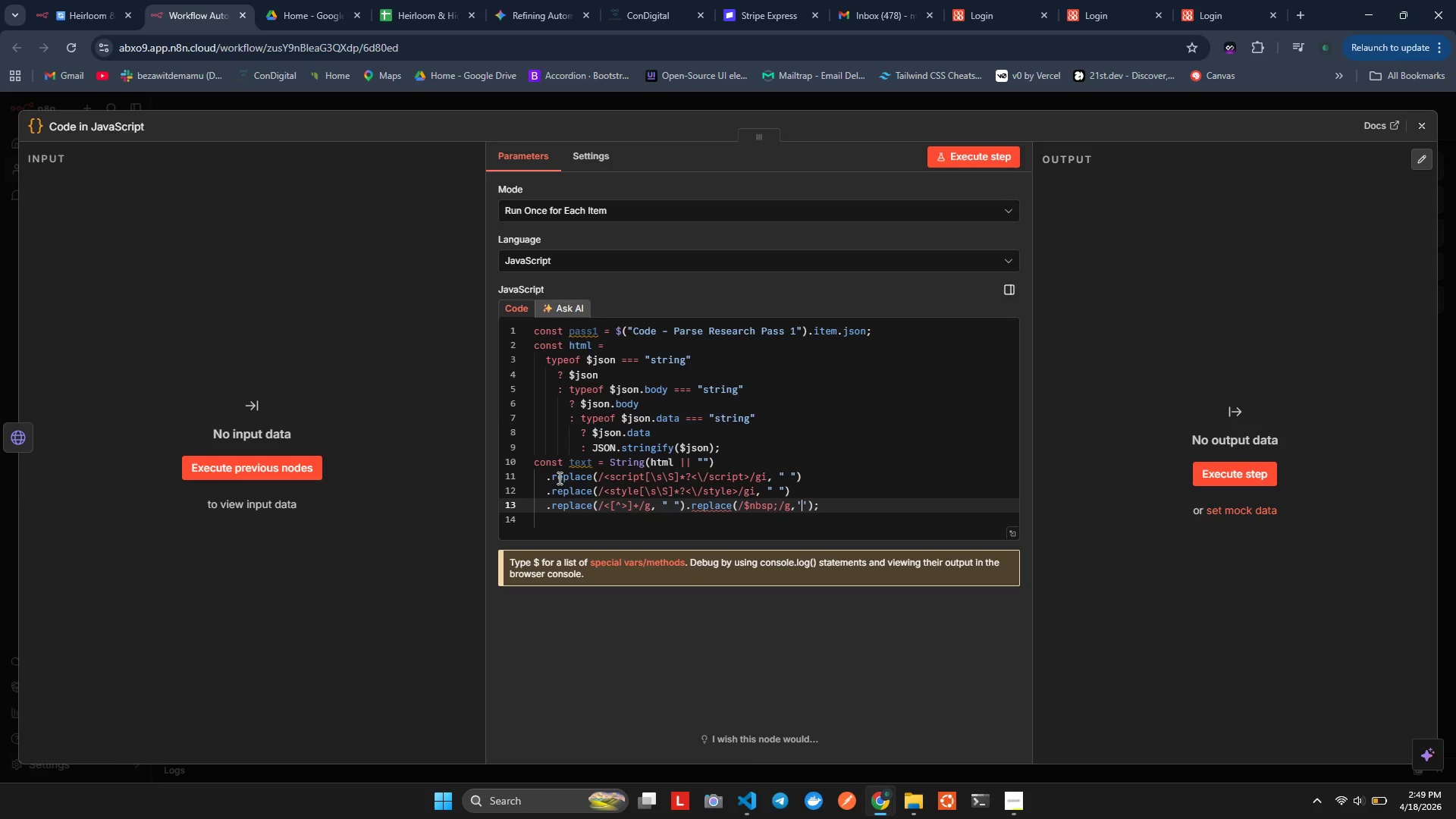 
key(Quote)
 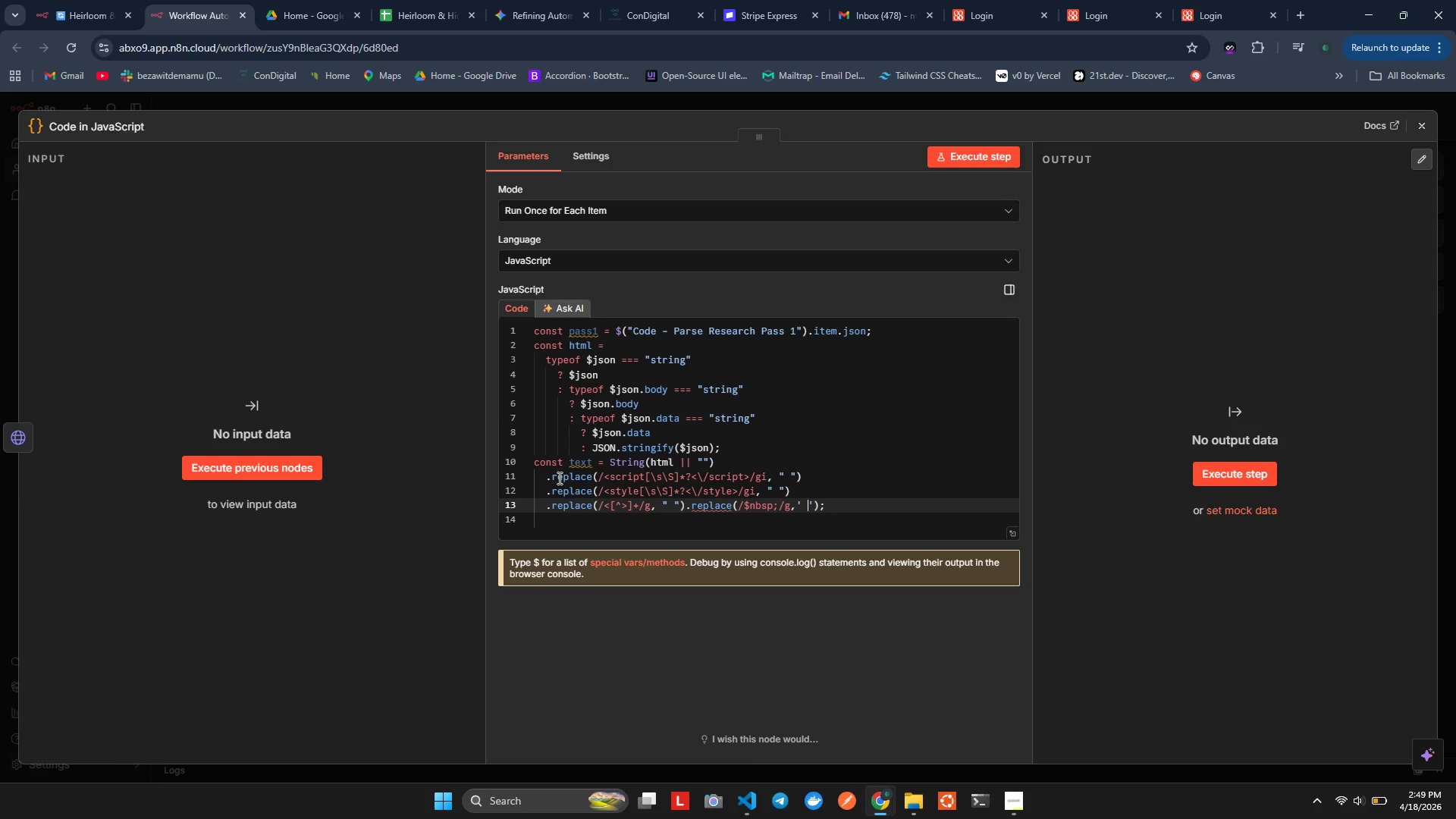 
key(Space)
 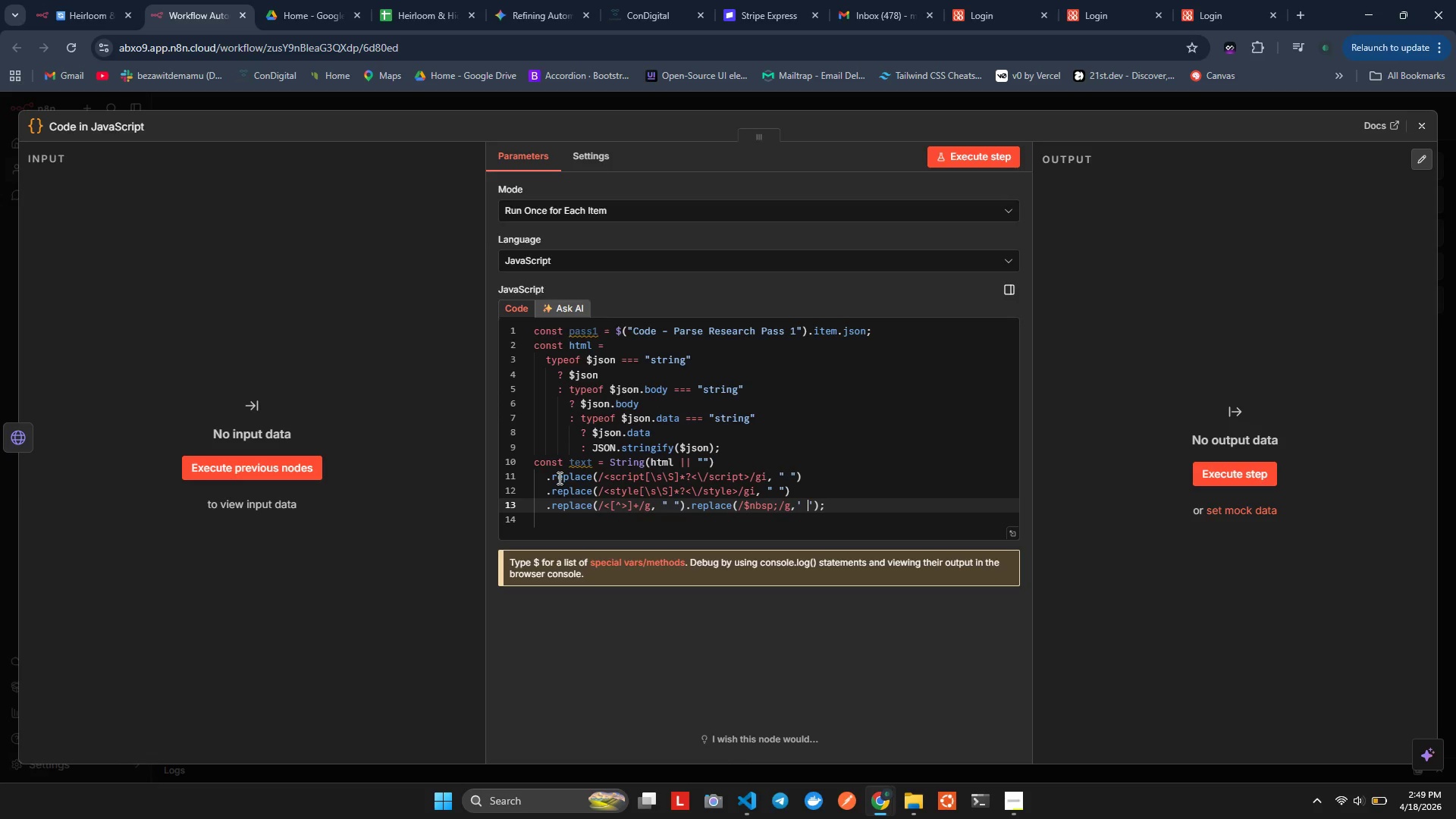 
key(ArrowRight)
 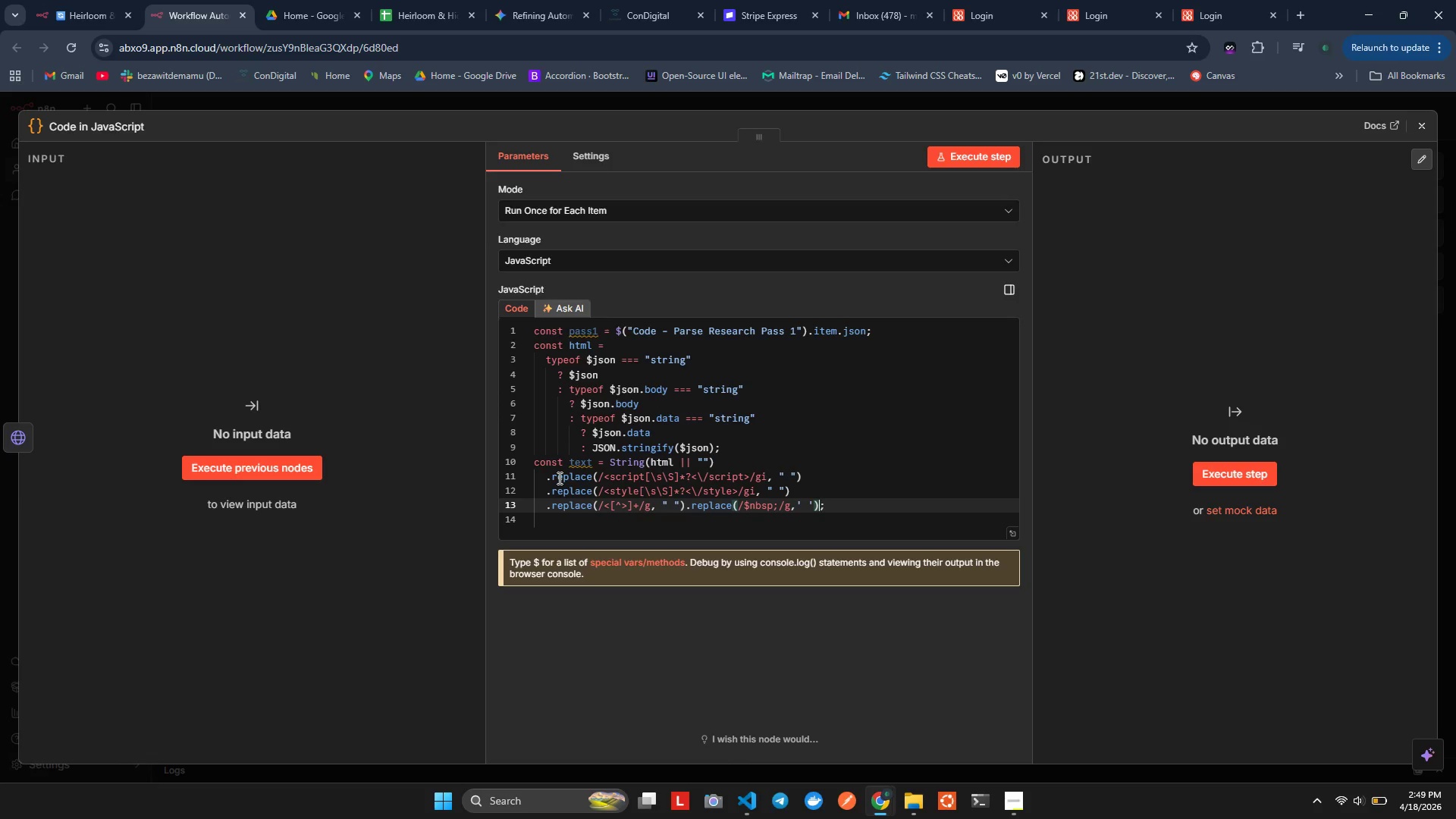 
key(ArrowRight)
 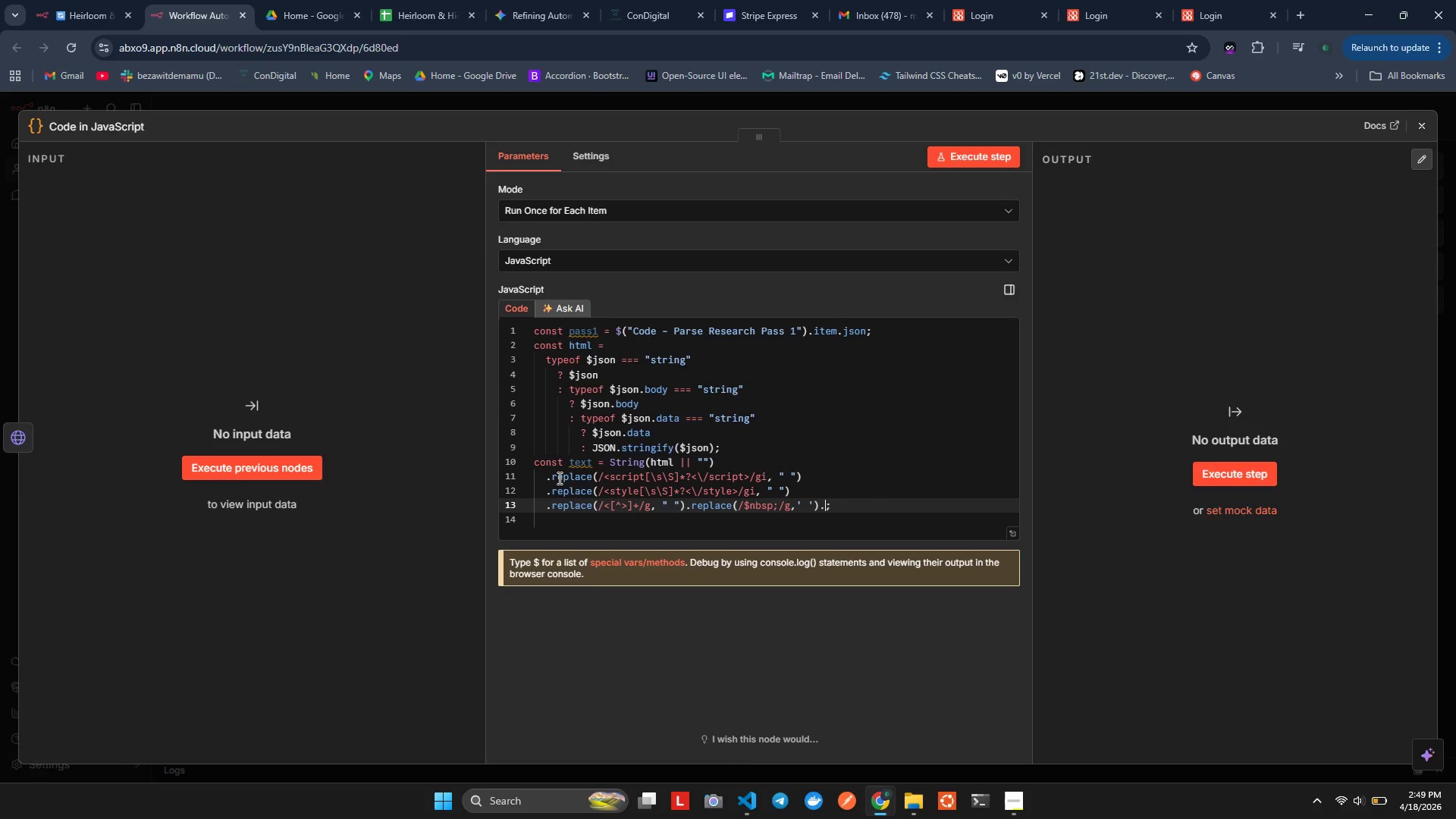 
type(.tri)
 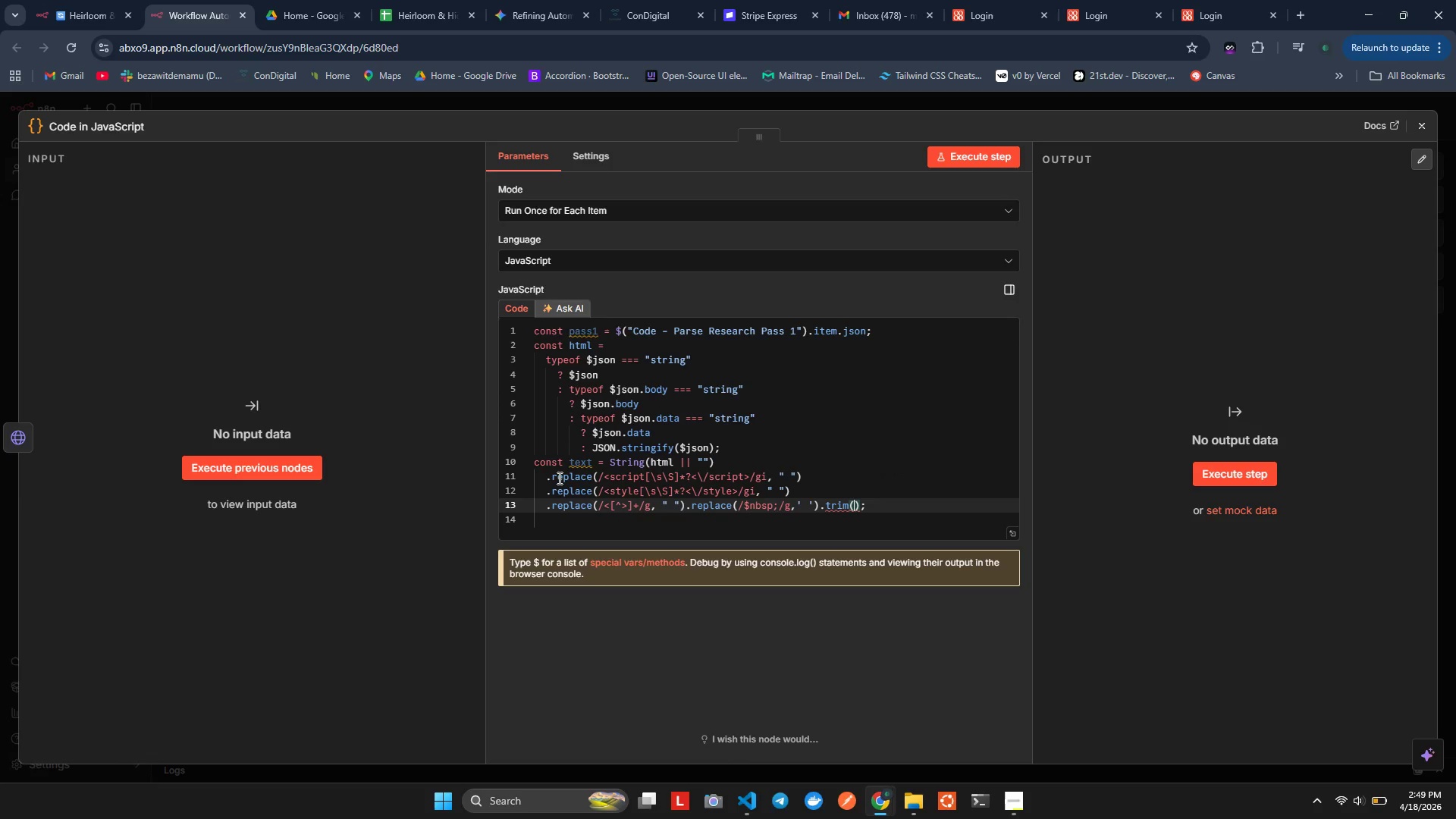 
key(Enter)
 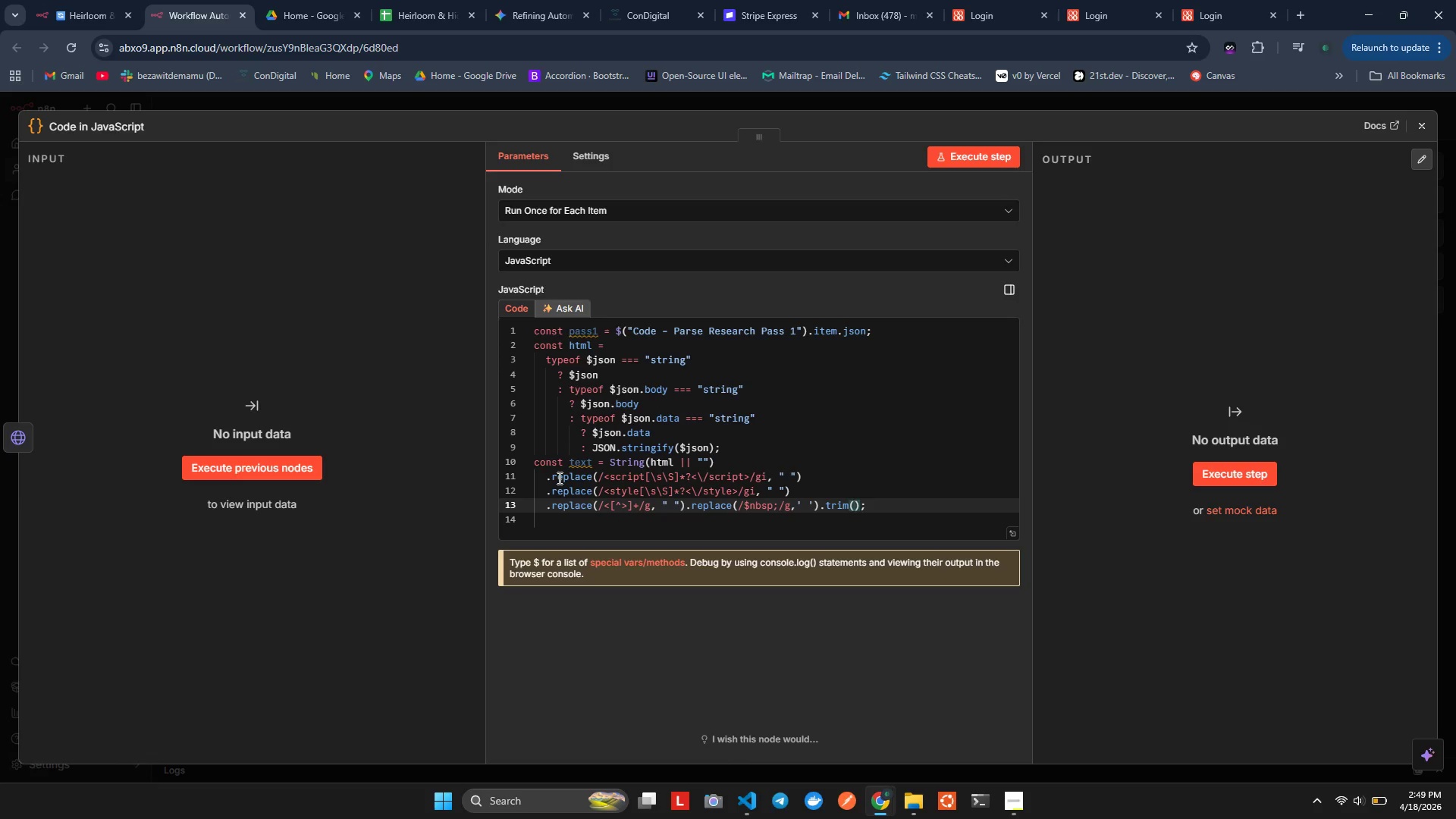 
key(ArrowRight)
 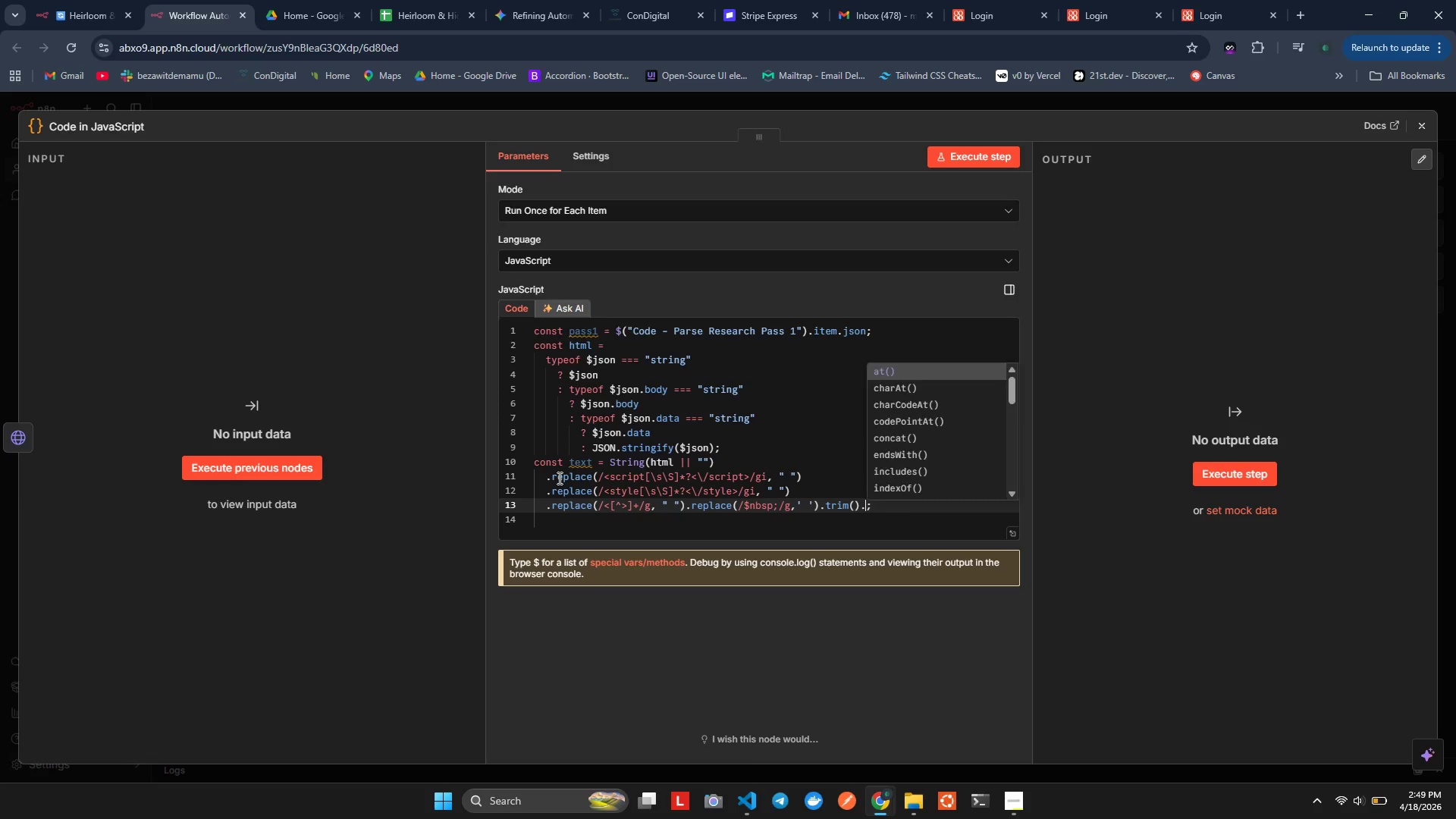 
type(.sice)
 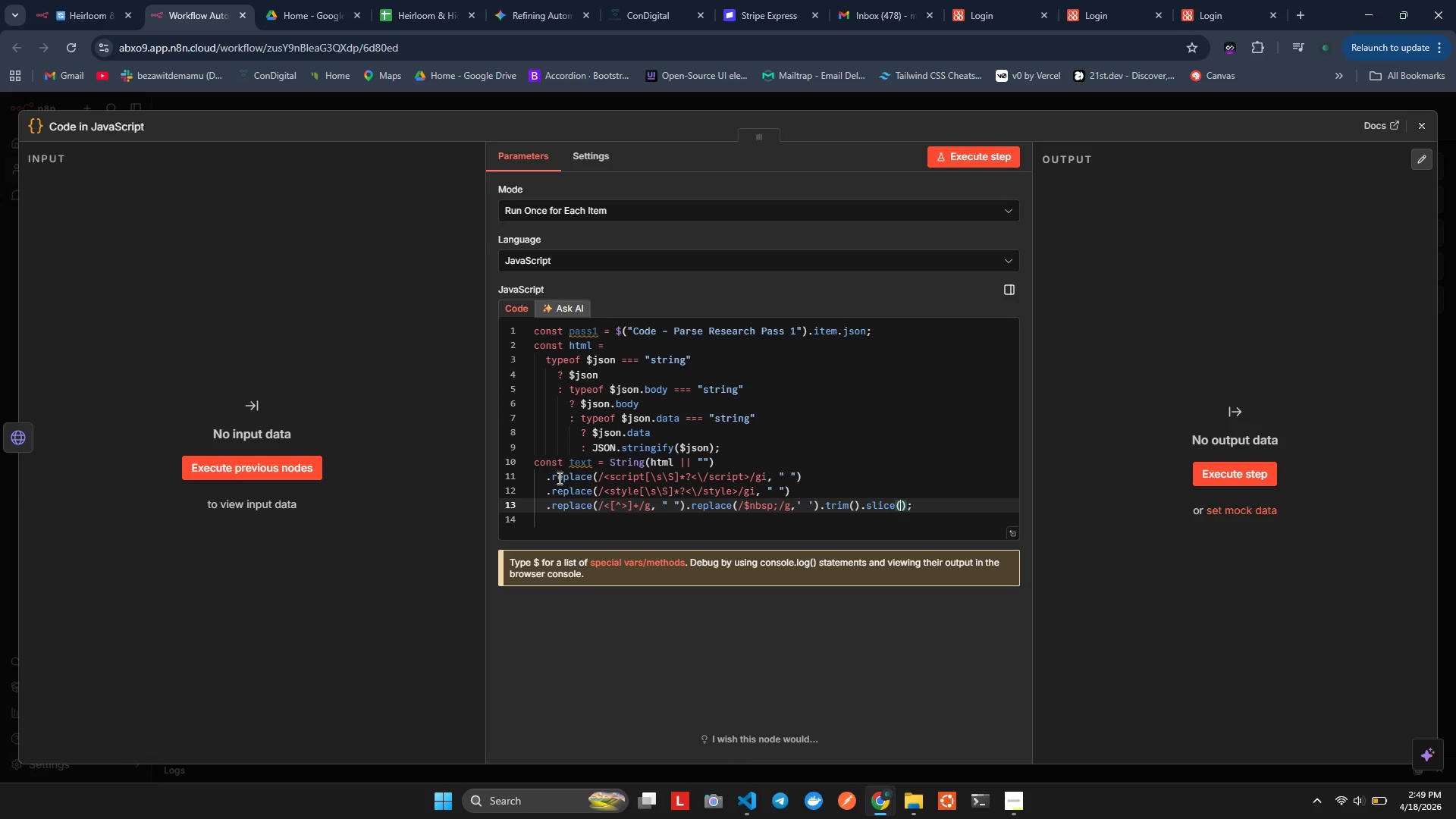 
hold_key(key=L, duration=0.42)
 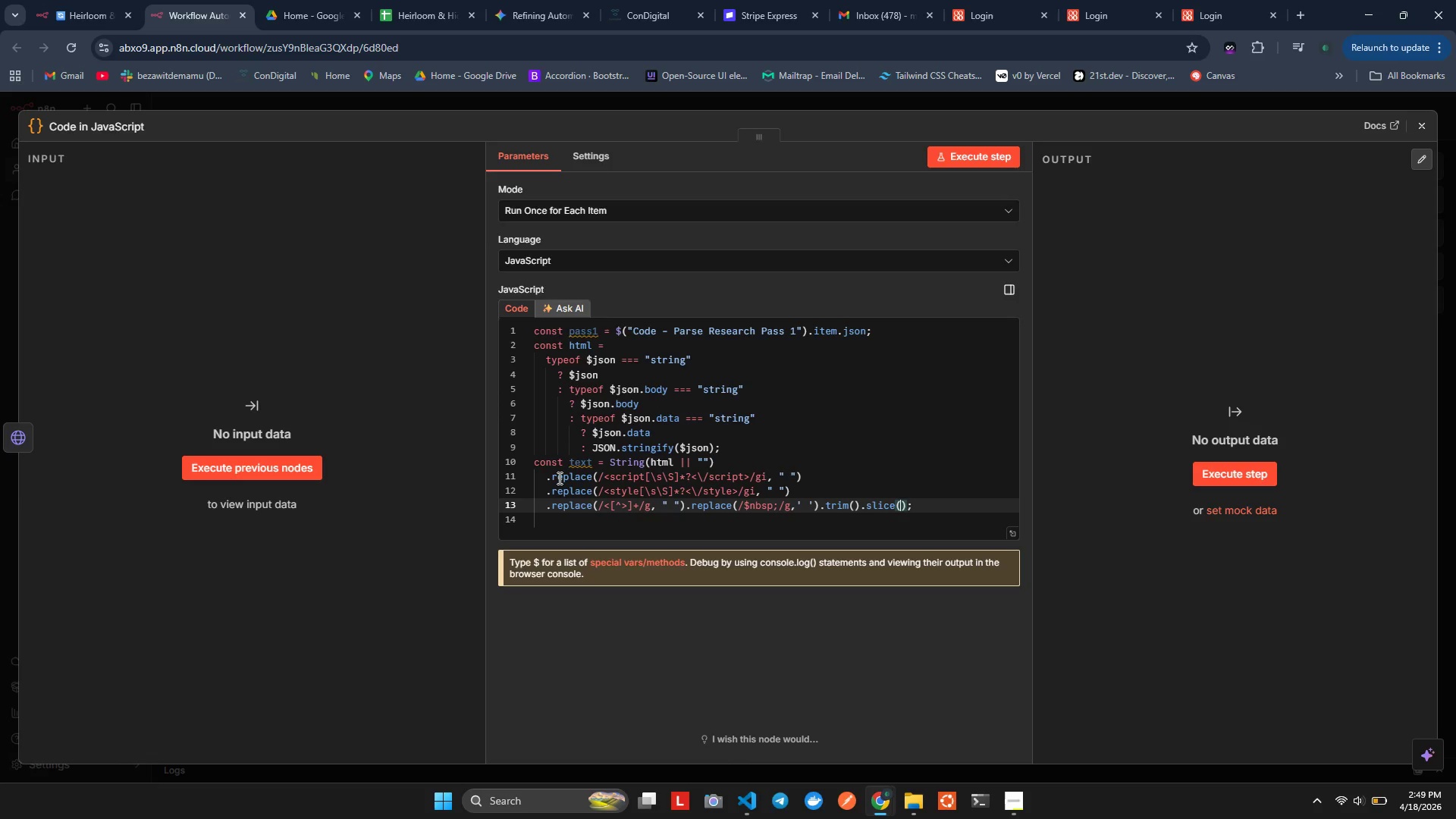 
key(Enter)
 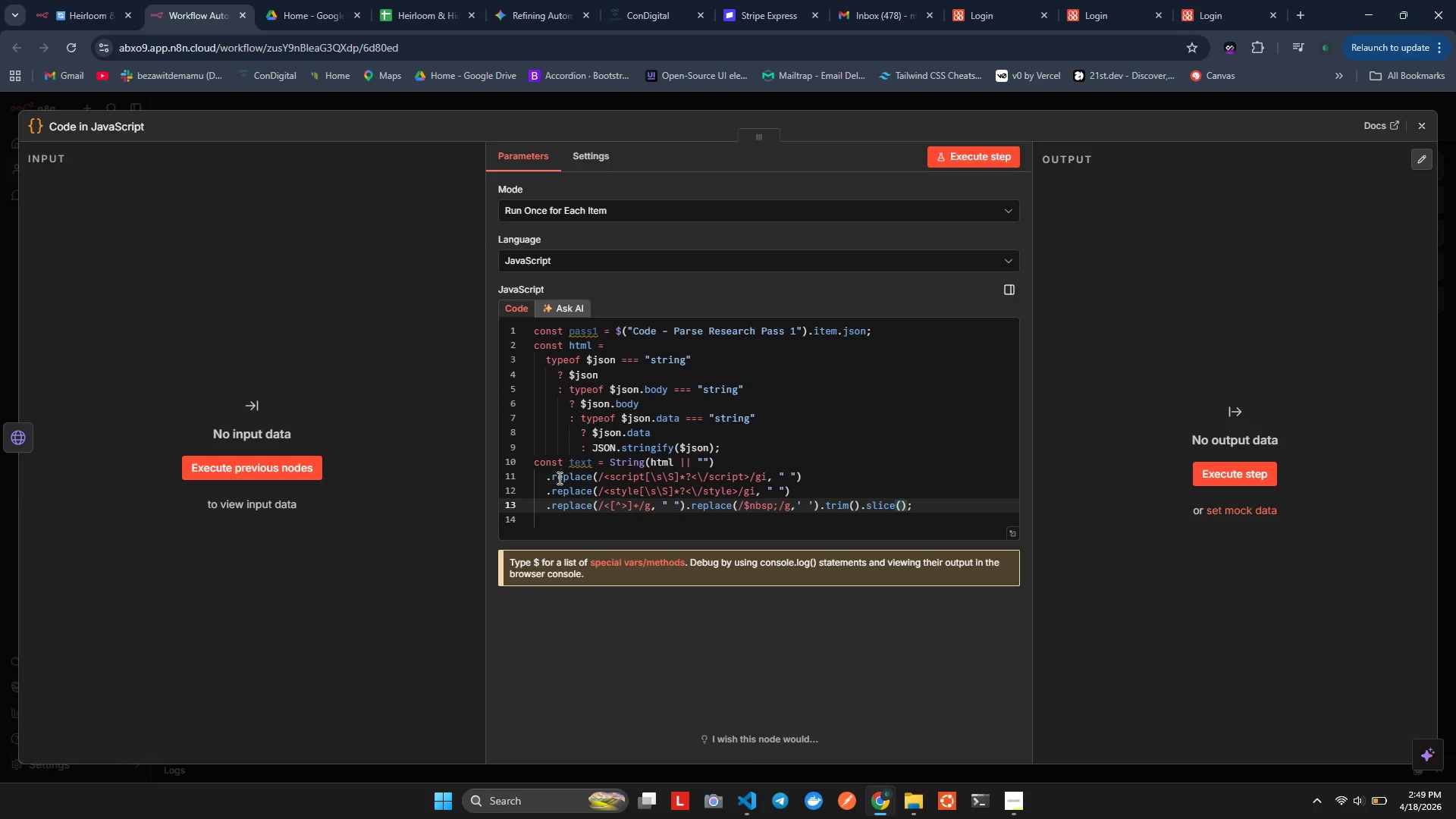 
type(0,790)
key(Backspace)
key(Backspace)
type(000F)
 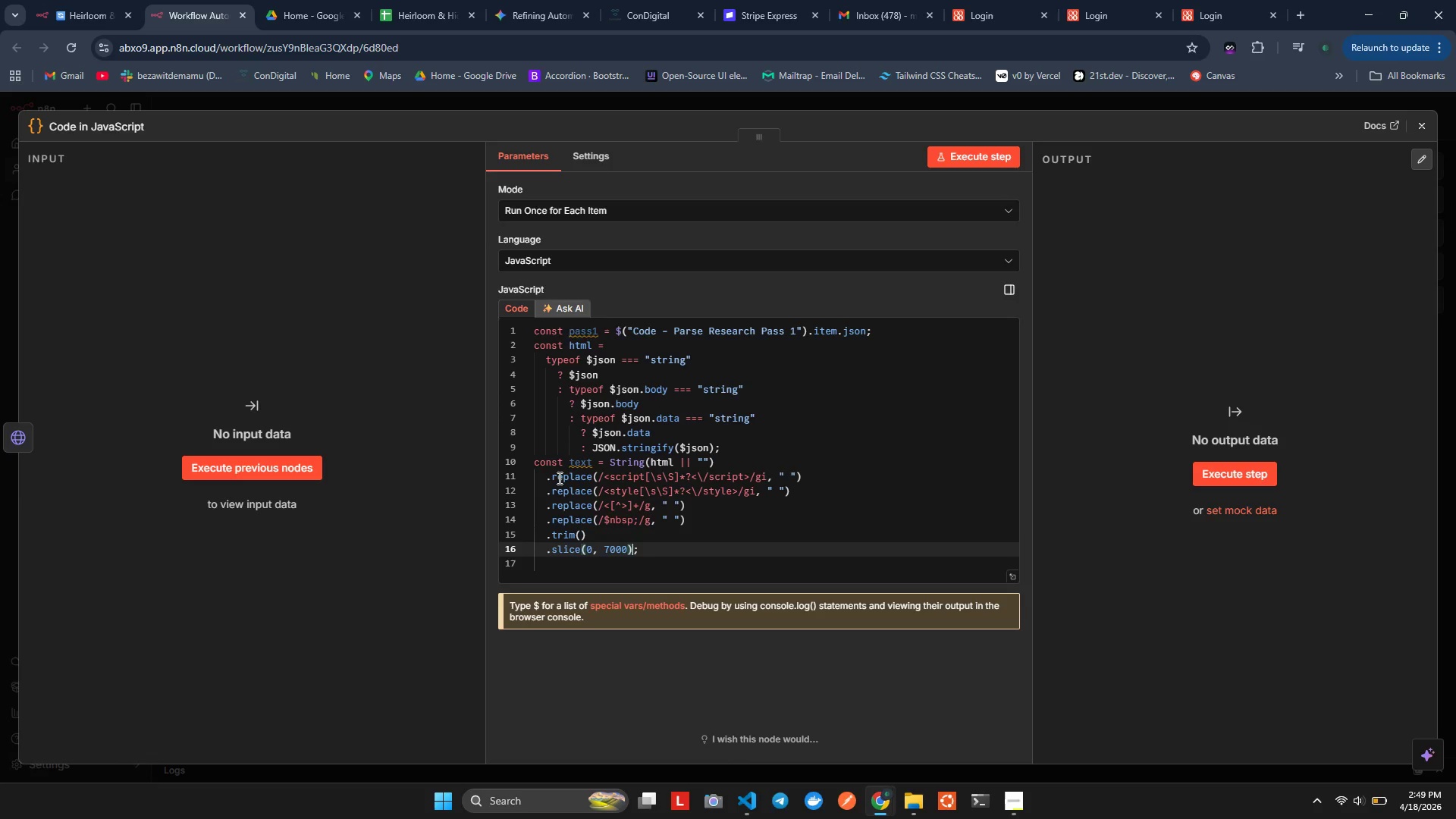 
hold_key(key=AltLeft, duration=0.34)
 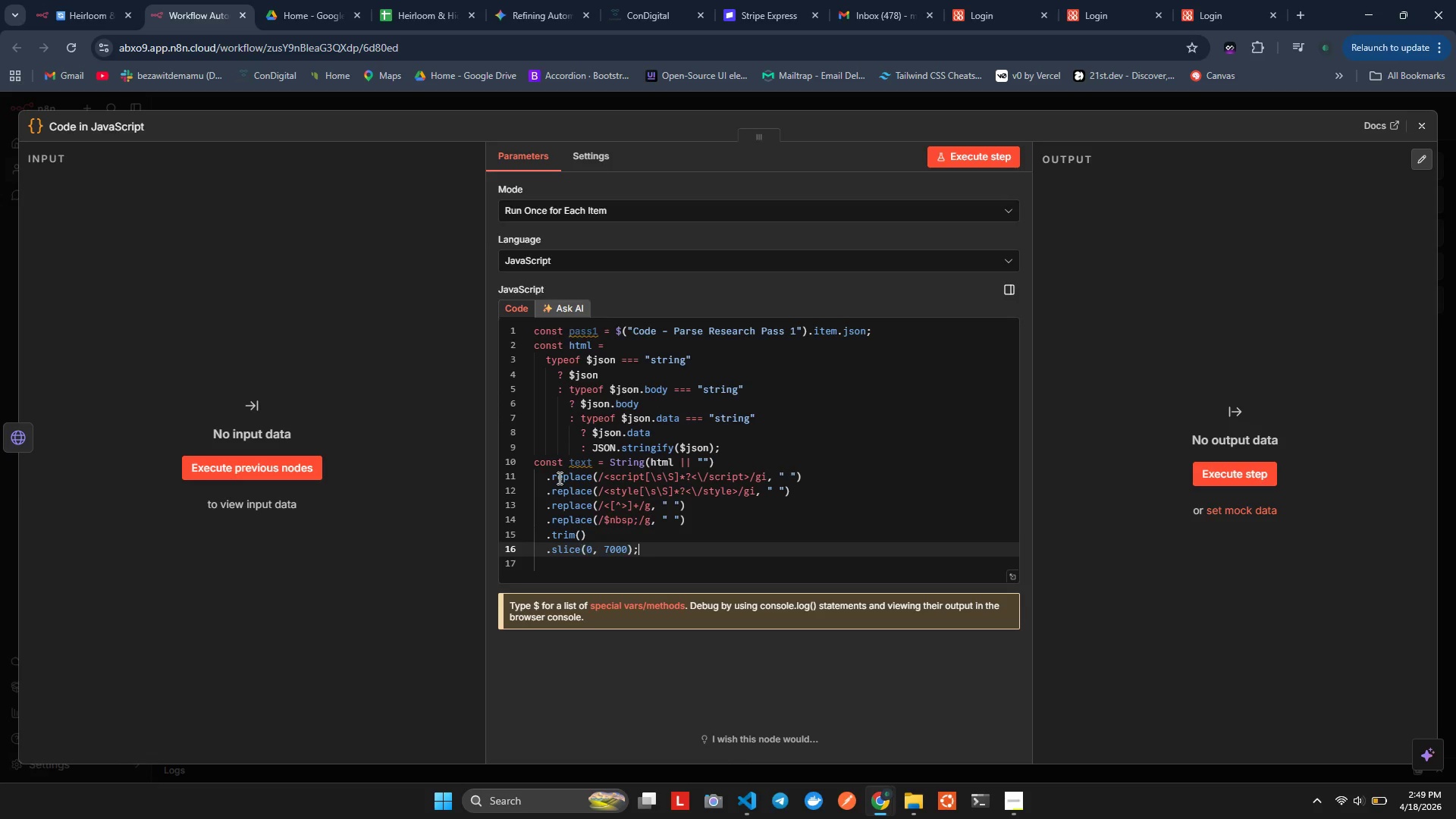 
key(ArrowRight)
 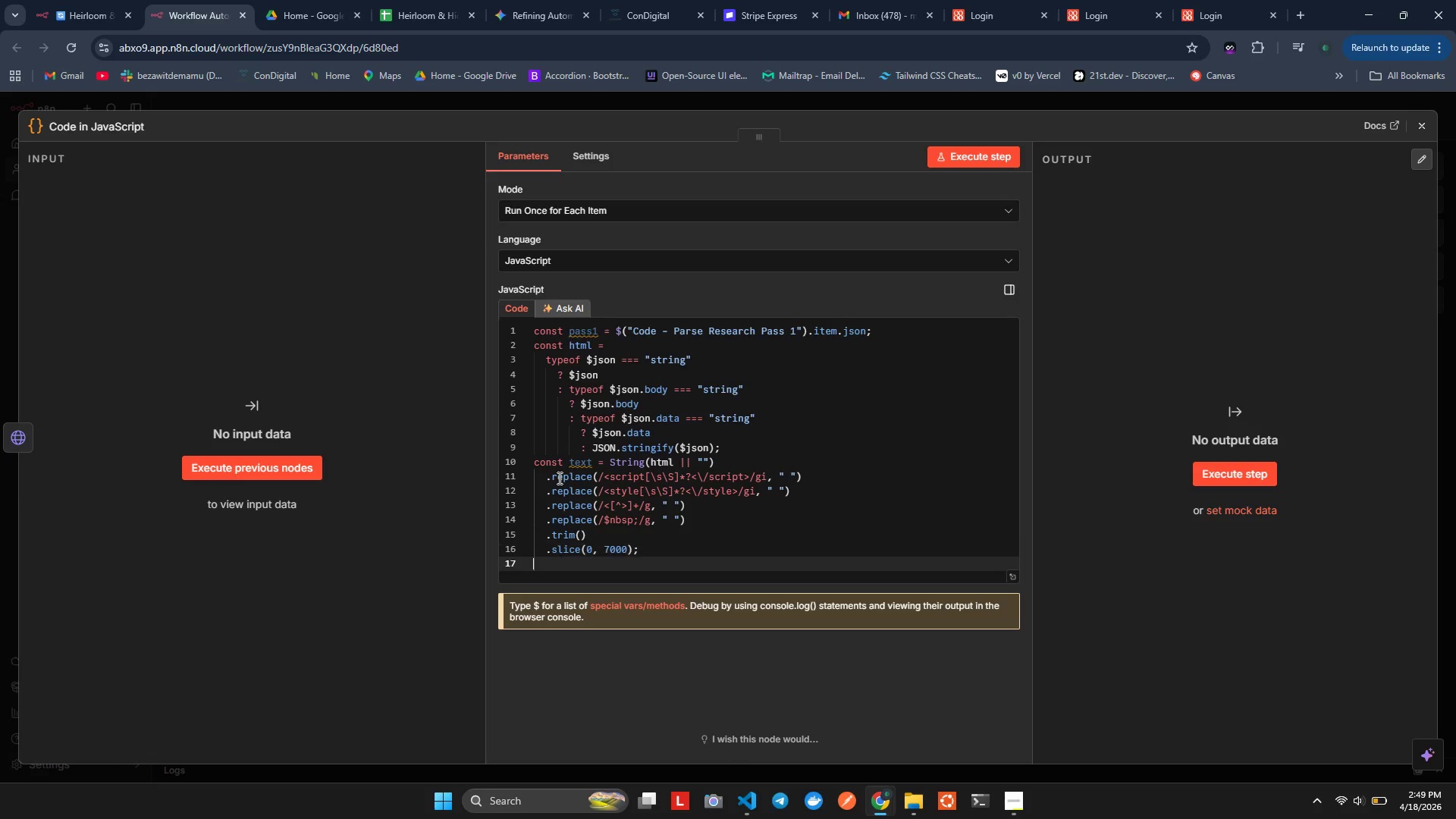 
key(ArrowRight)
 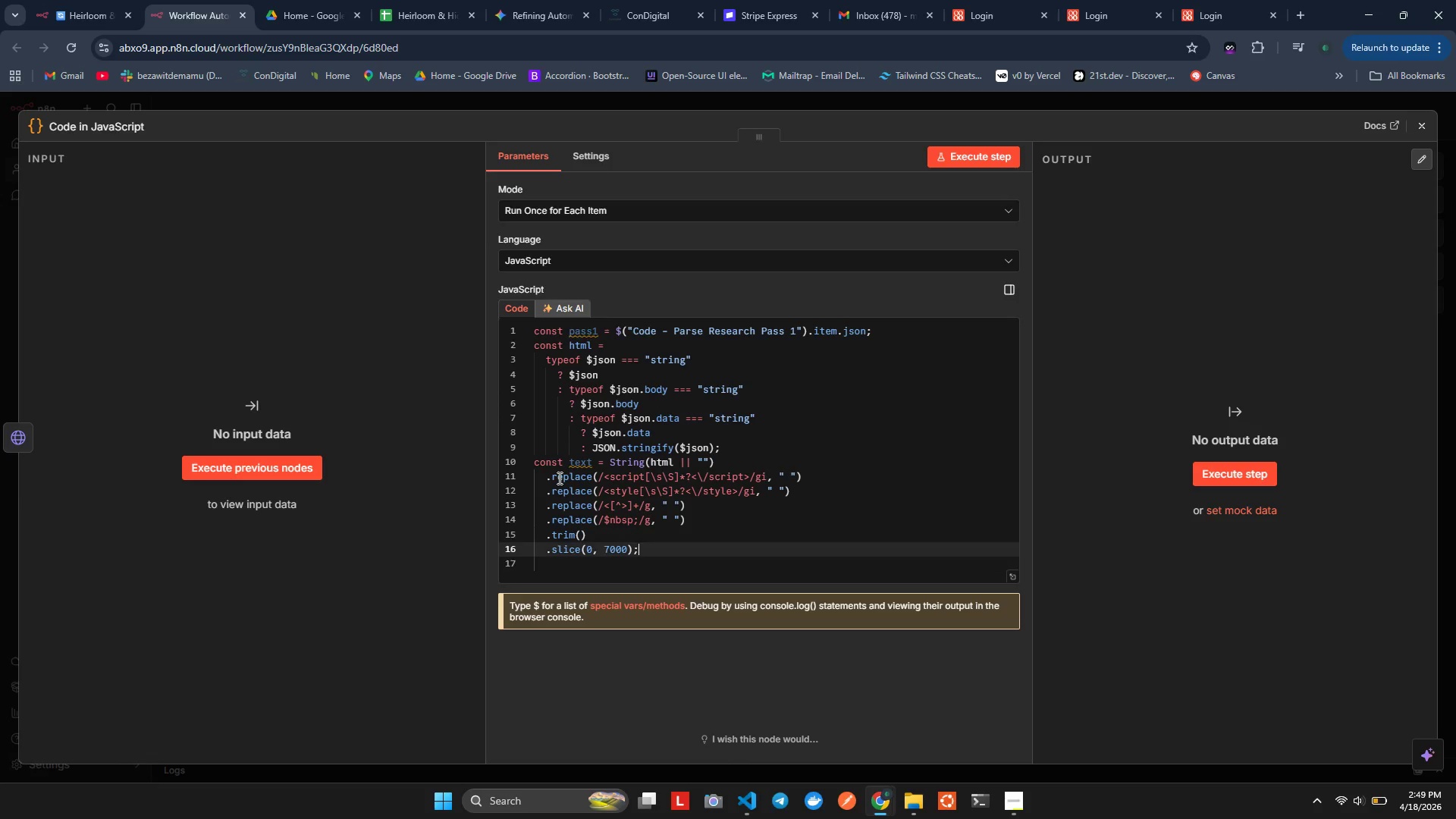 
key(ArrowRight)
 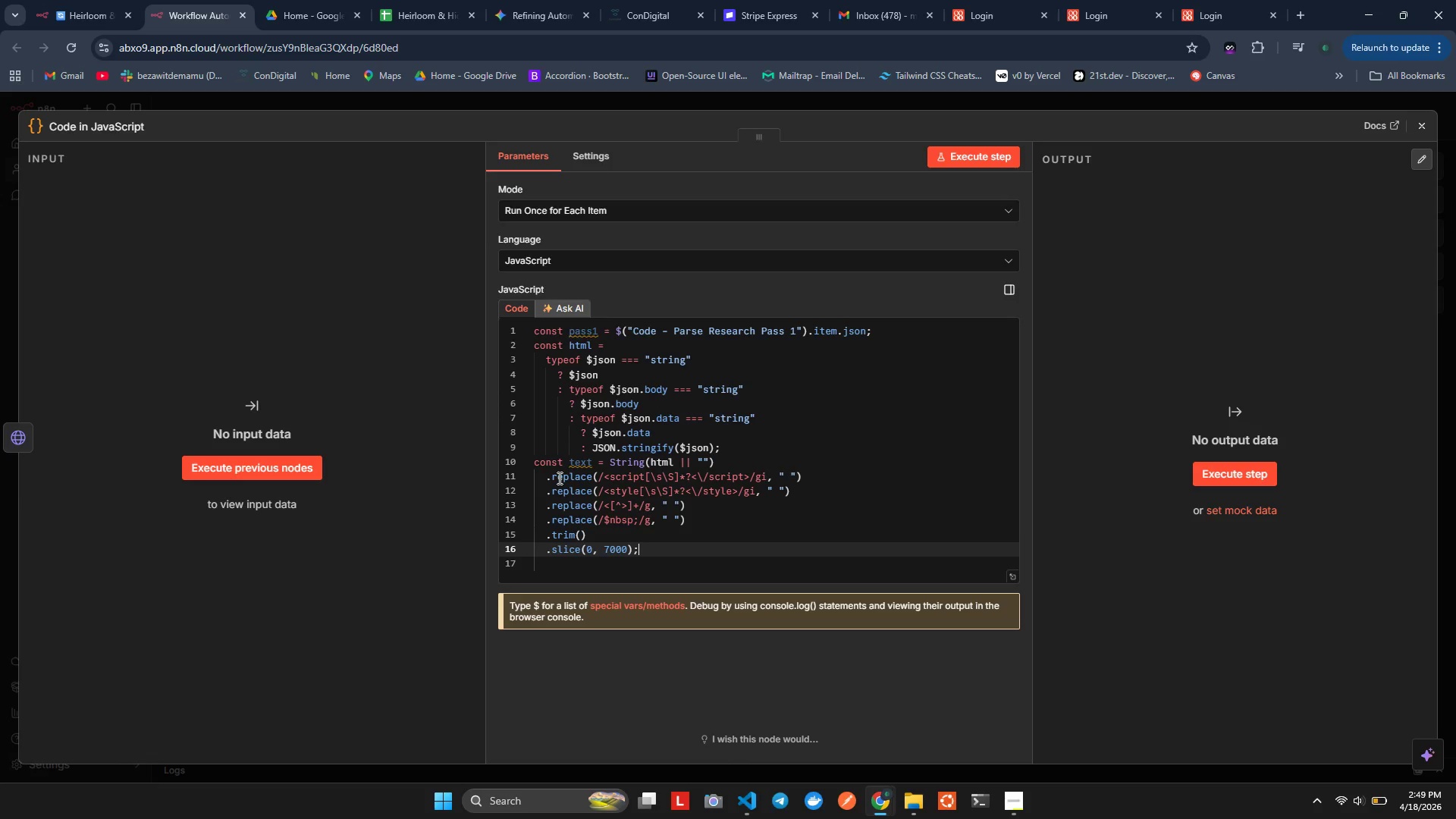 
key(ArrowLeft)
 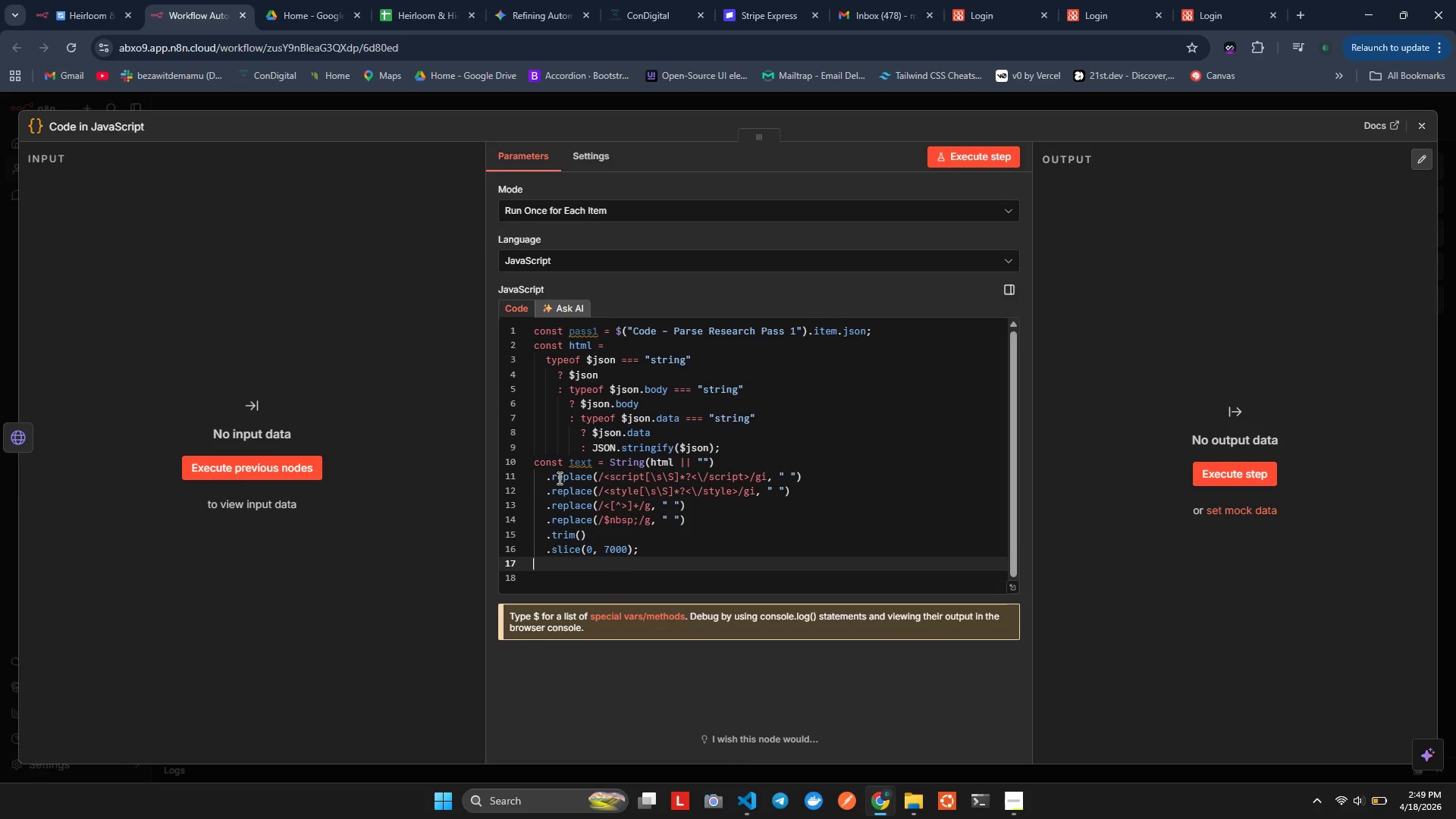 
key(Enter)
 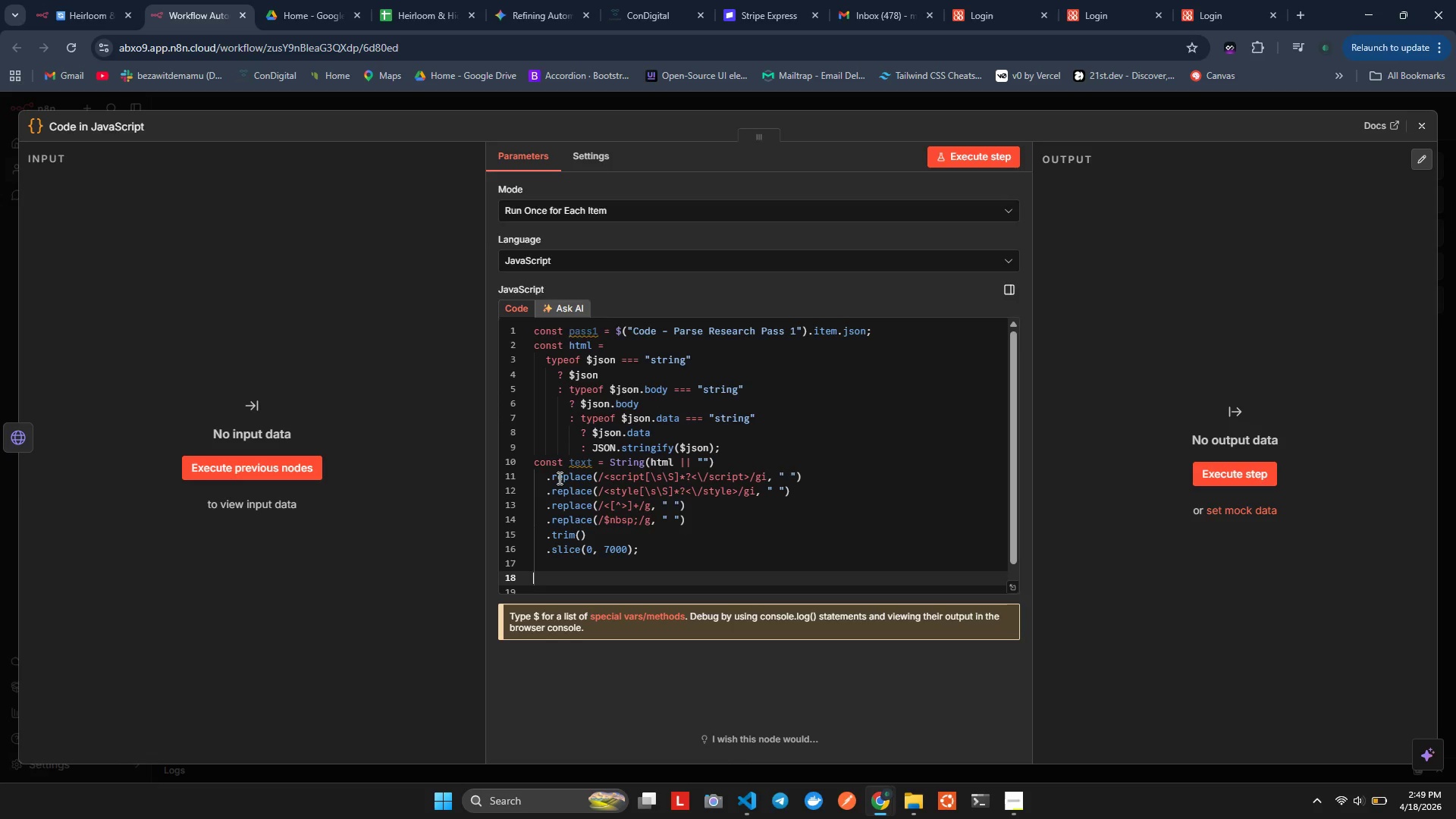 
key(Enter)
 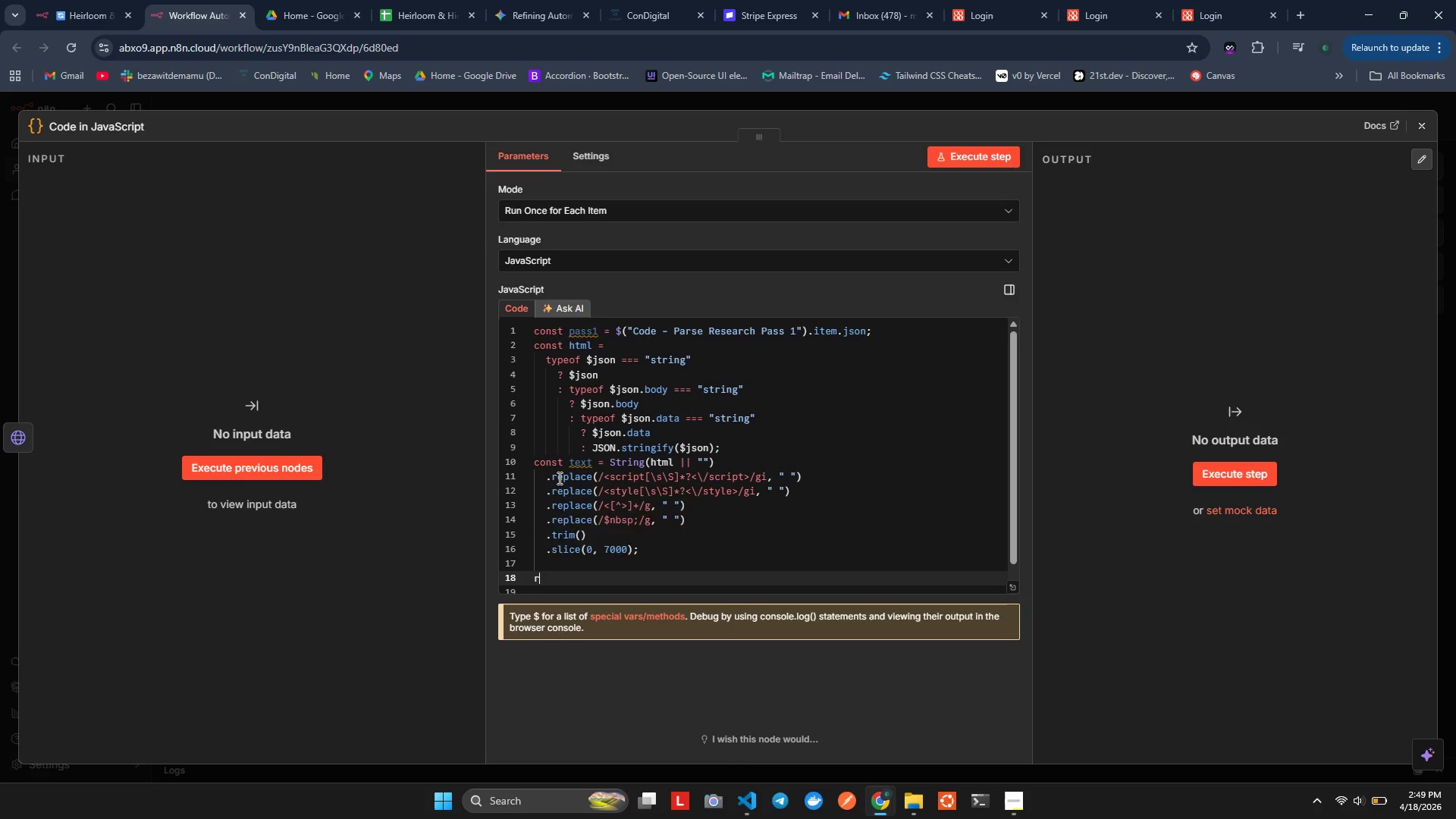 
type(retrn [)
 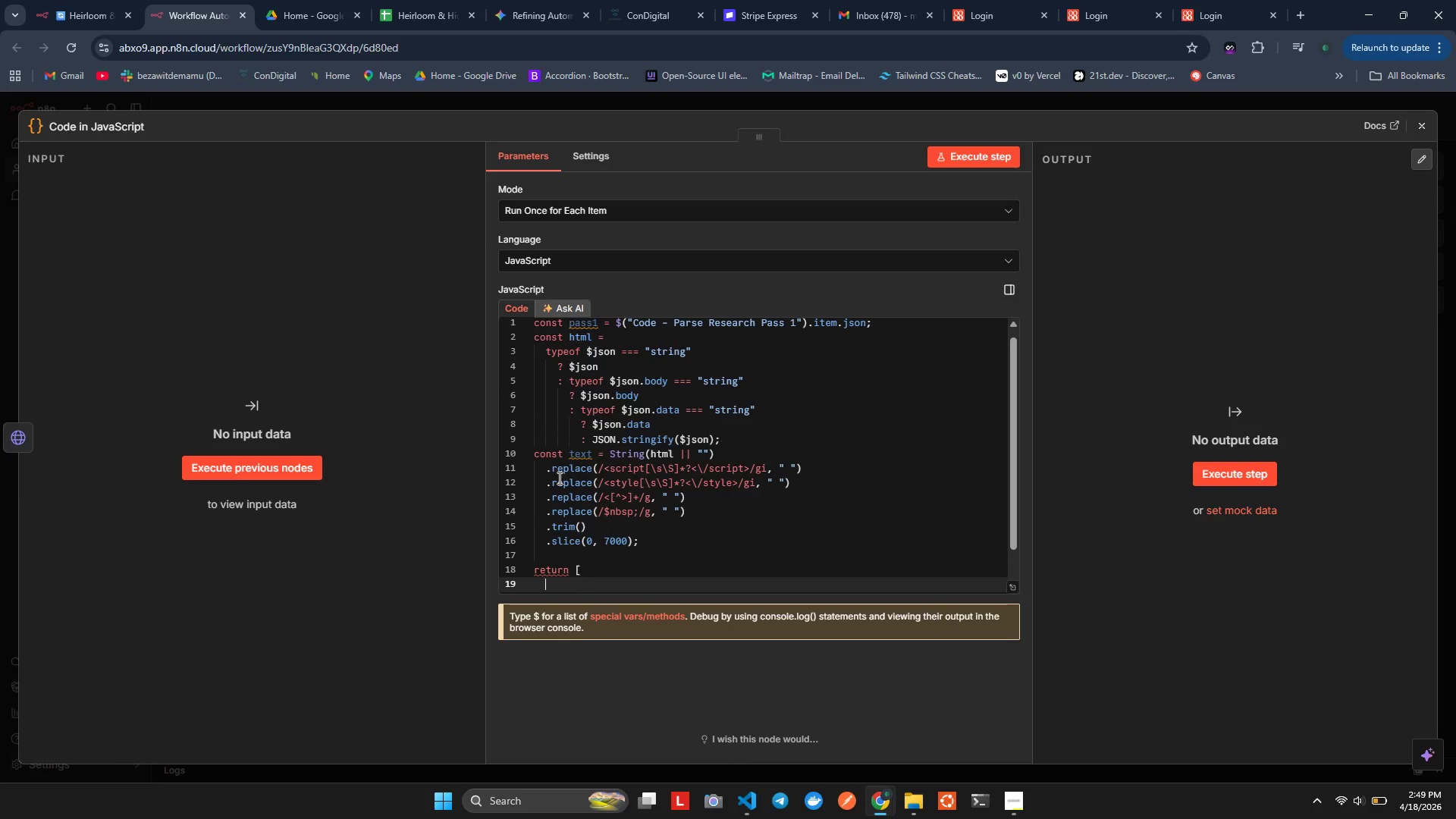 
hold_key(key=U, duration=0.34)
 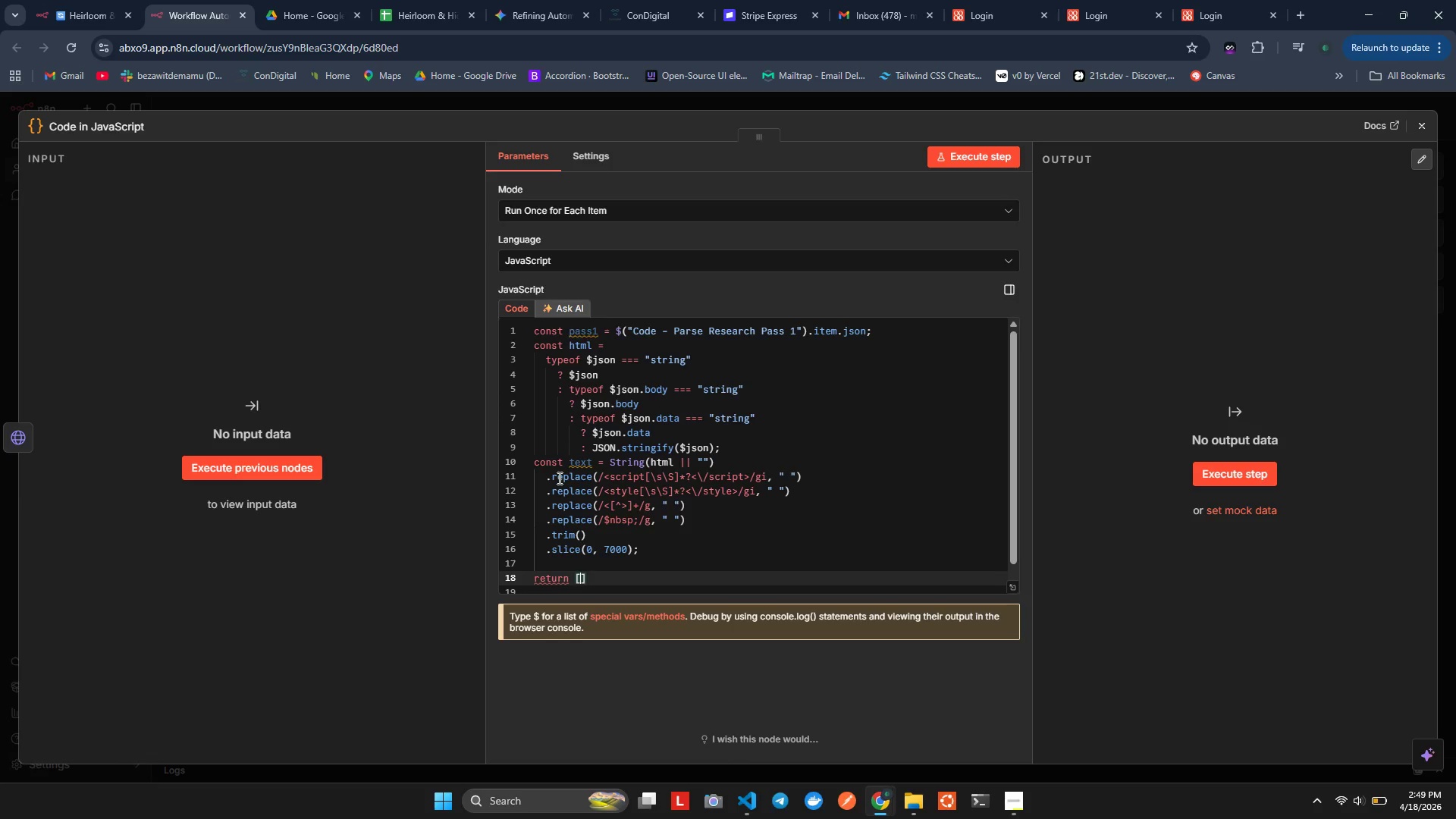 
key(Enter)
 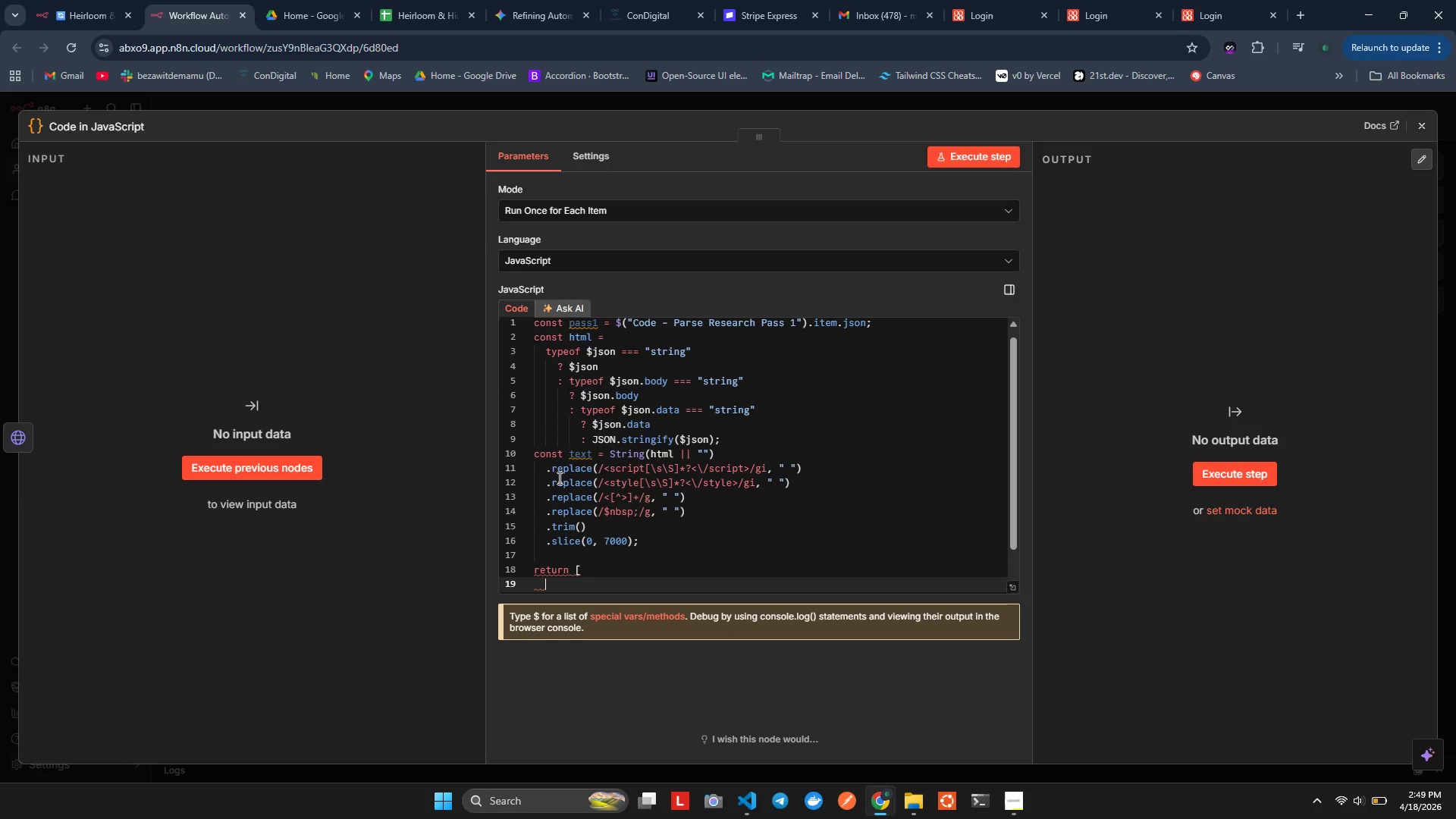 
key(Shift+BracketLeft)
 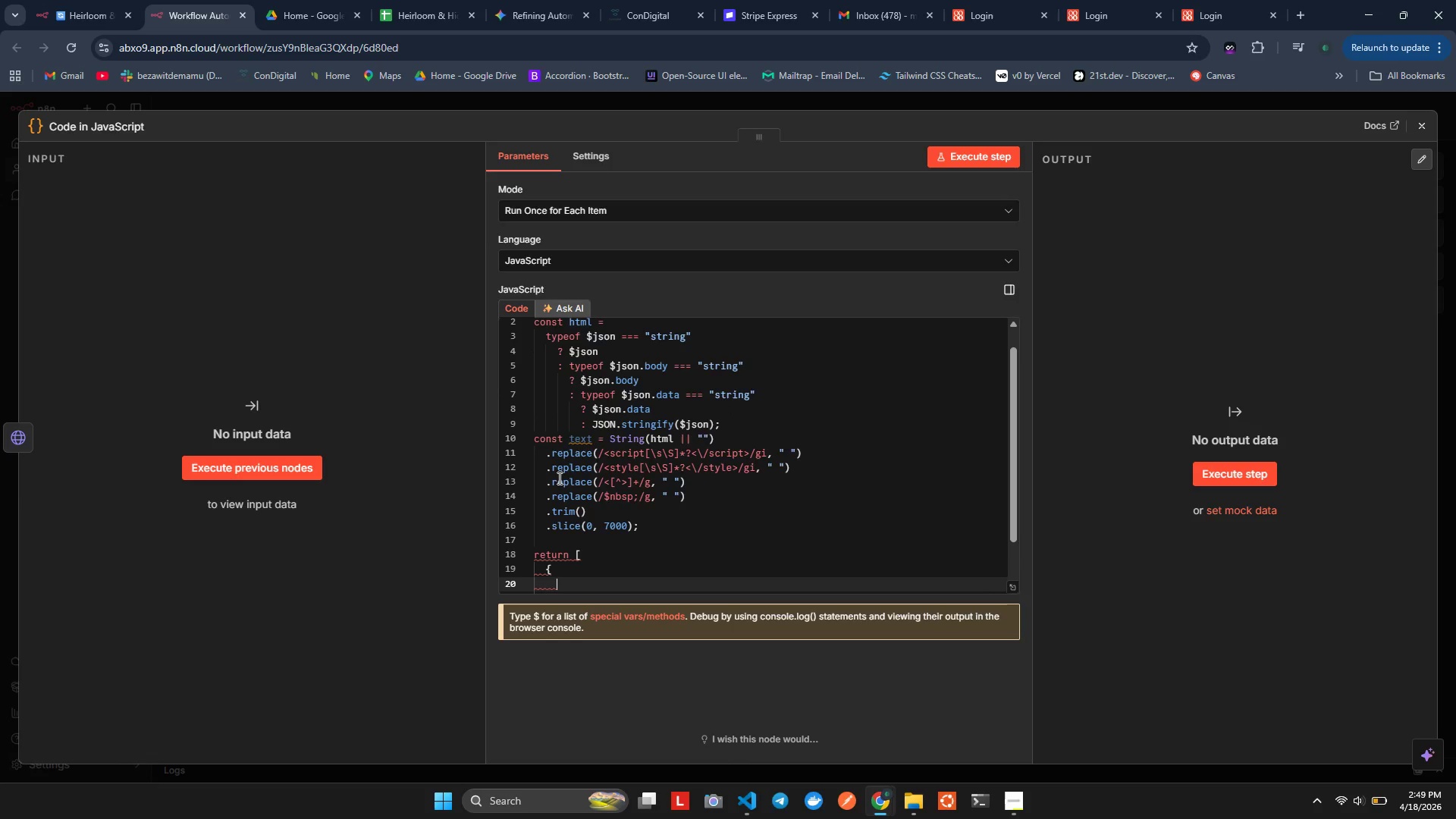 
key(Enter)
 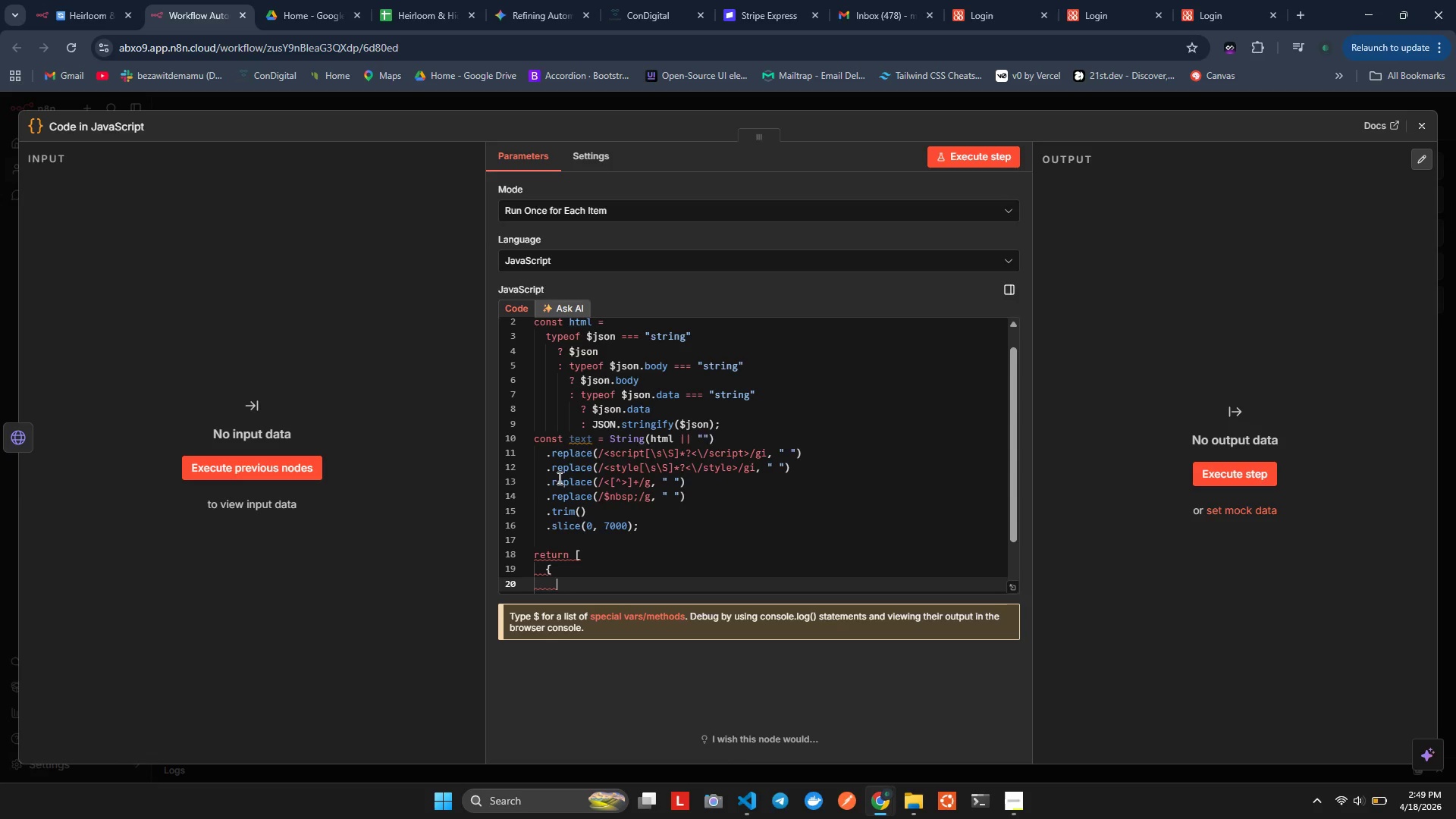 
hold_key(key=J, duration=0.31)
 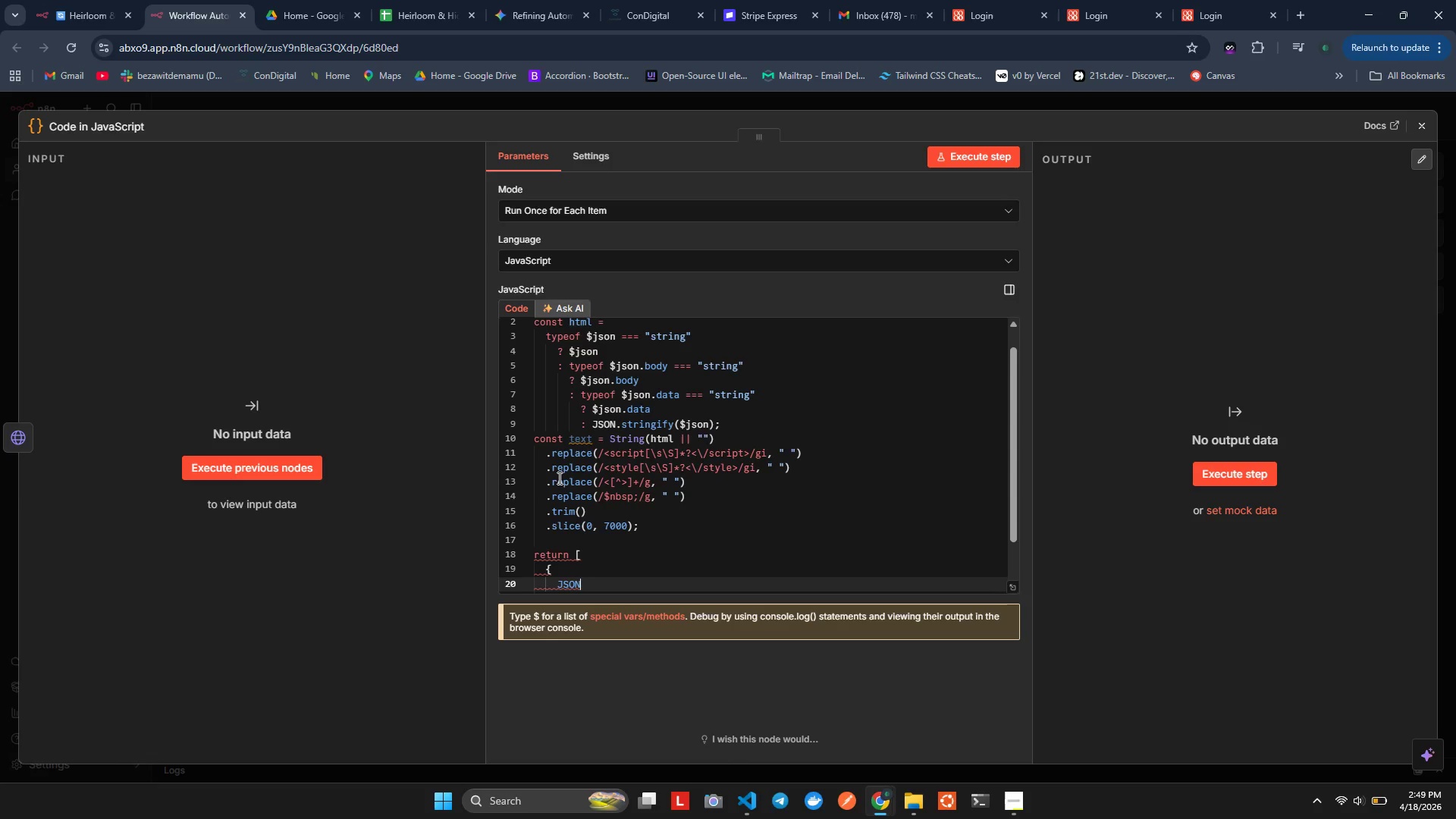 
type(son)
 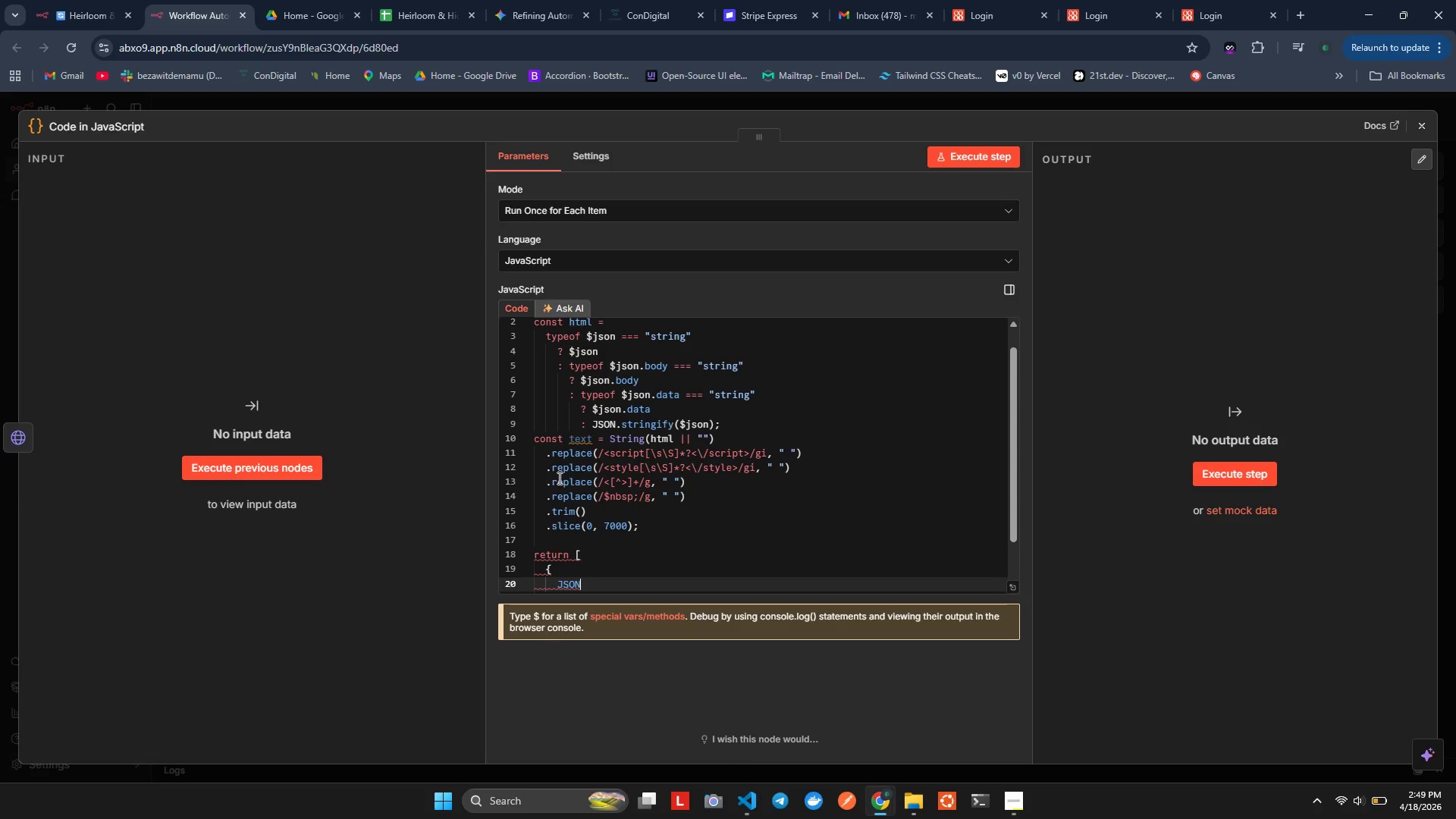 
key(Enter)
 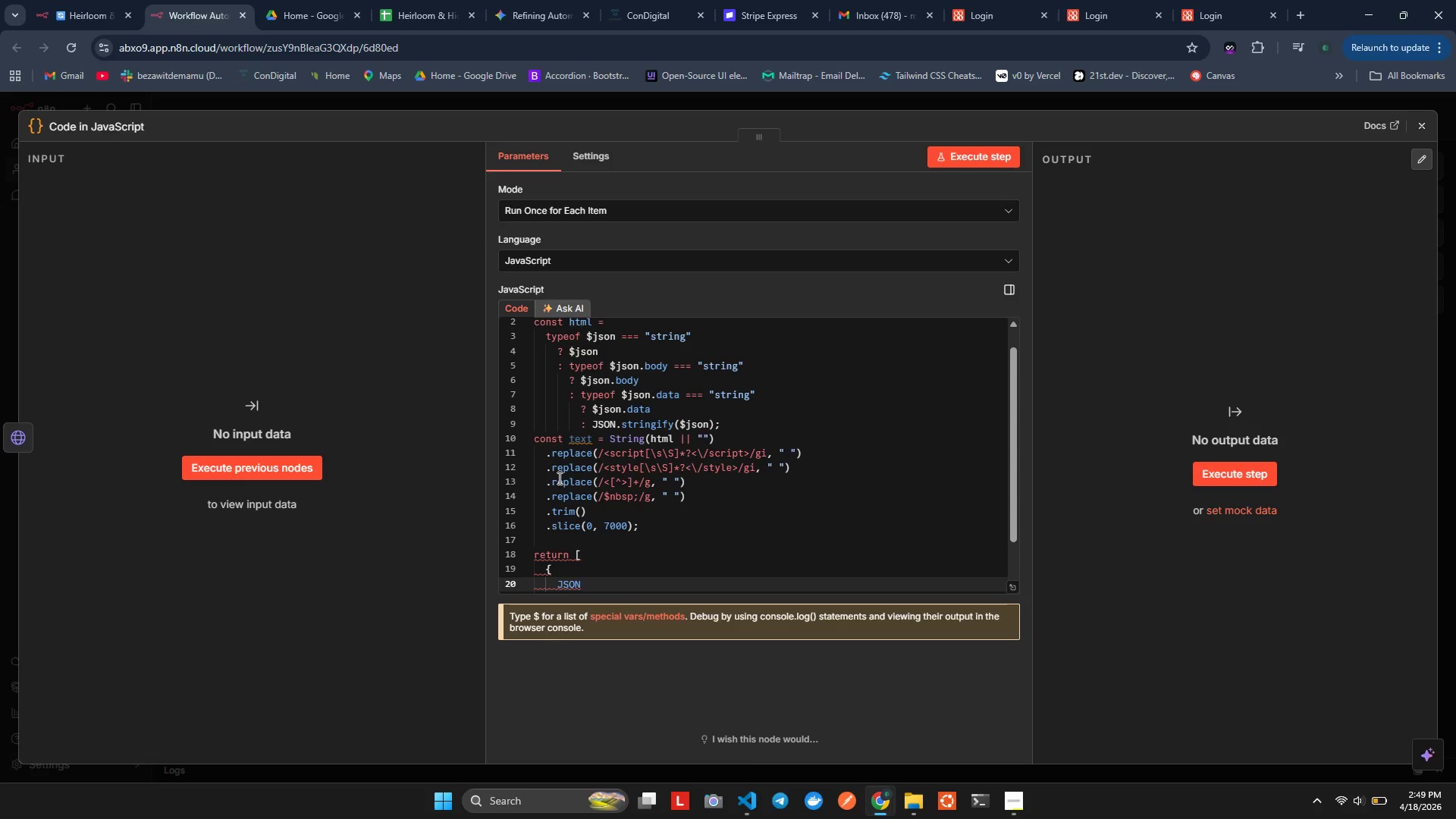 
key(Control+Z)
 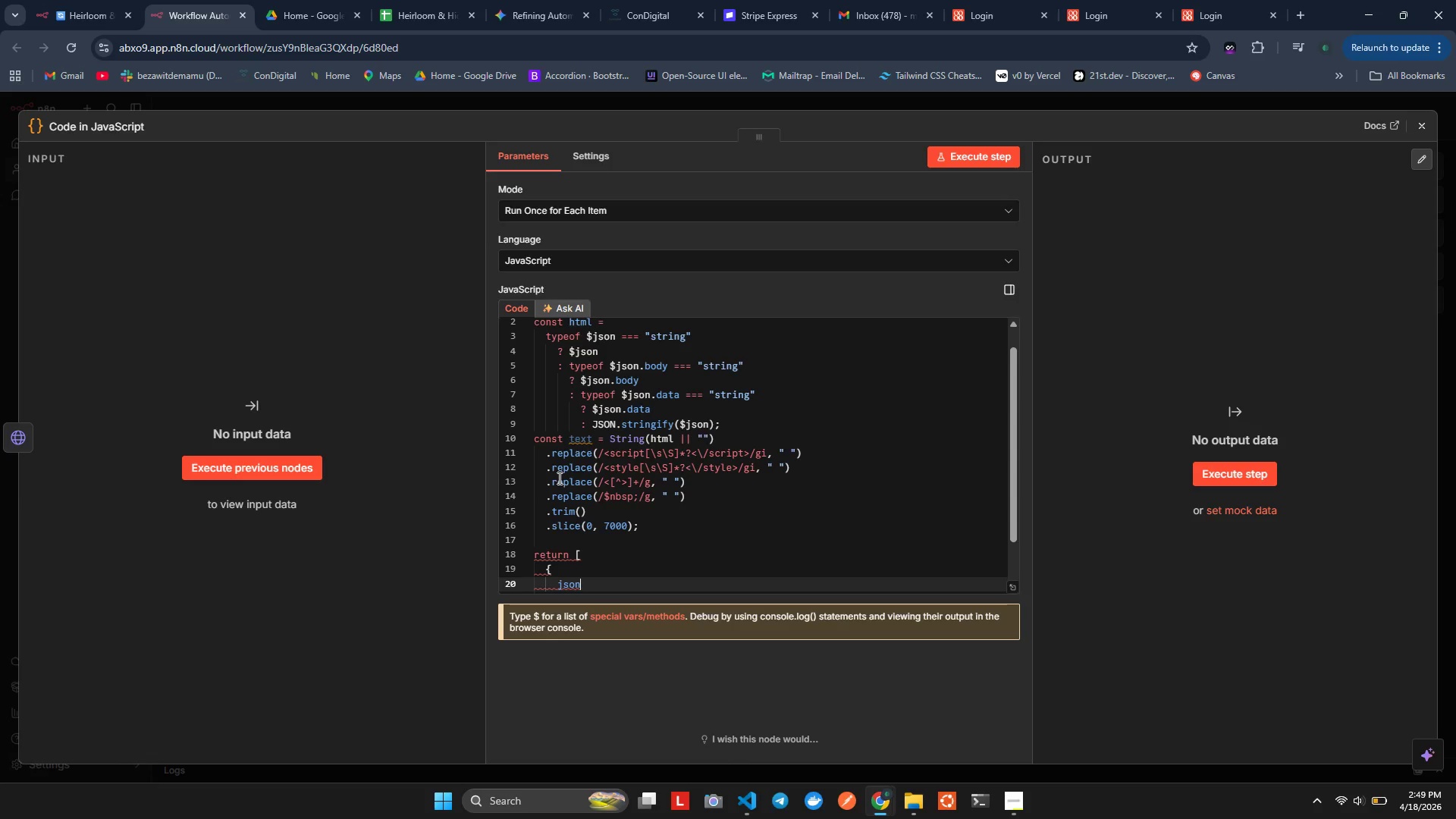 
key(Shift+Semicolon)
 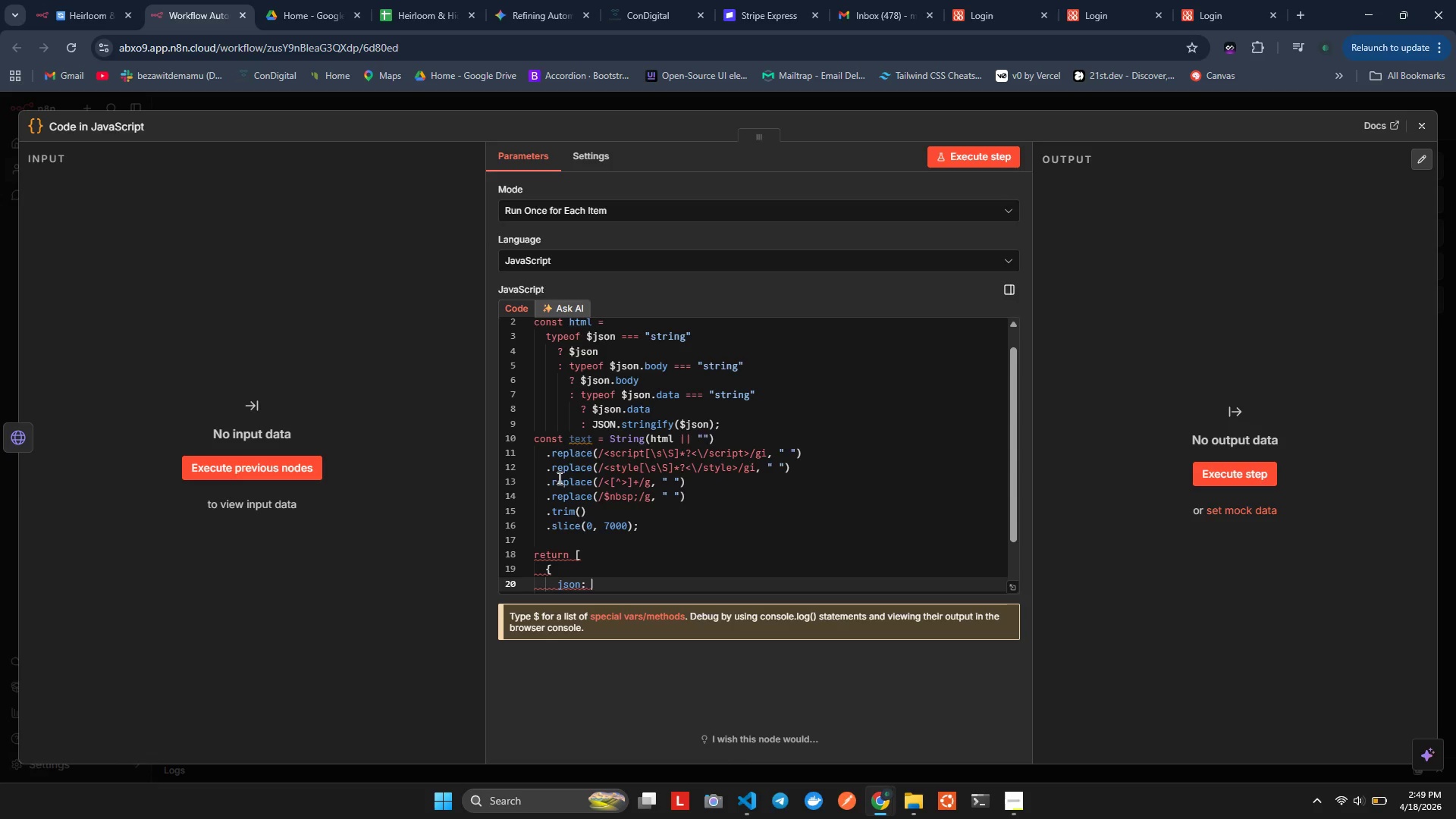 
key(Space)
 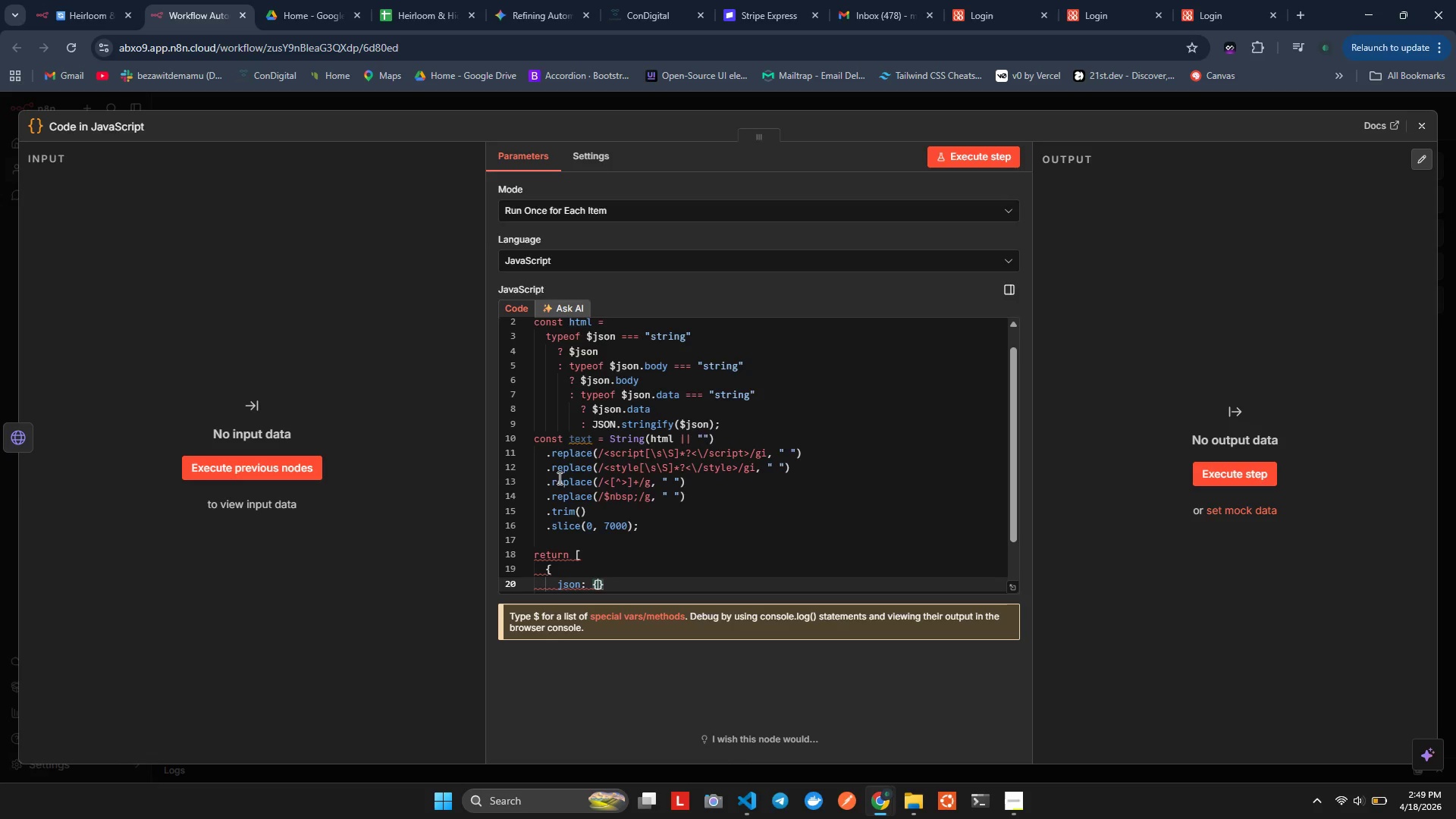 
key(Shift+ShiftLeft)
 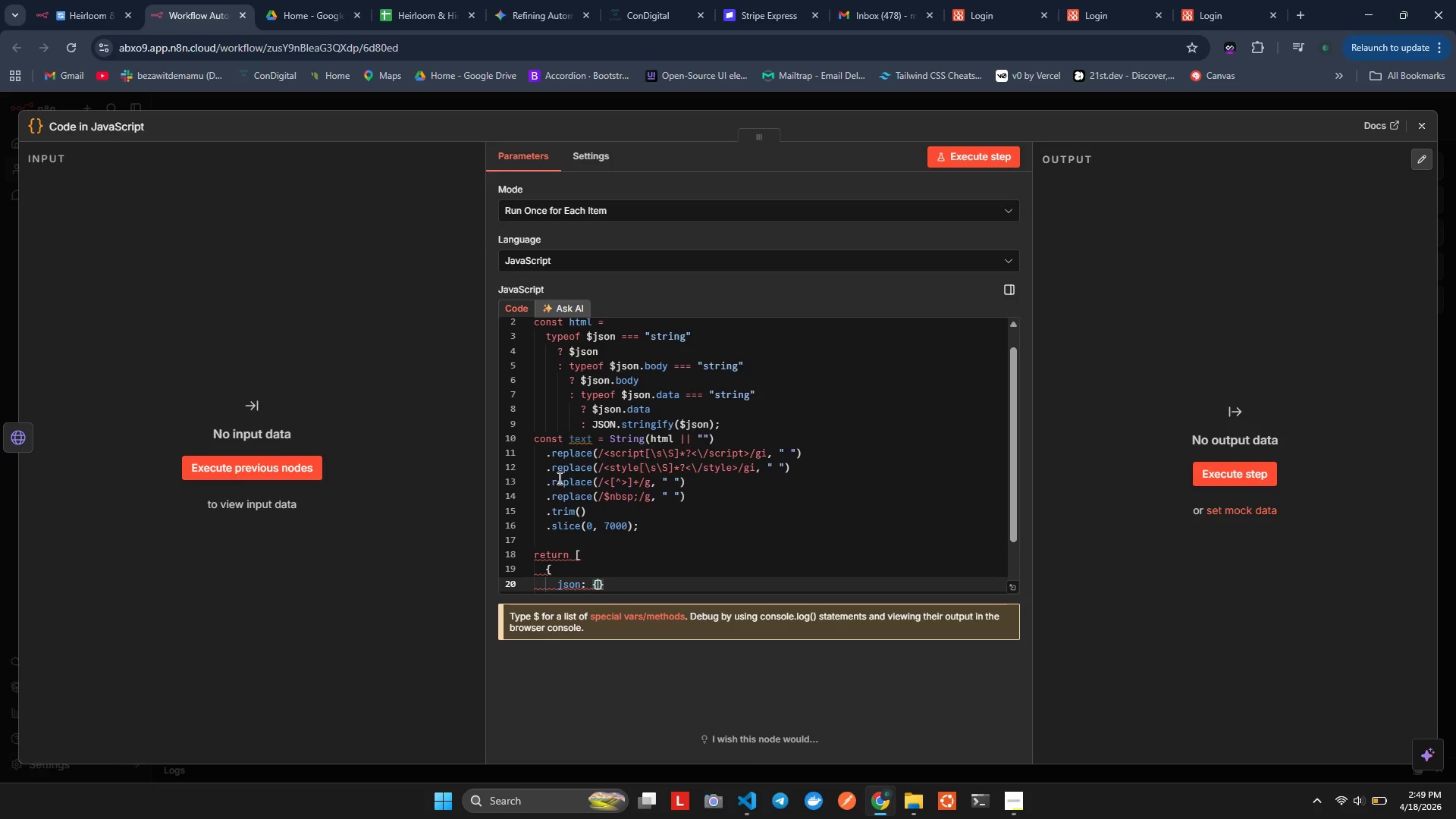 
key(Shift+BracketLeft)
 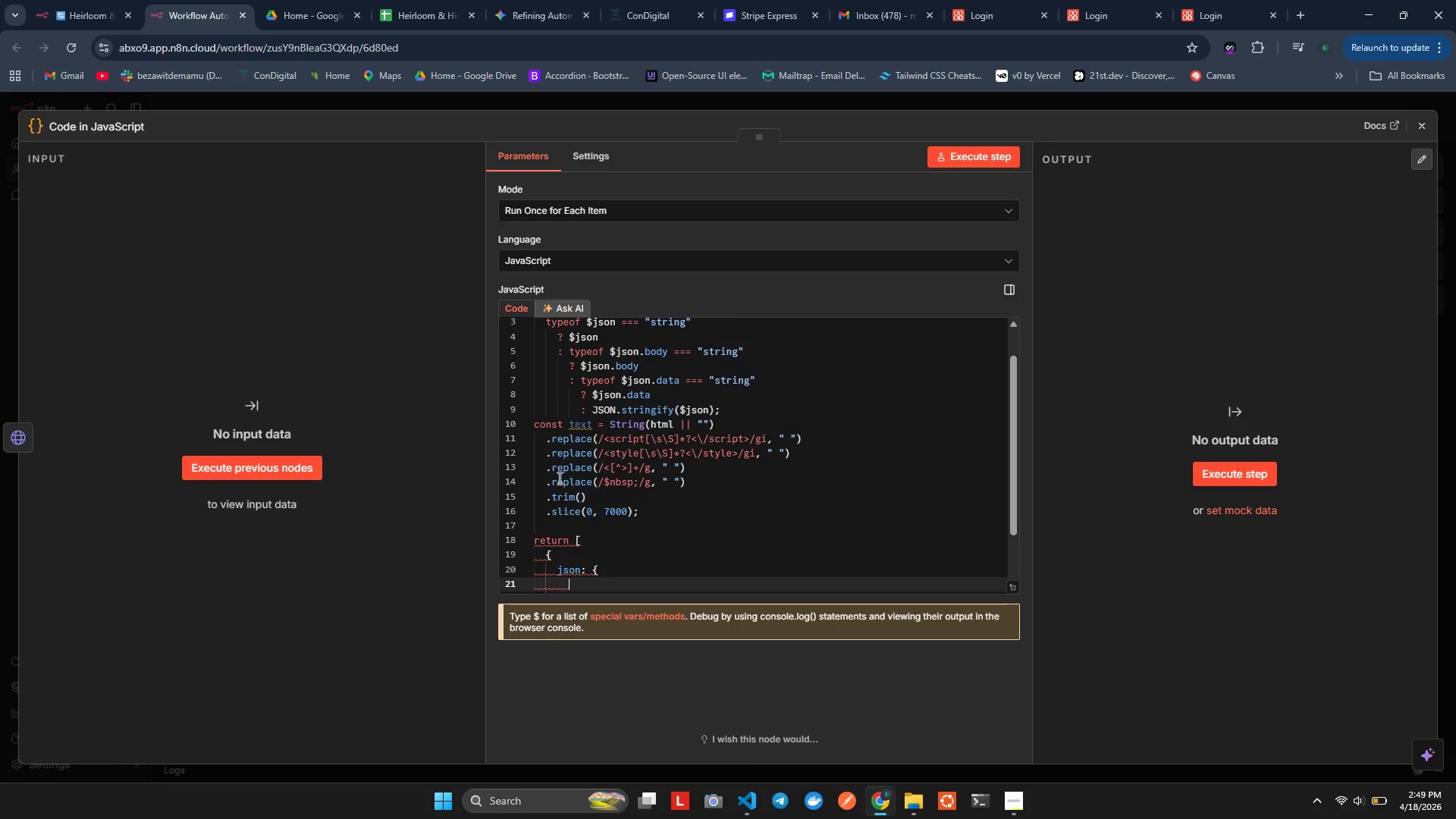 
key(Enter)
 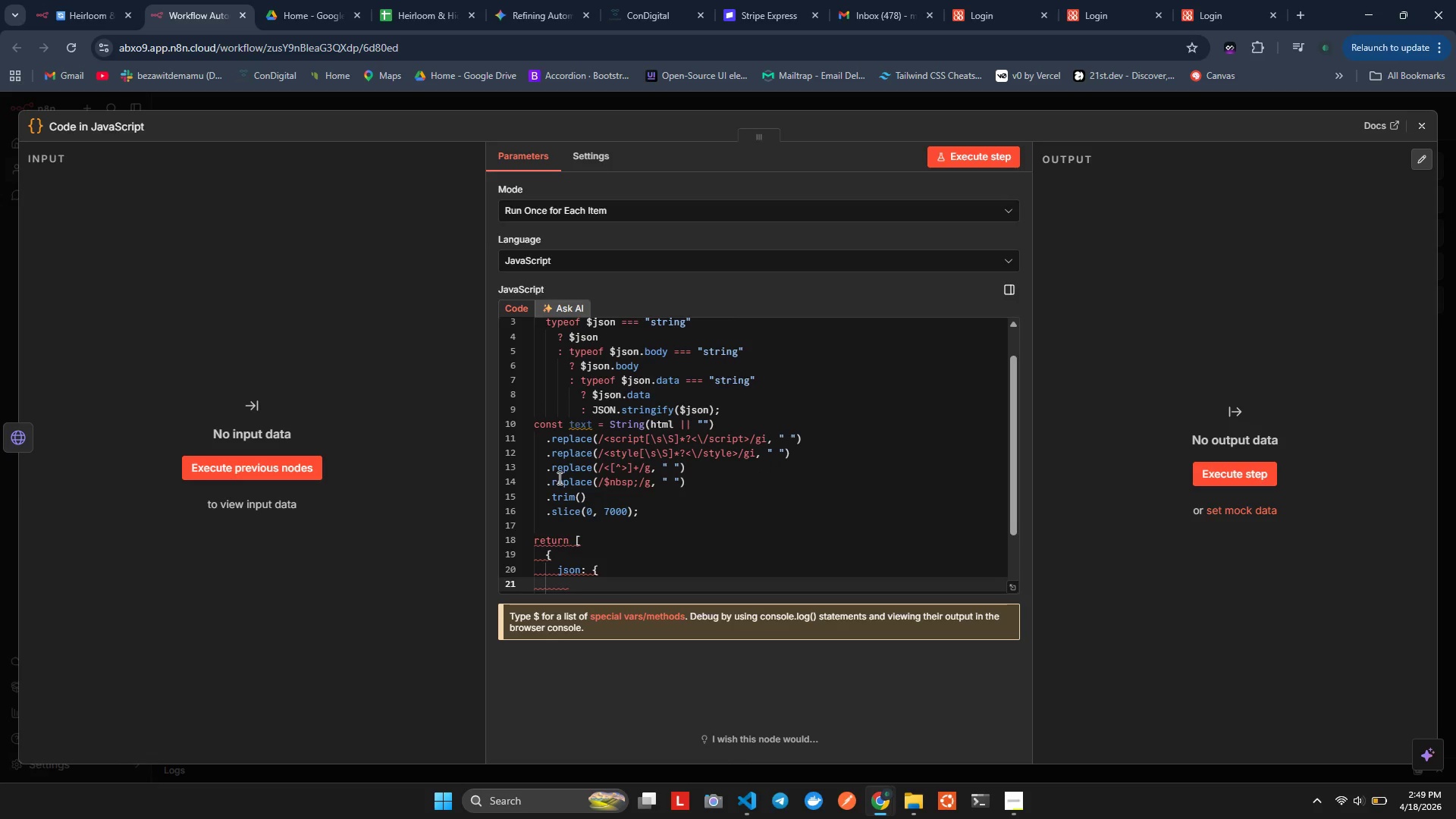 
type(...pass)
 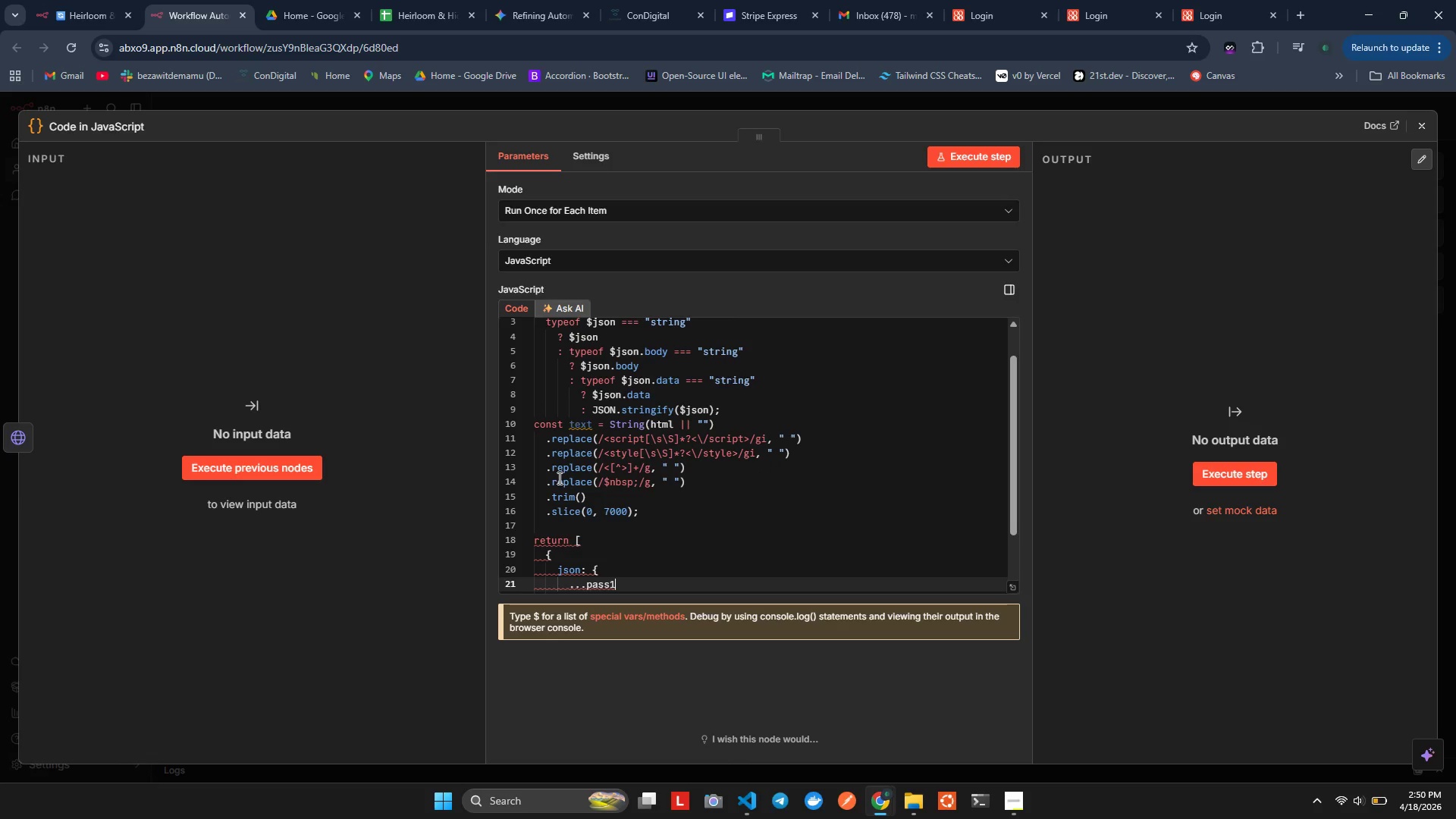 
key(Enter)
 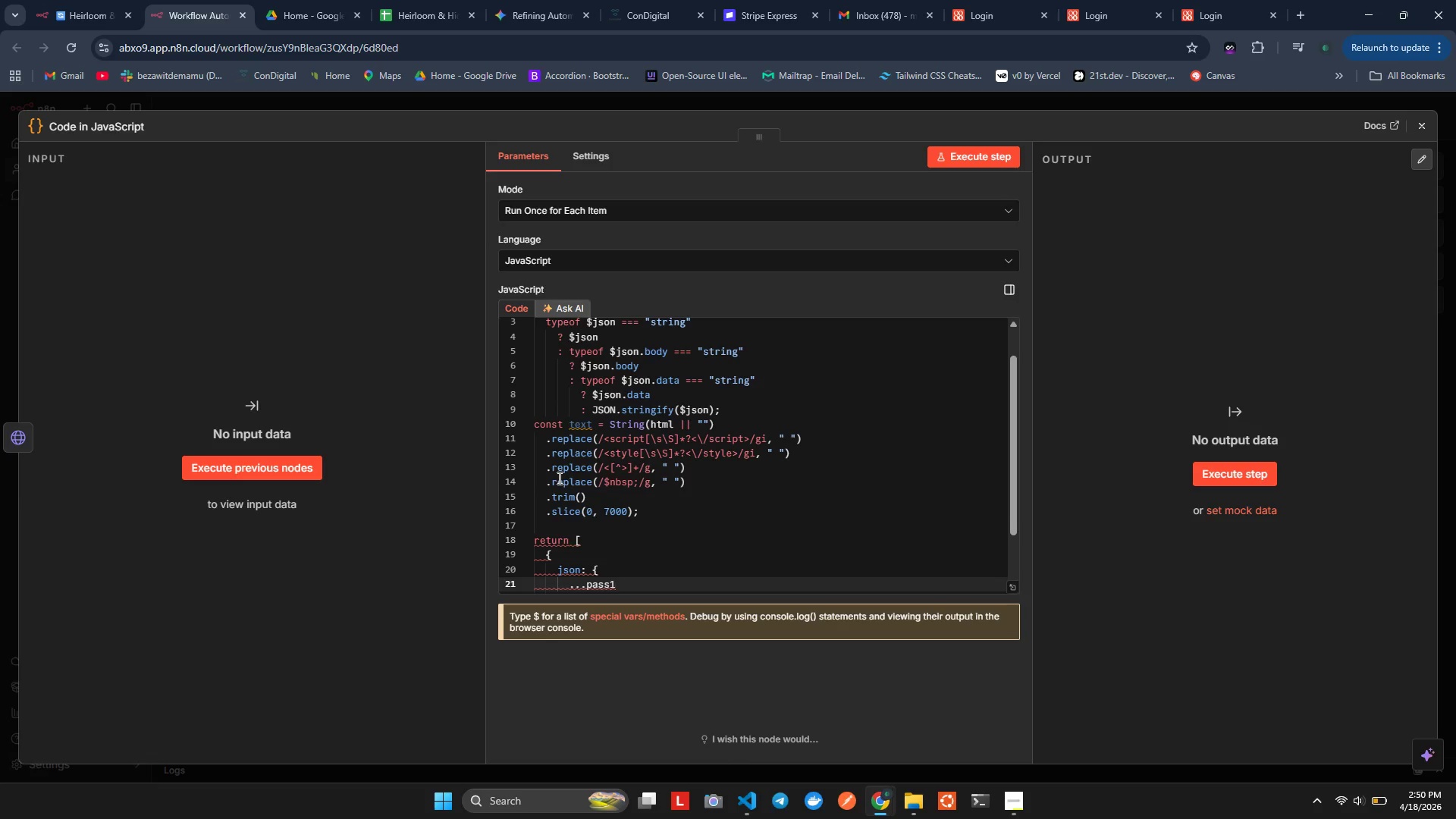 
key(Comma)
 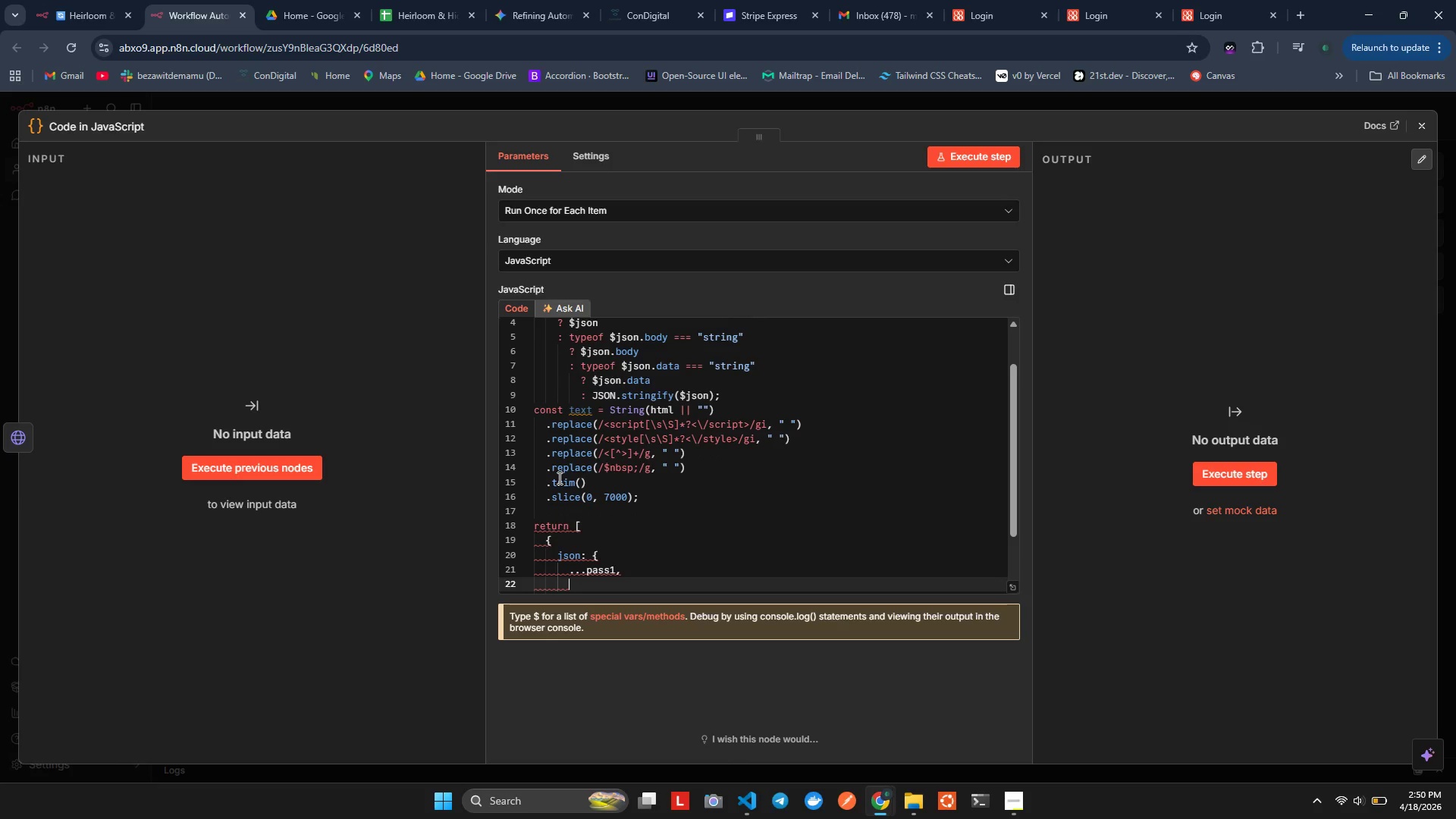 
key(Enter)
 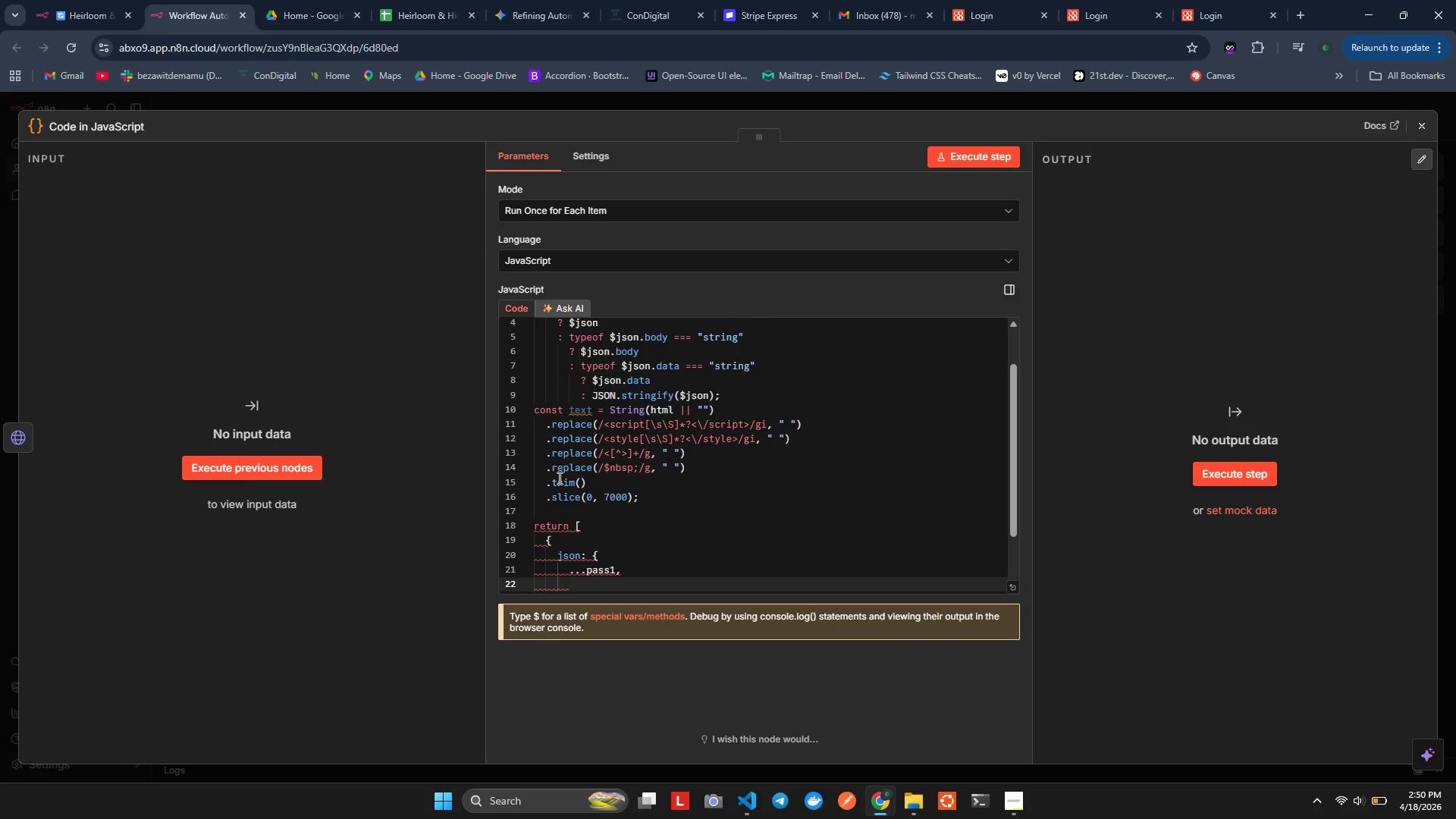 
hold_key(key=S, duration=0.36)
 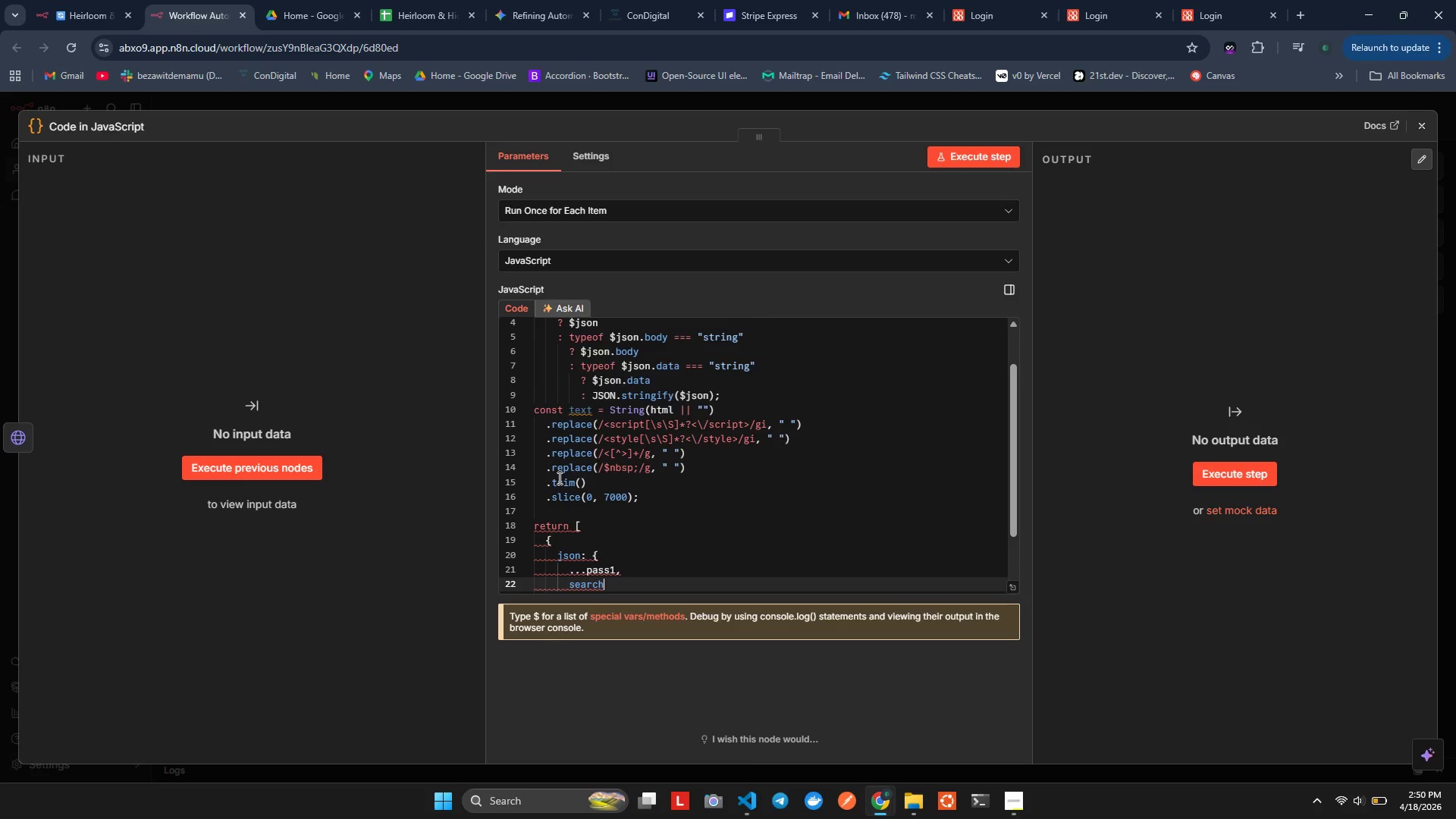 
type(earch_text: text || 'Not)
key(Backspace)
type( earch text extracted.)
 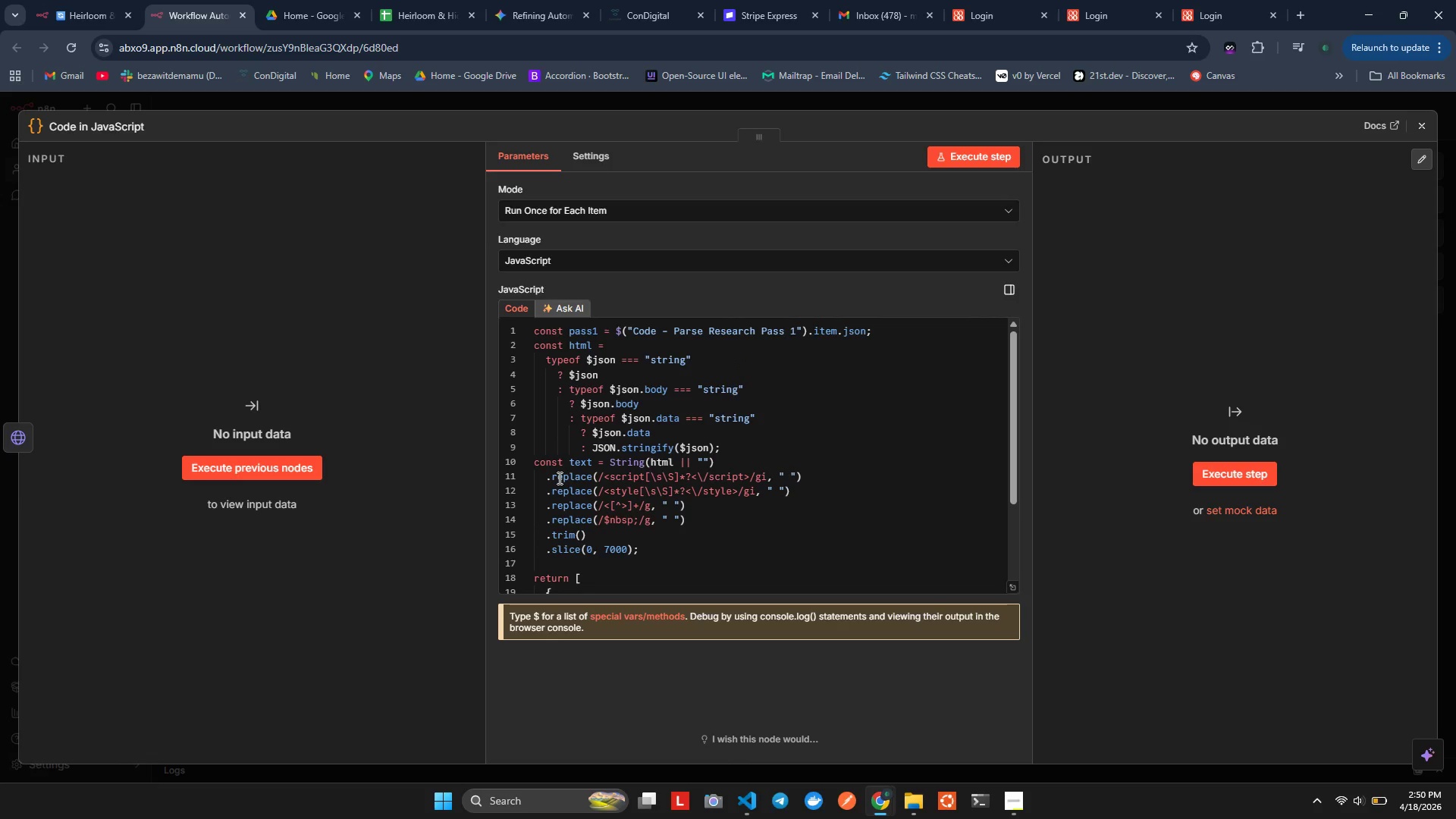 
 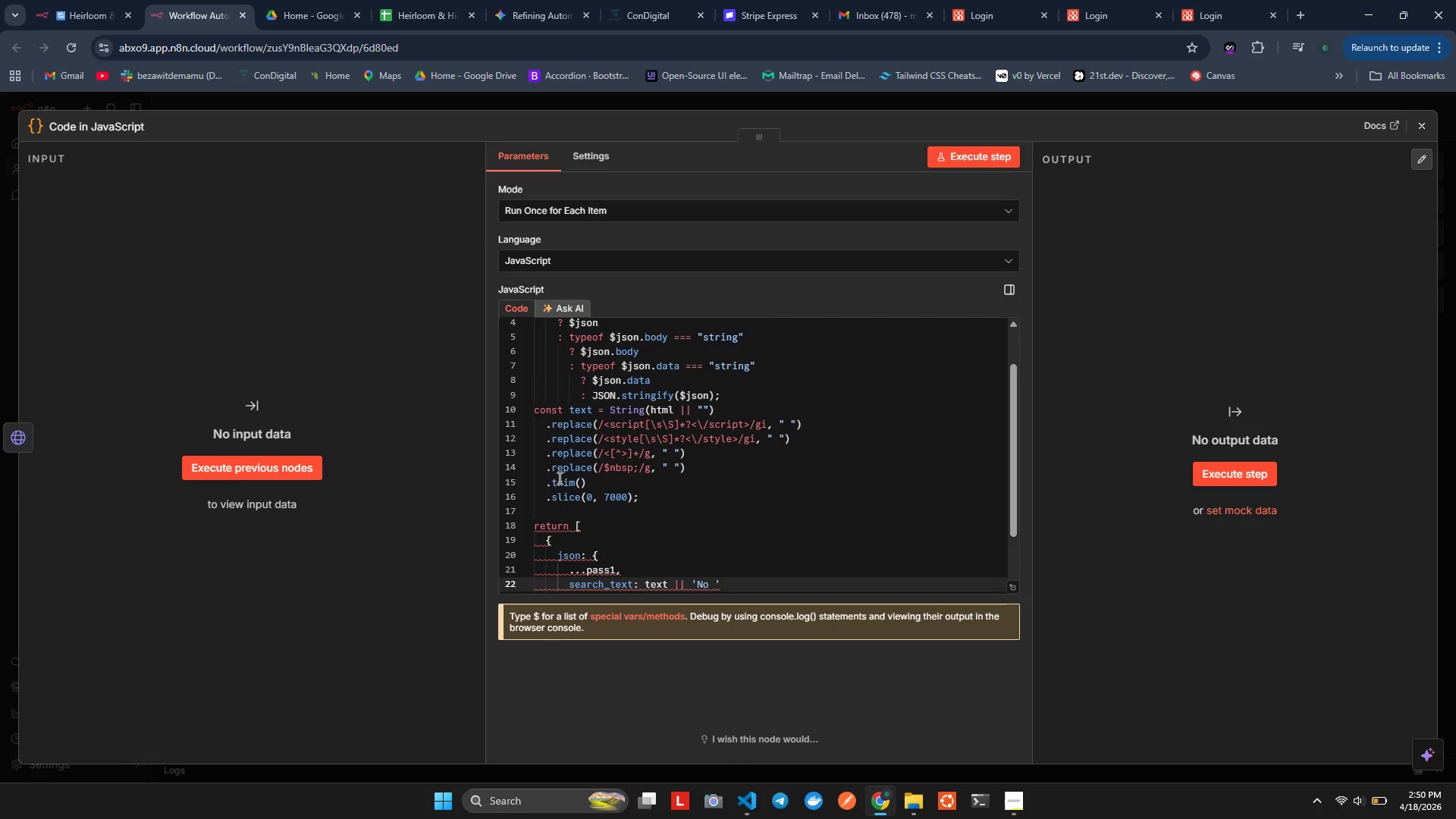 
hold_key(key=S, duration=0.38)
 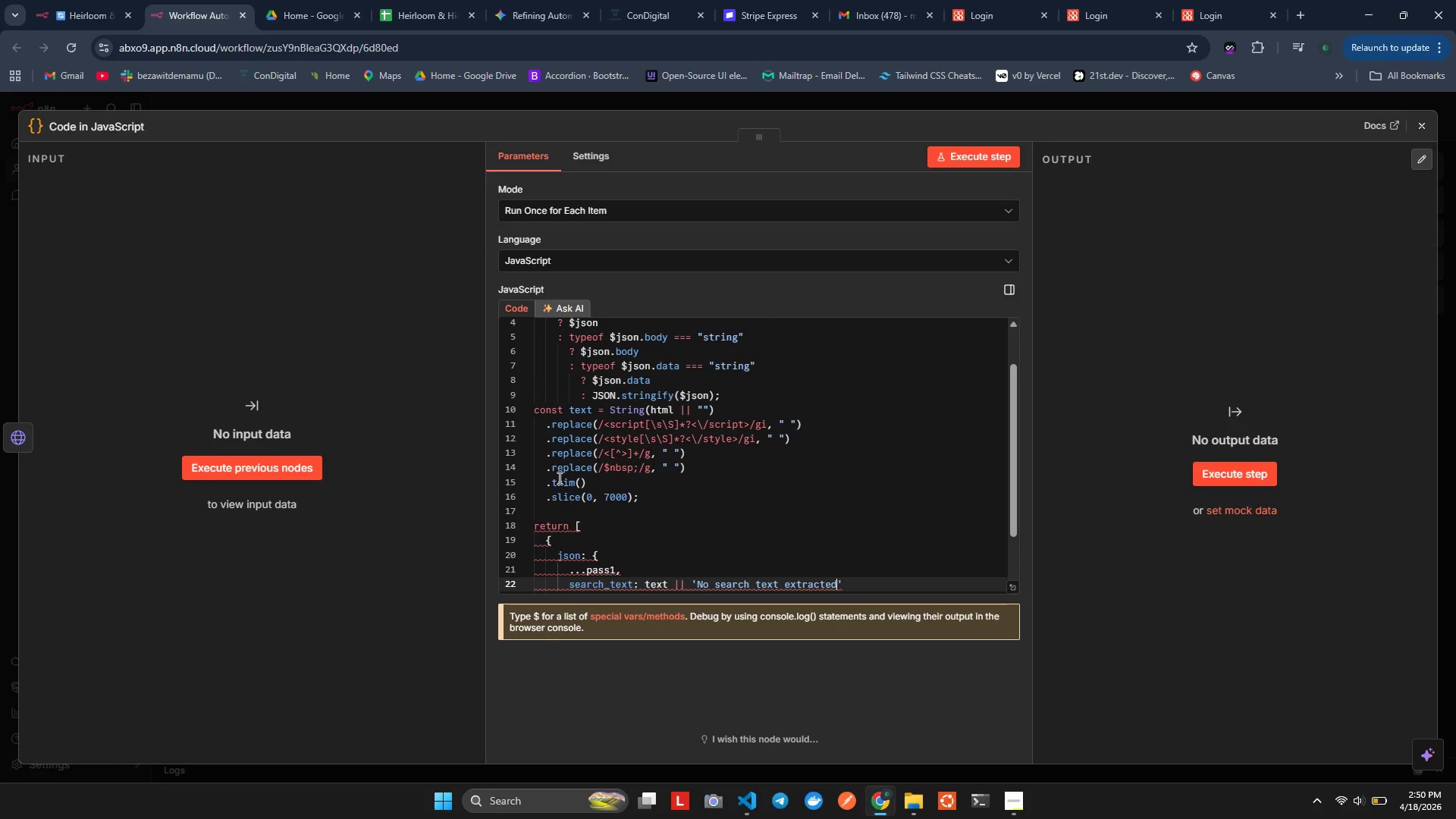 
key(Alt+AltLeft)
 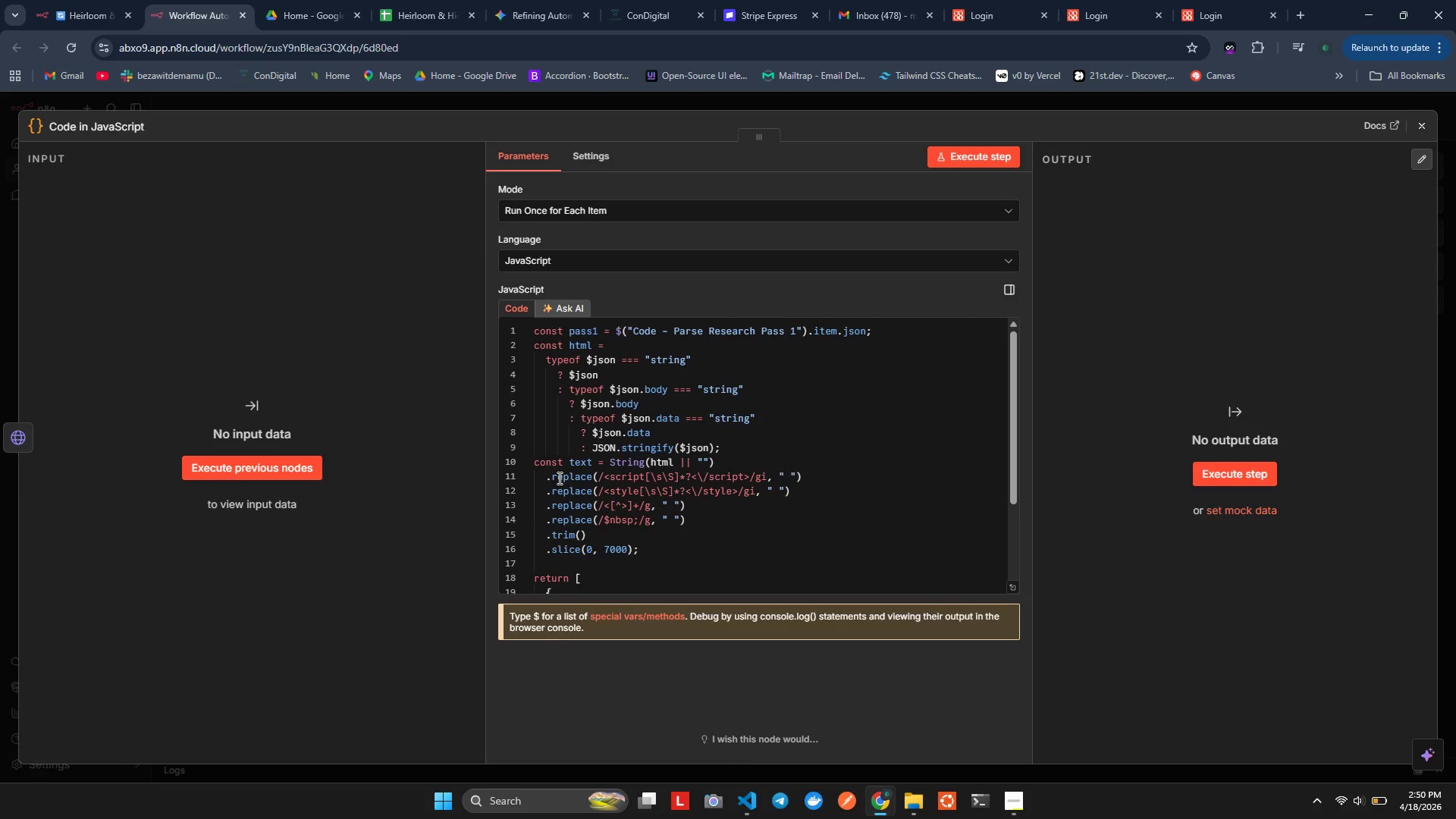 
key(Alt+Shift+ShiftLeft)
 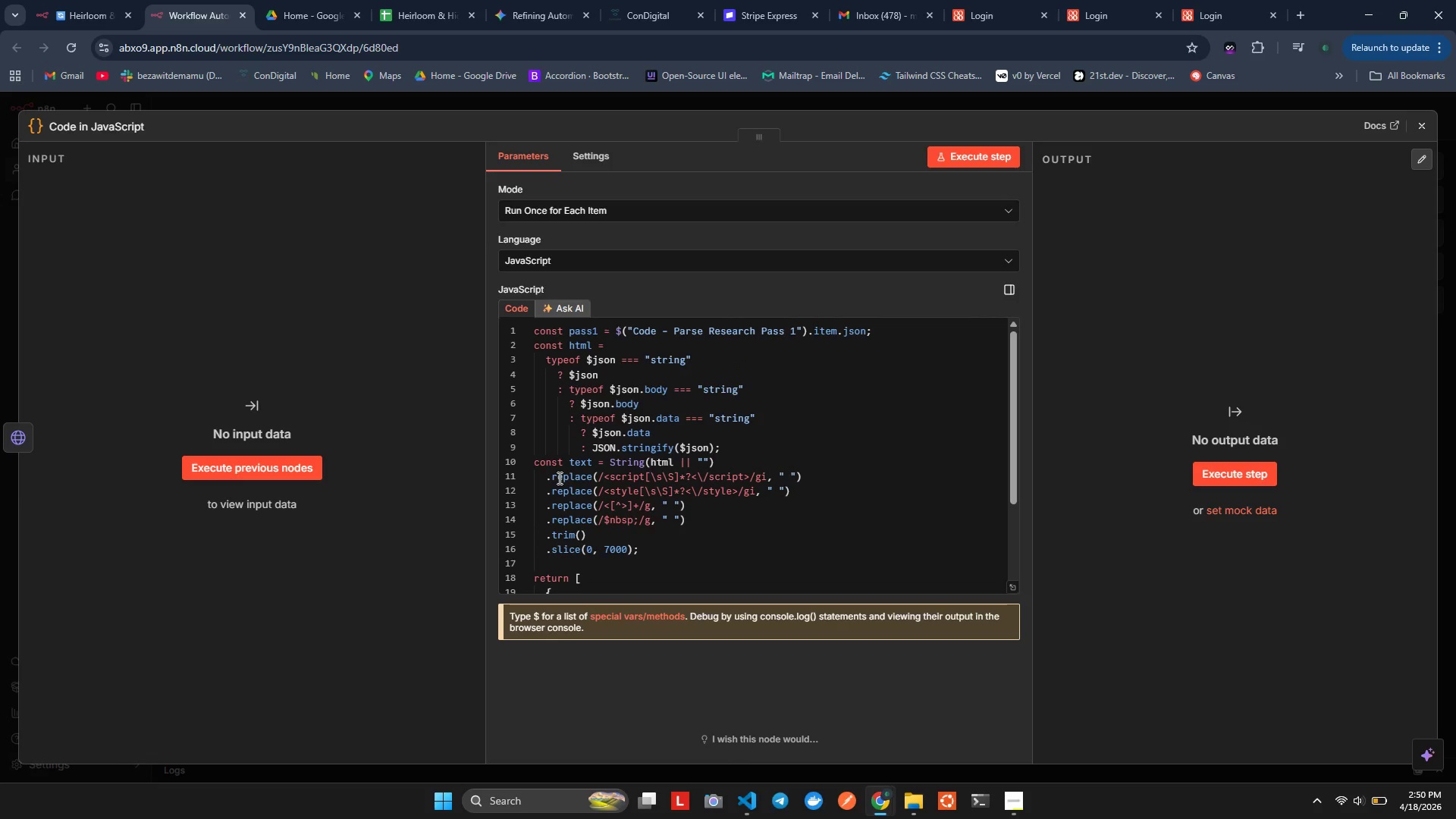 
key(Alt+Shift+F)
 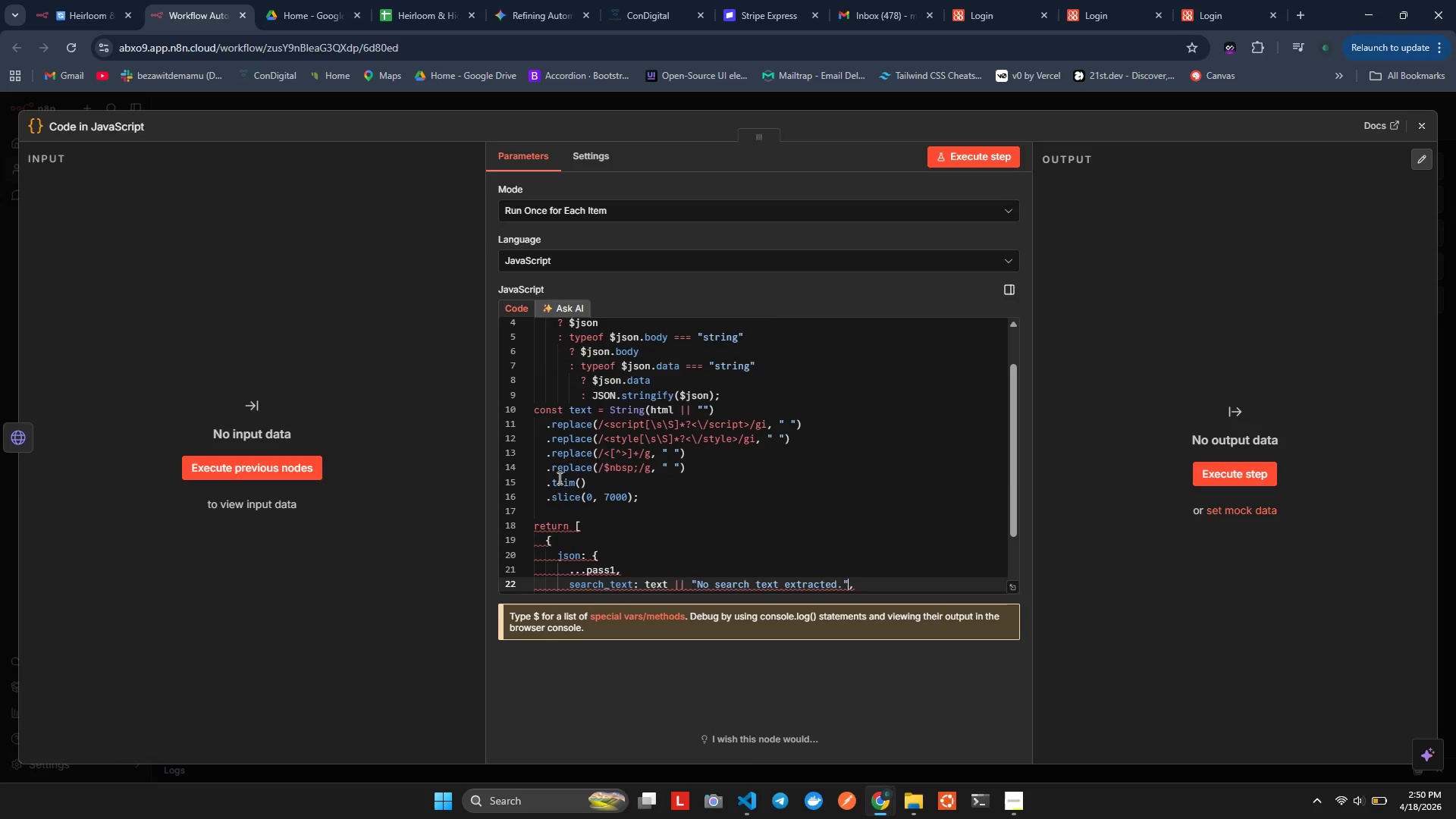 
key(ArrowRight)
 